 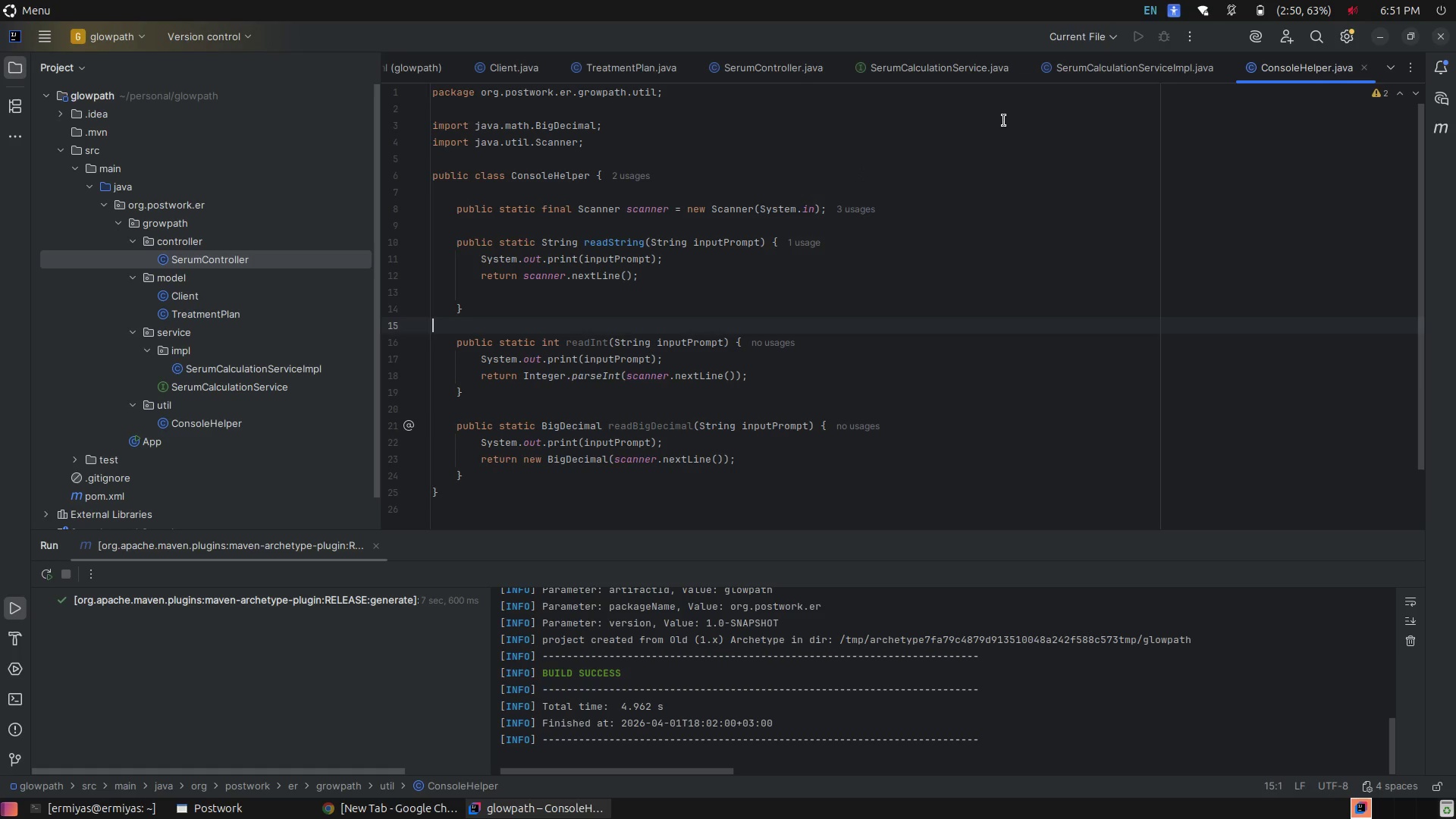 
key(Control+ControlRight)
 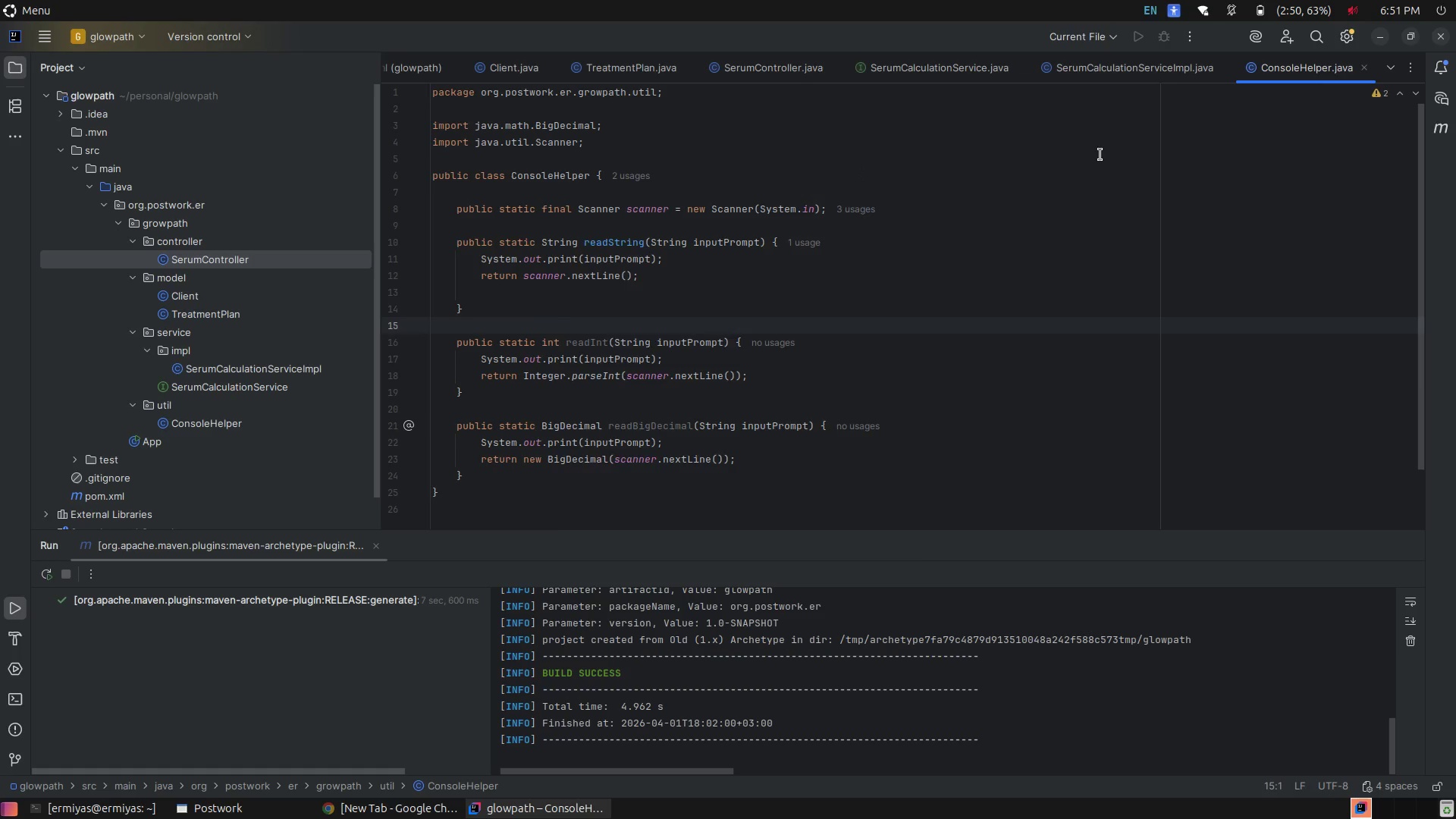 
key(Control+E)
 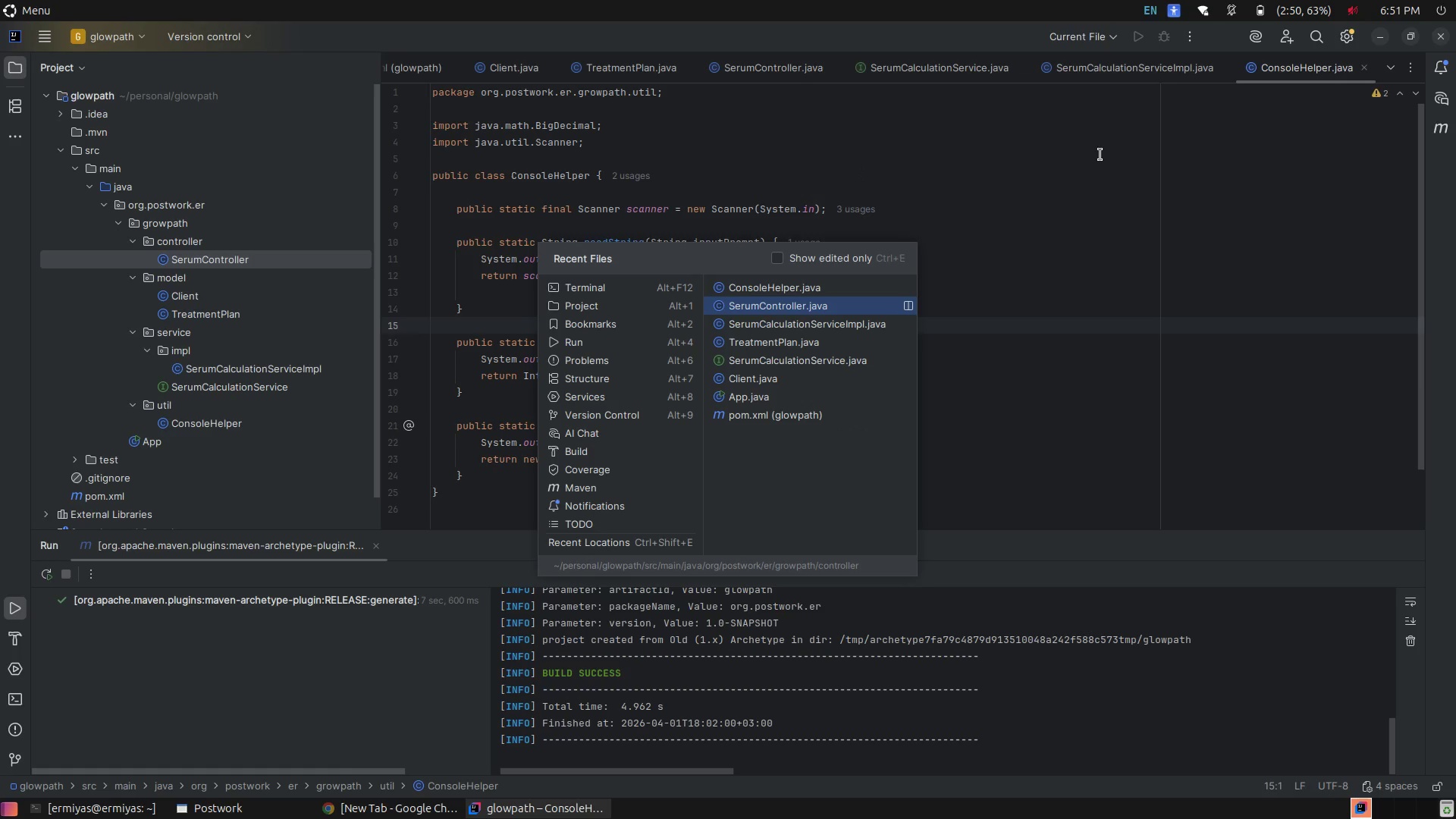 
key(Enter)
 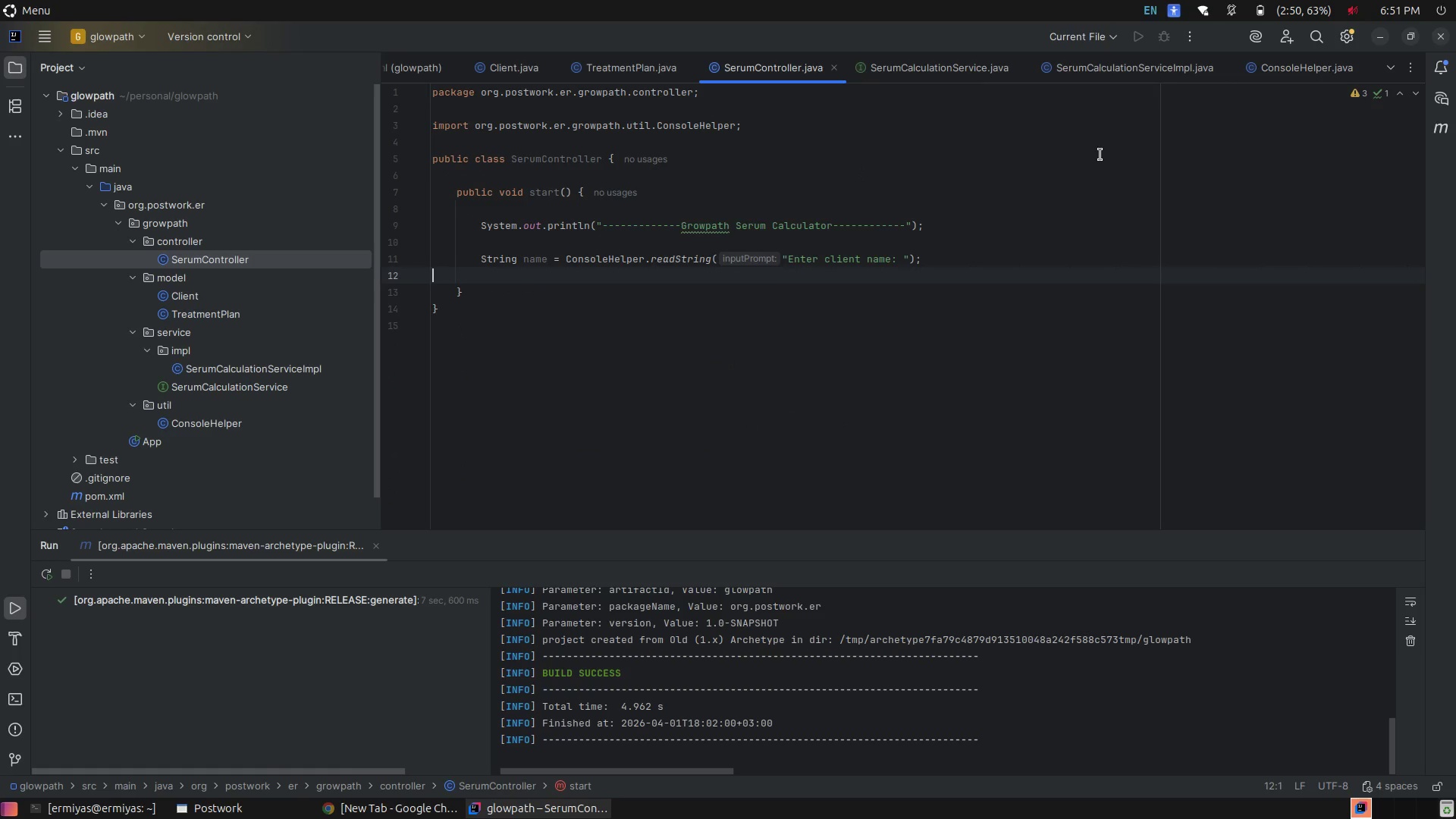 
key(Tab)
key(Tab)
type(int sene)
key(Backspace)
type(sitivity = Con)
key(Tab)
type(.re)
key(Tab)
type(")
 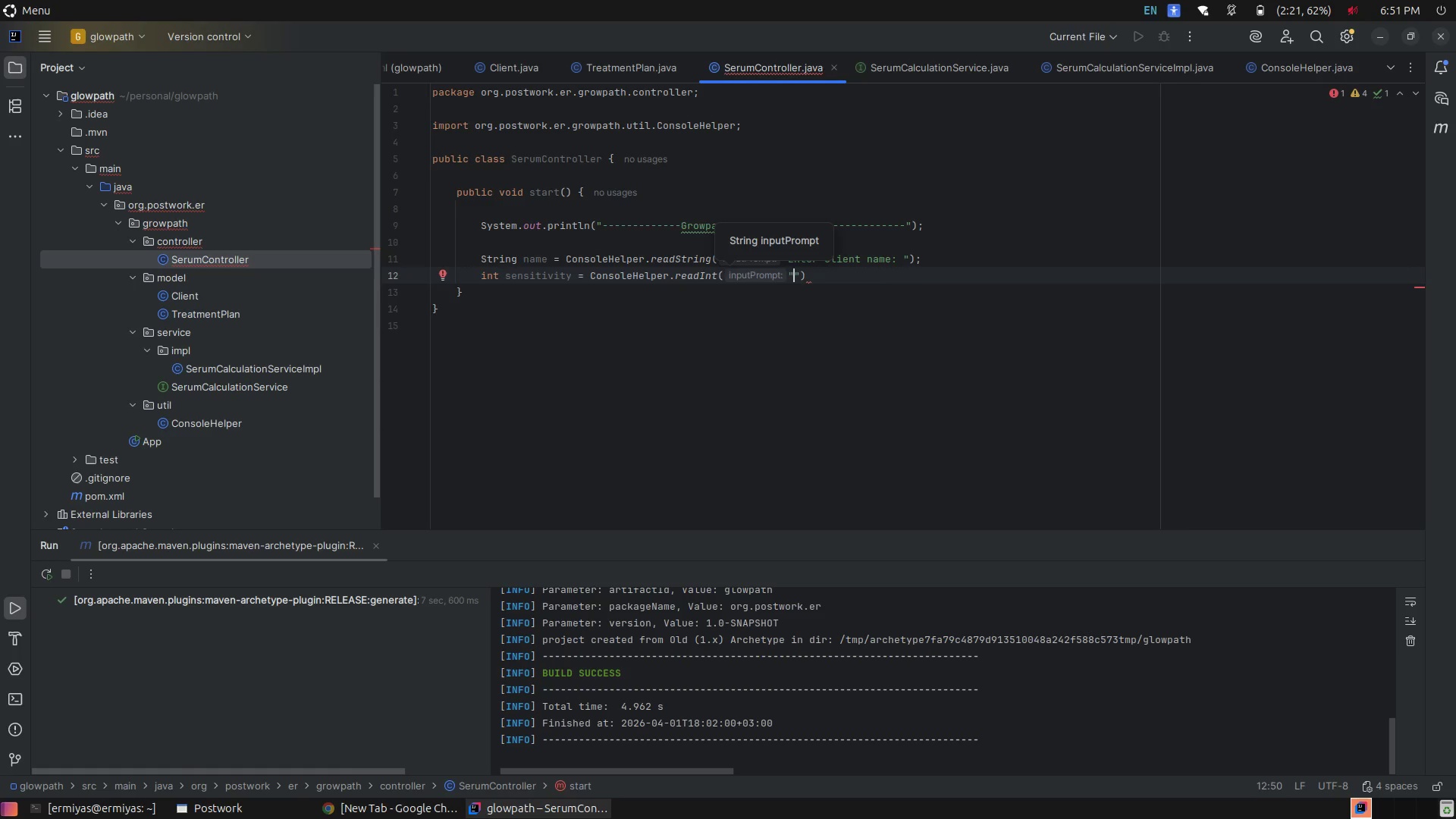 
wait(8.47)
 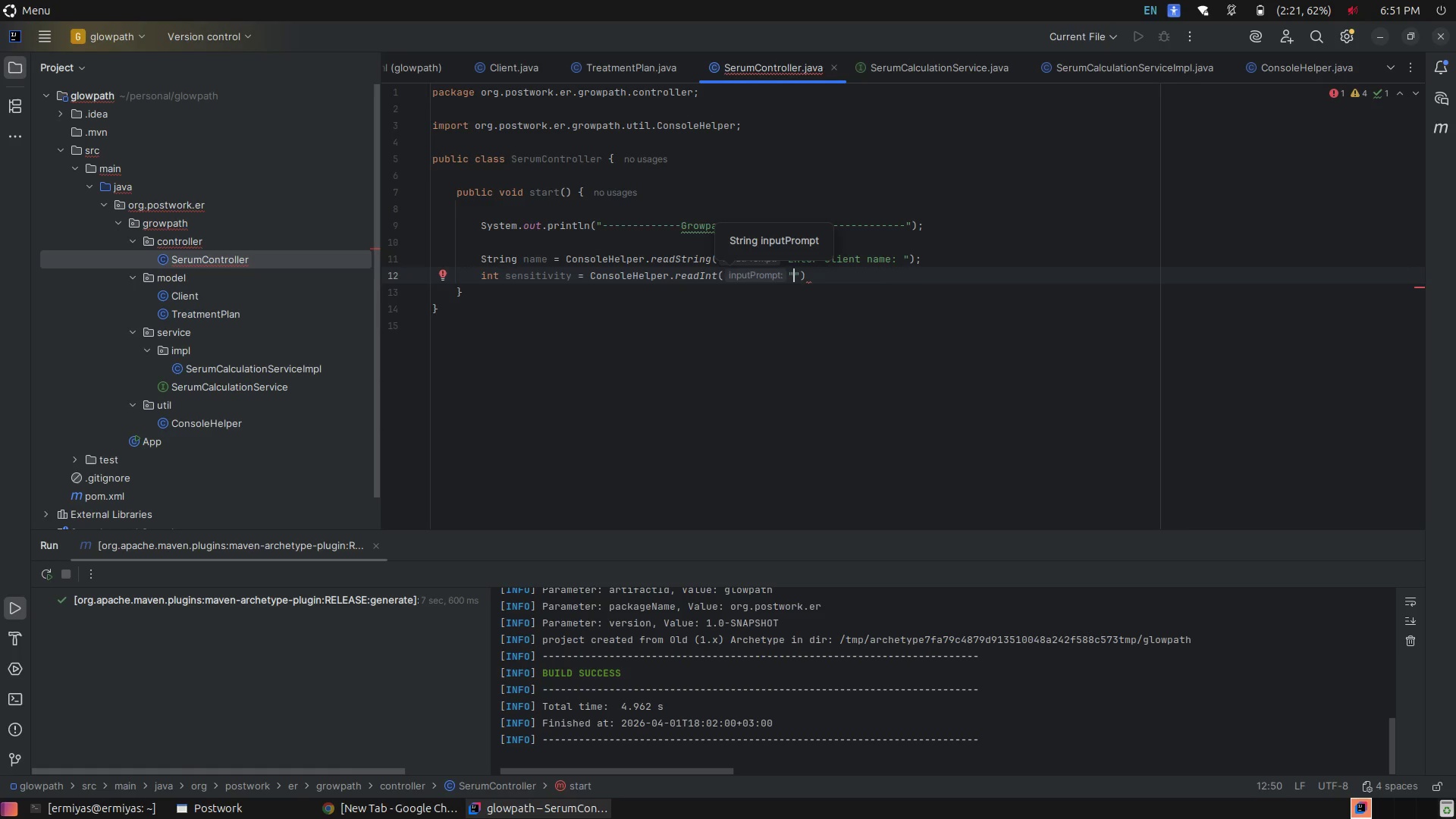 
type(Entr skin sensitivity)
 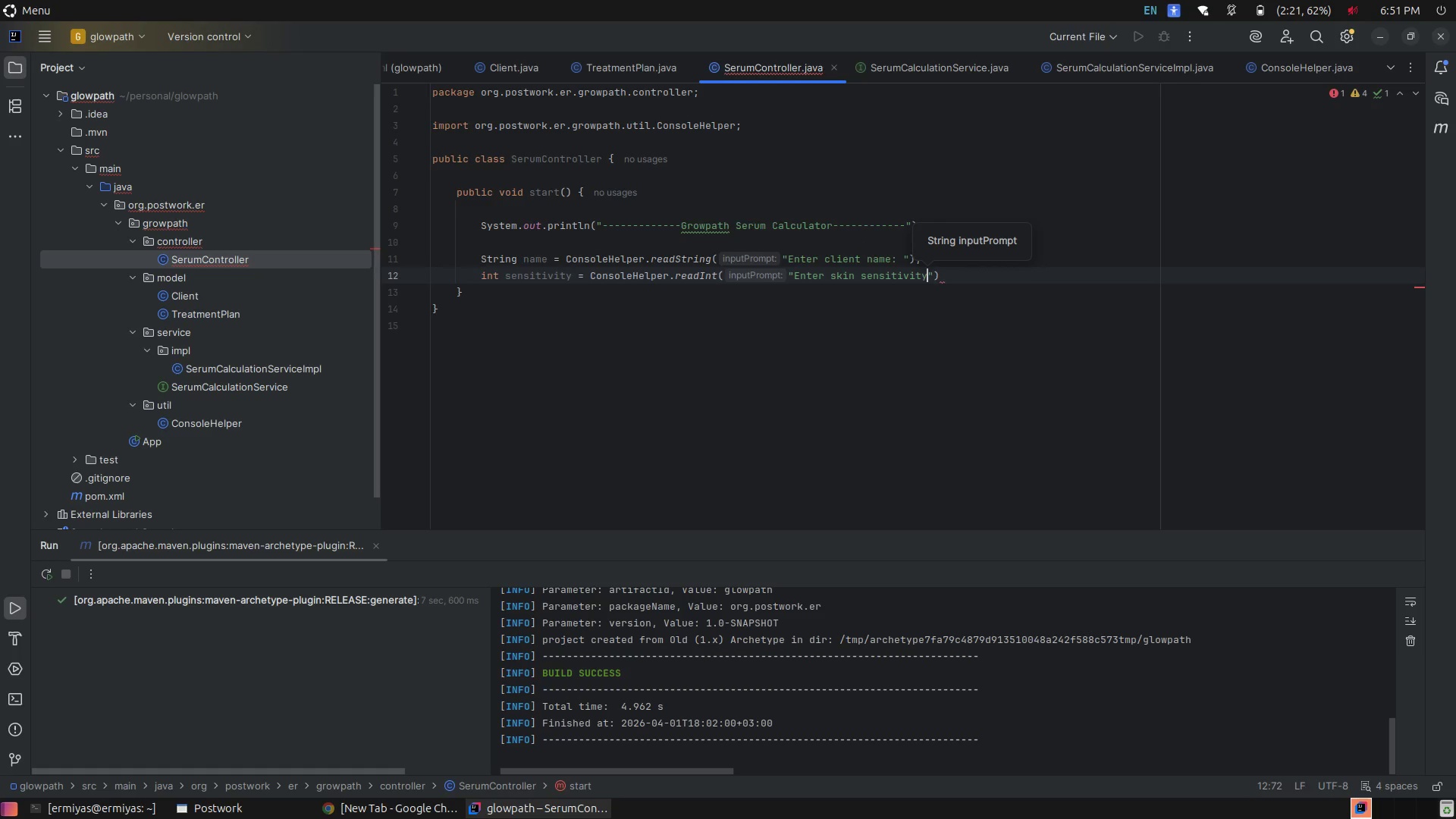 
wait(5.07)
 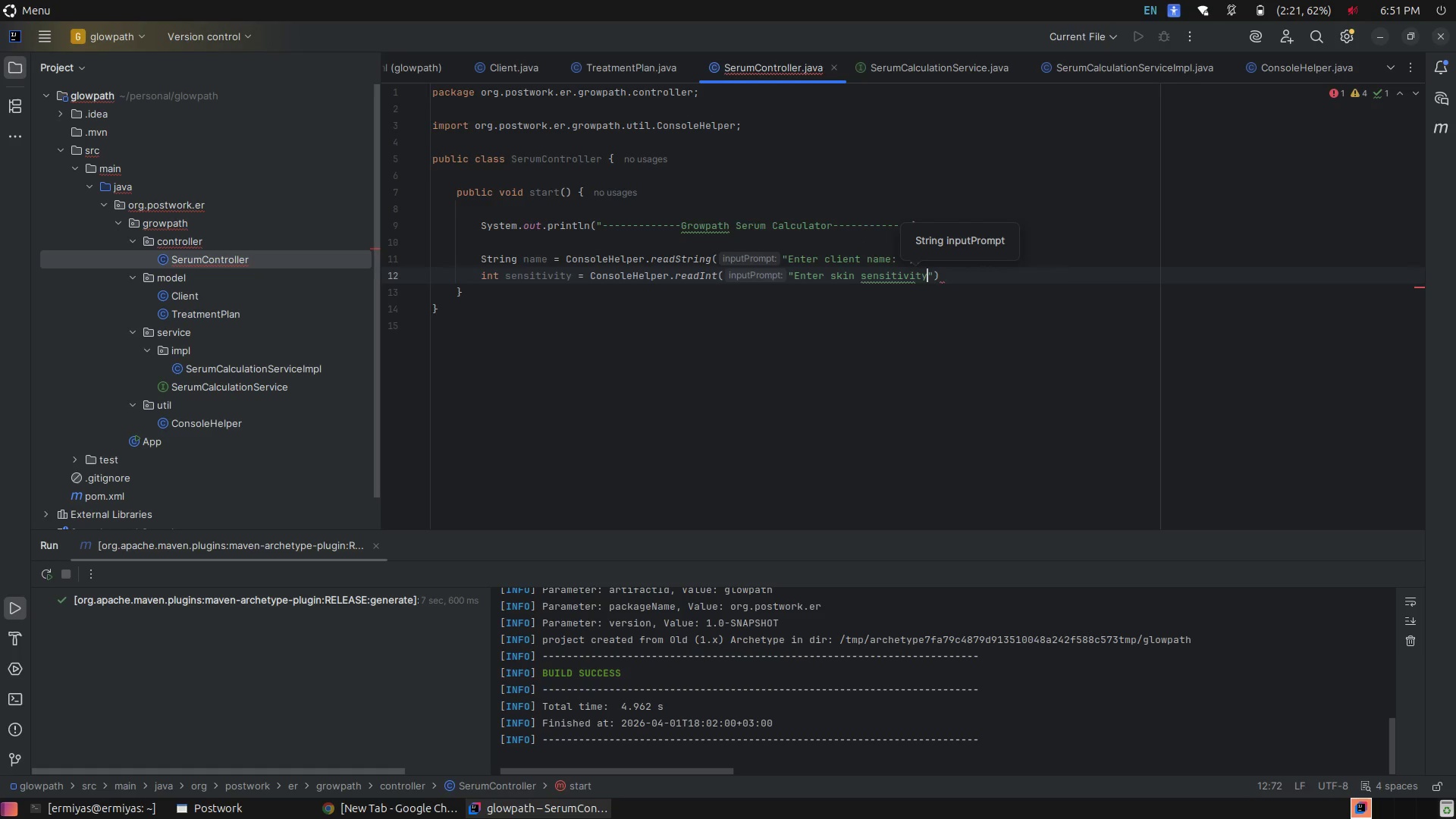 
type( in range from 1 to 10: )
 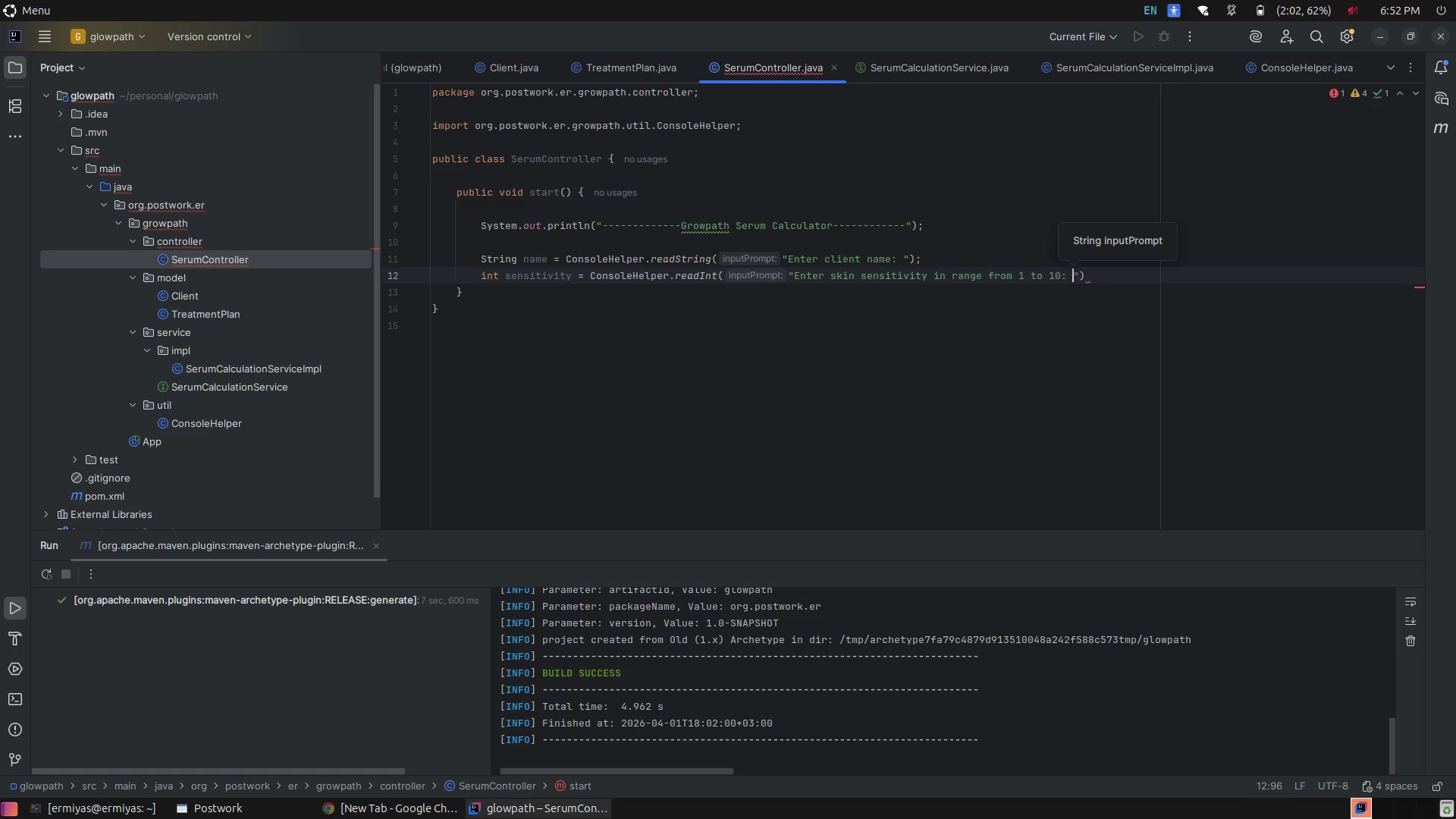 
left_click([1119, 267])
 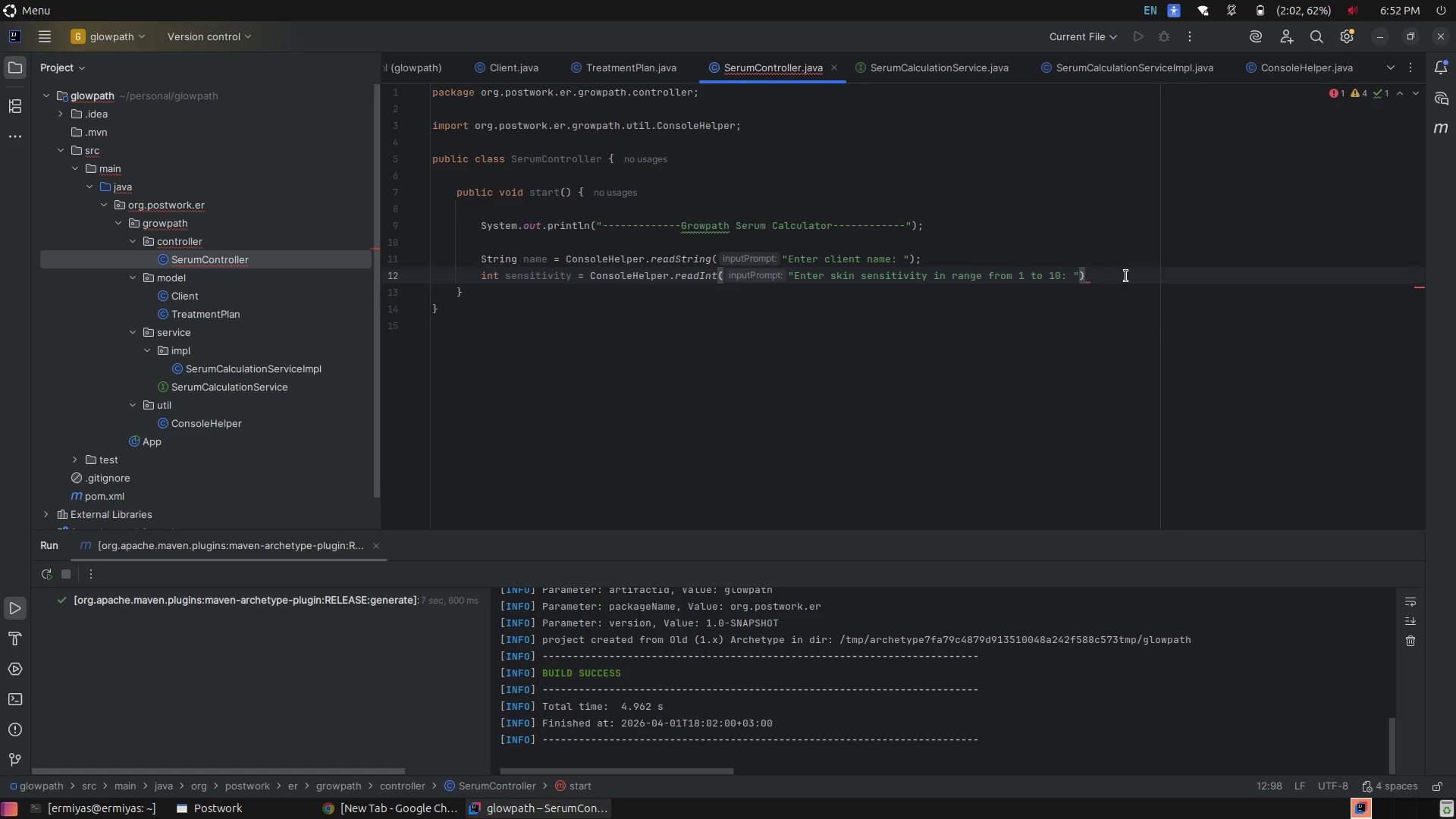 
key(Semicolon)
 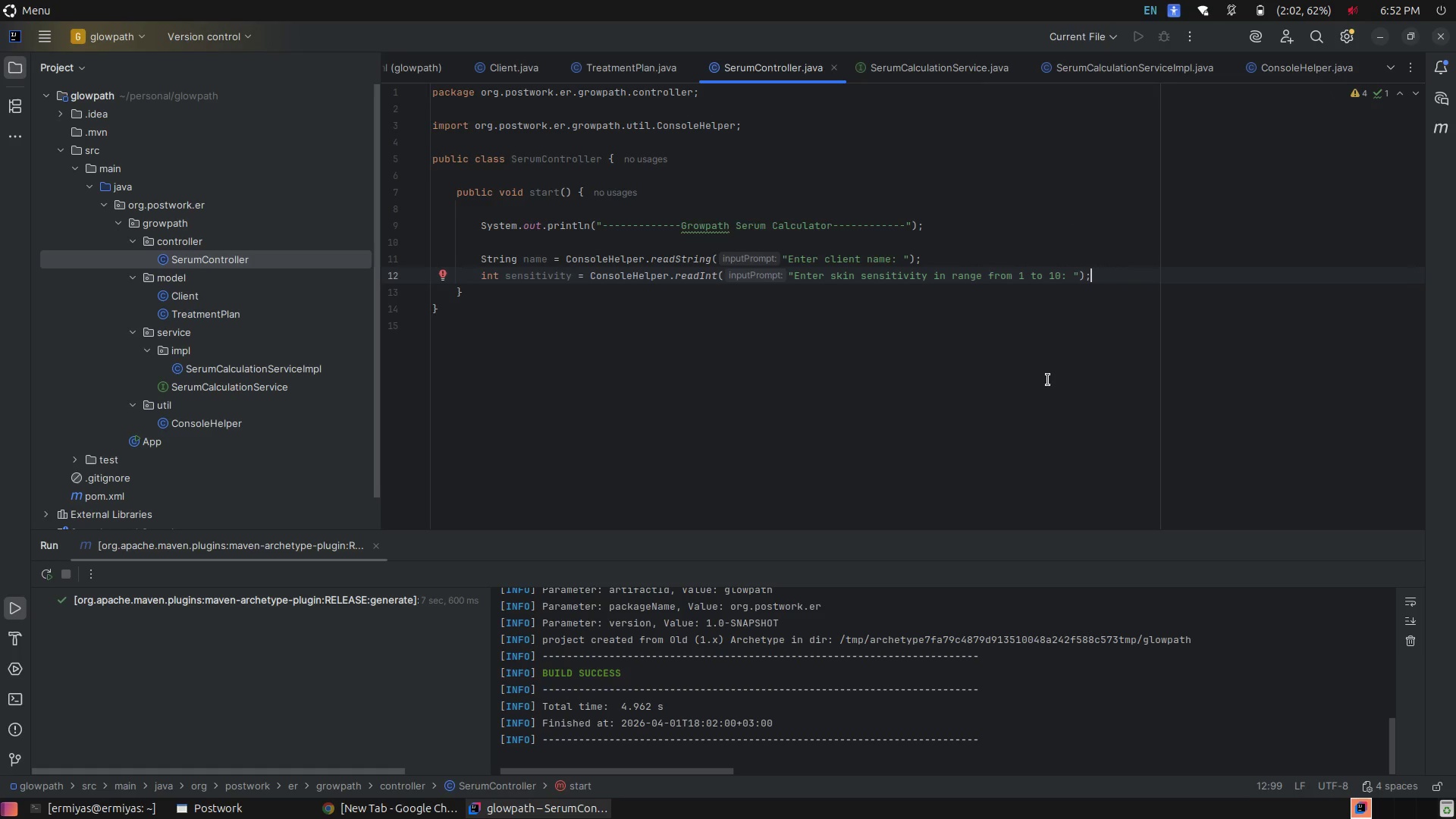 
wait(10.49)
 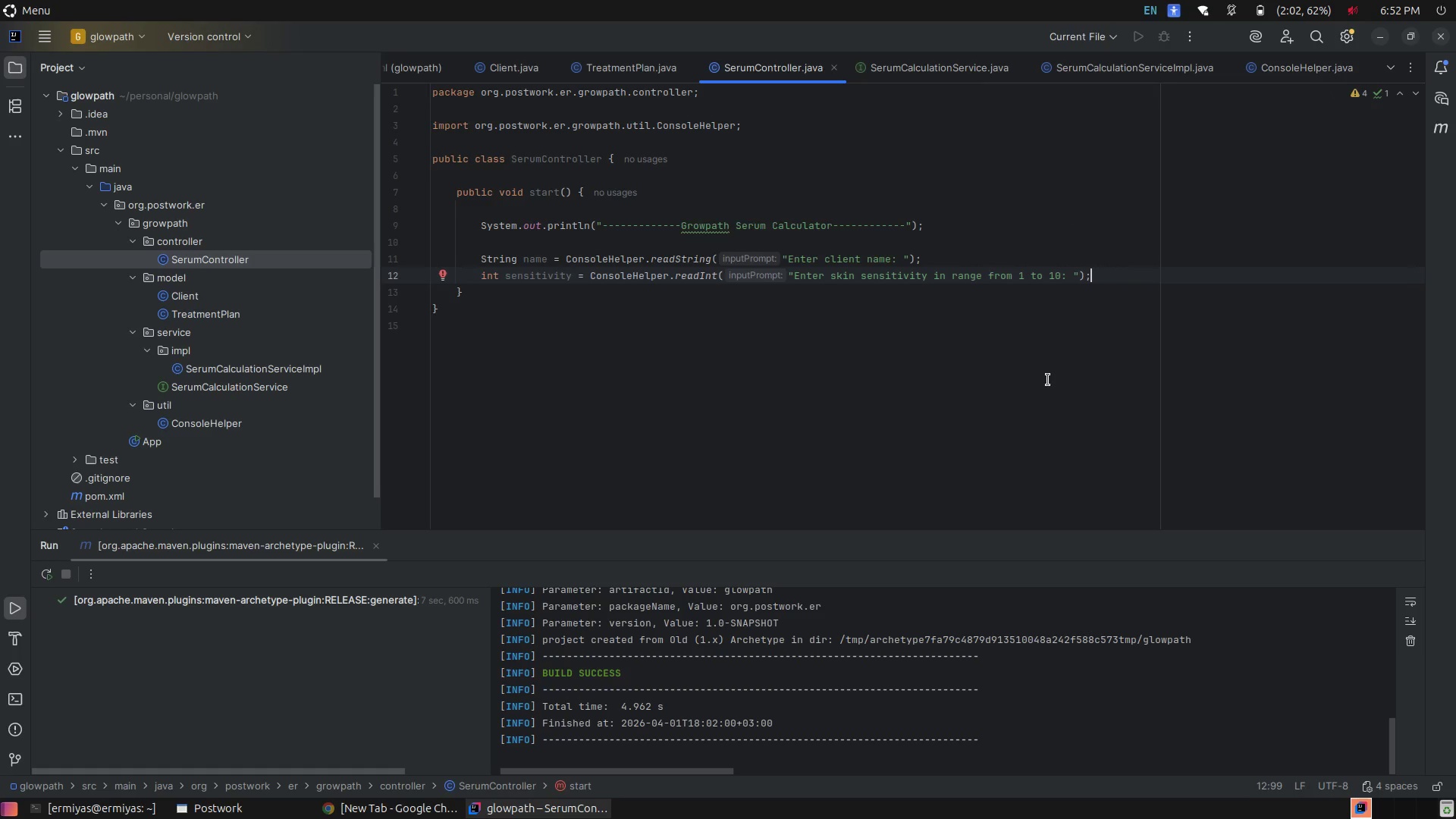 
left_click_drag(start_coordinate=[1062, 275], to_coordinate=[963, 275])
 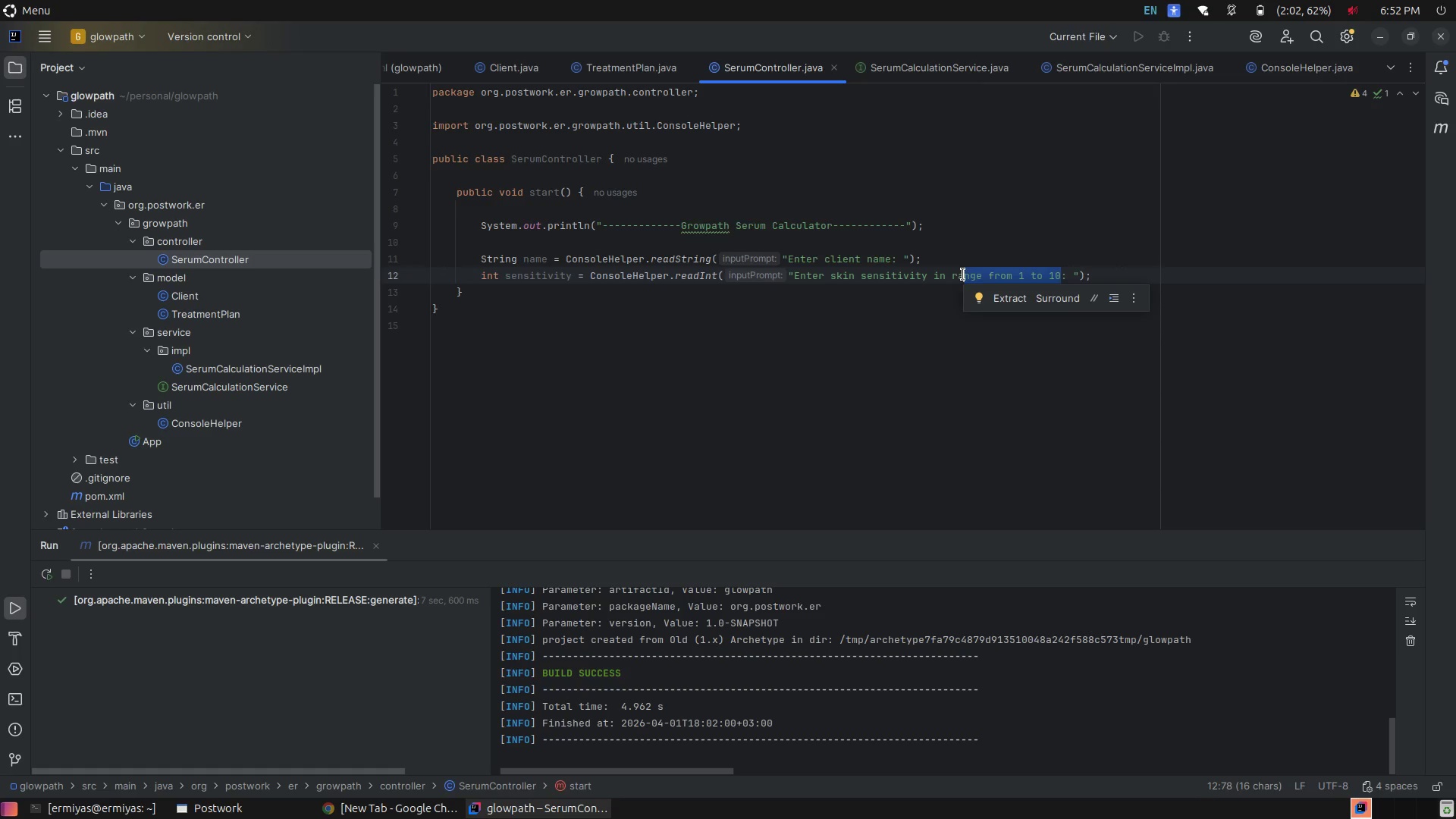 
key(Backspace)
key(Backspace)
key(Backspace)
key(Backspace)
key(Backspace)
key(Backspace)
key(Backspace)
type( ())
 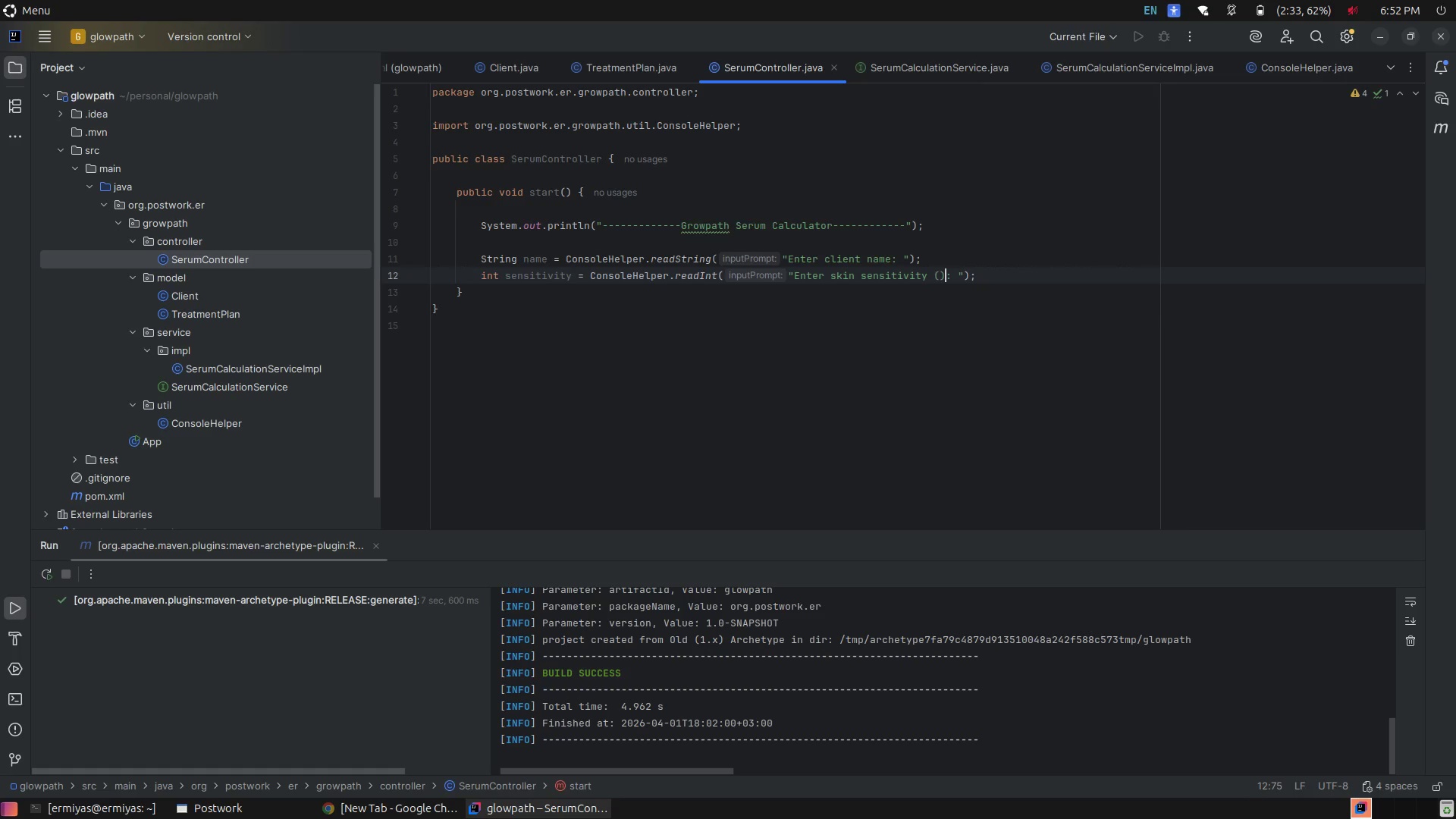 
key(ArrowLeft)
 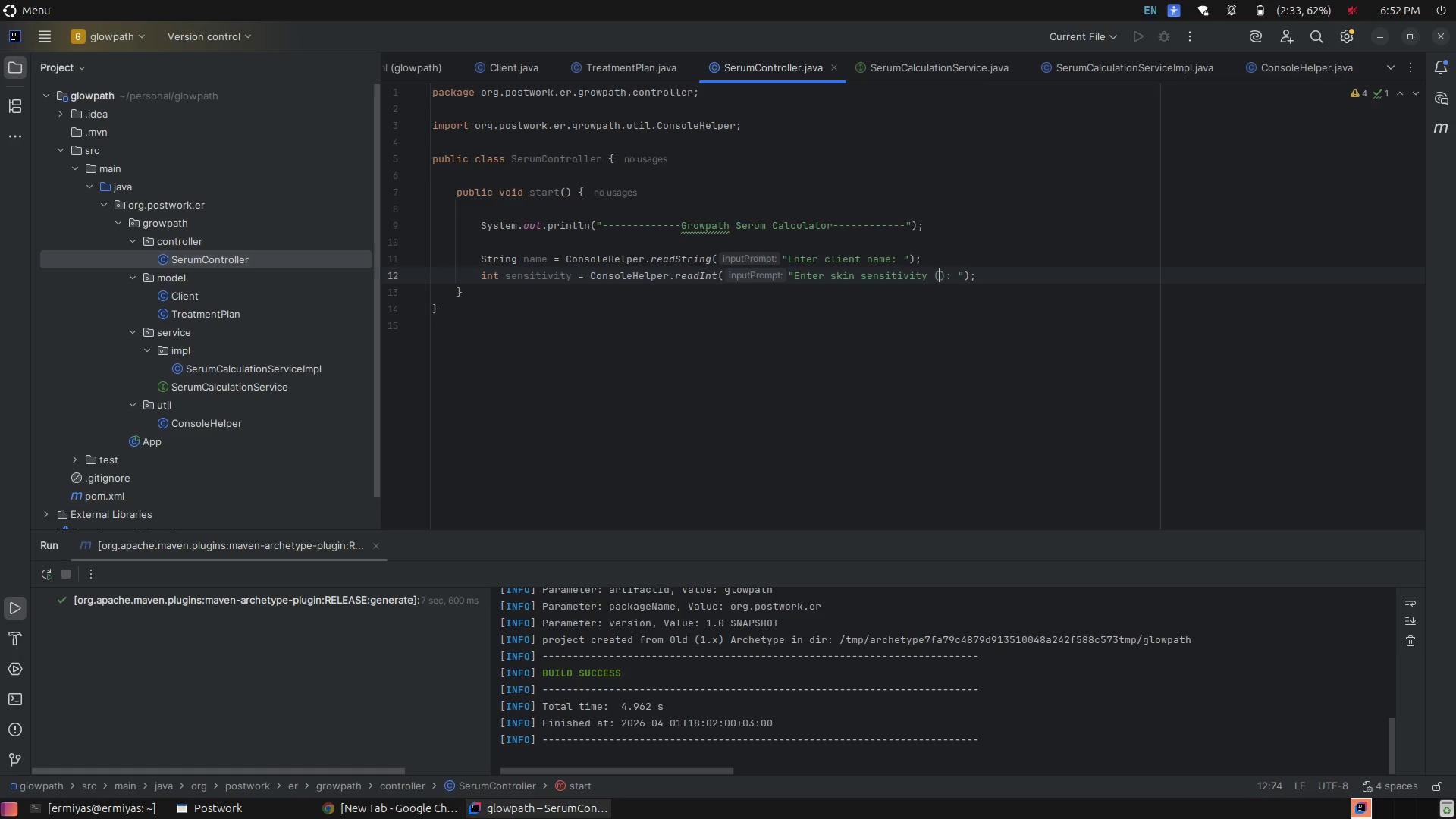 
type(1-10)
 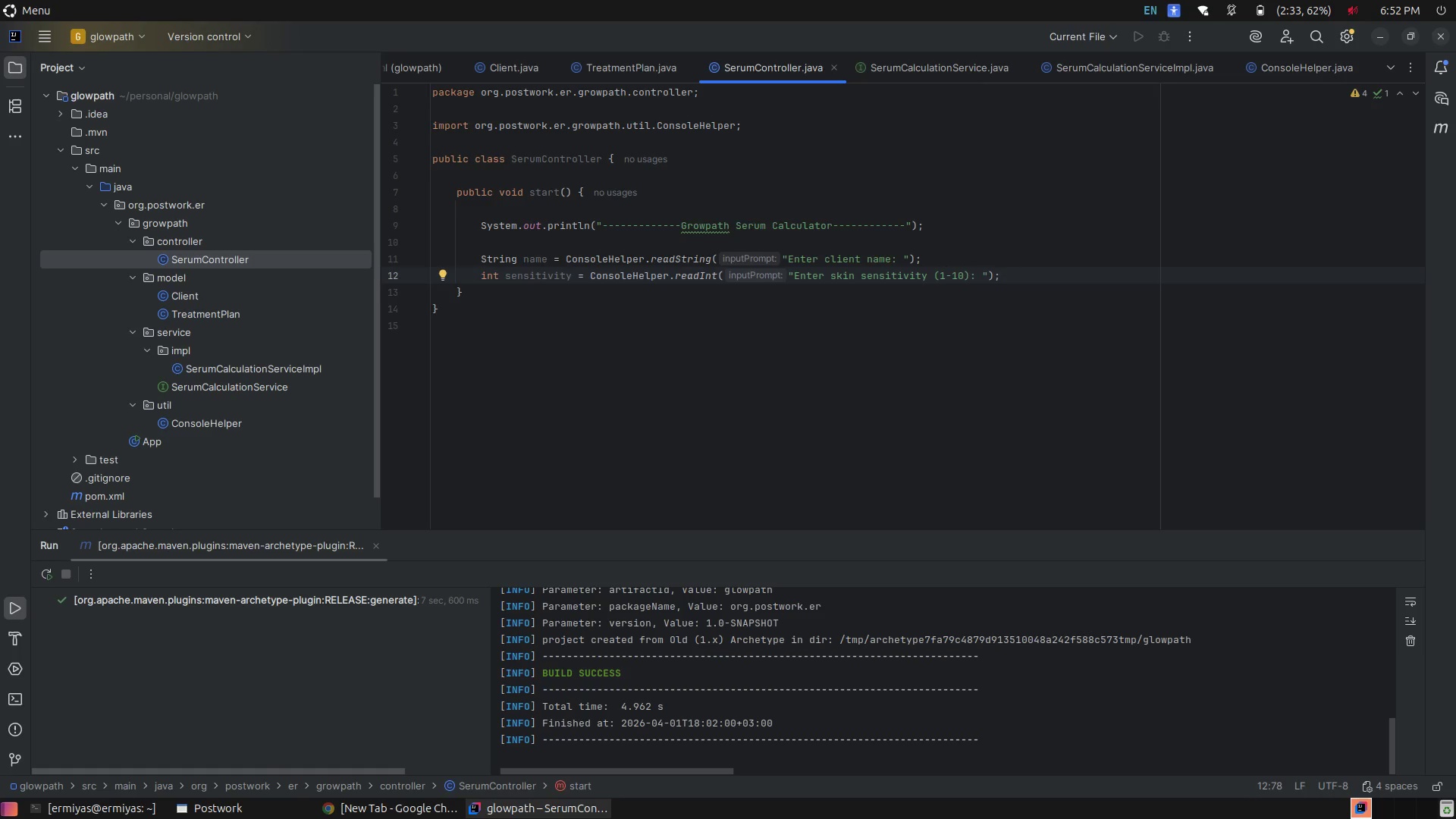 
key(ArrowRight)
 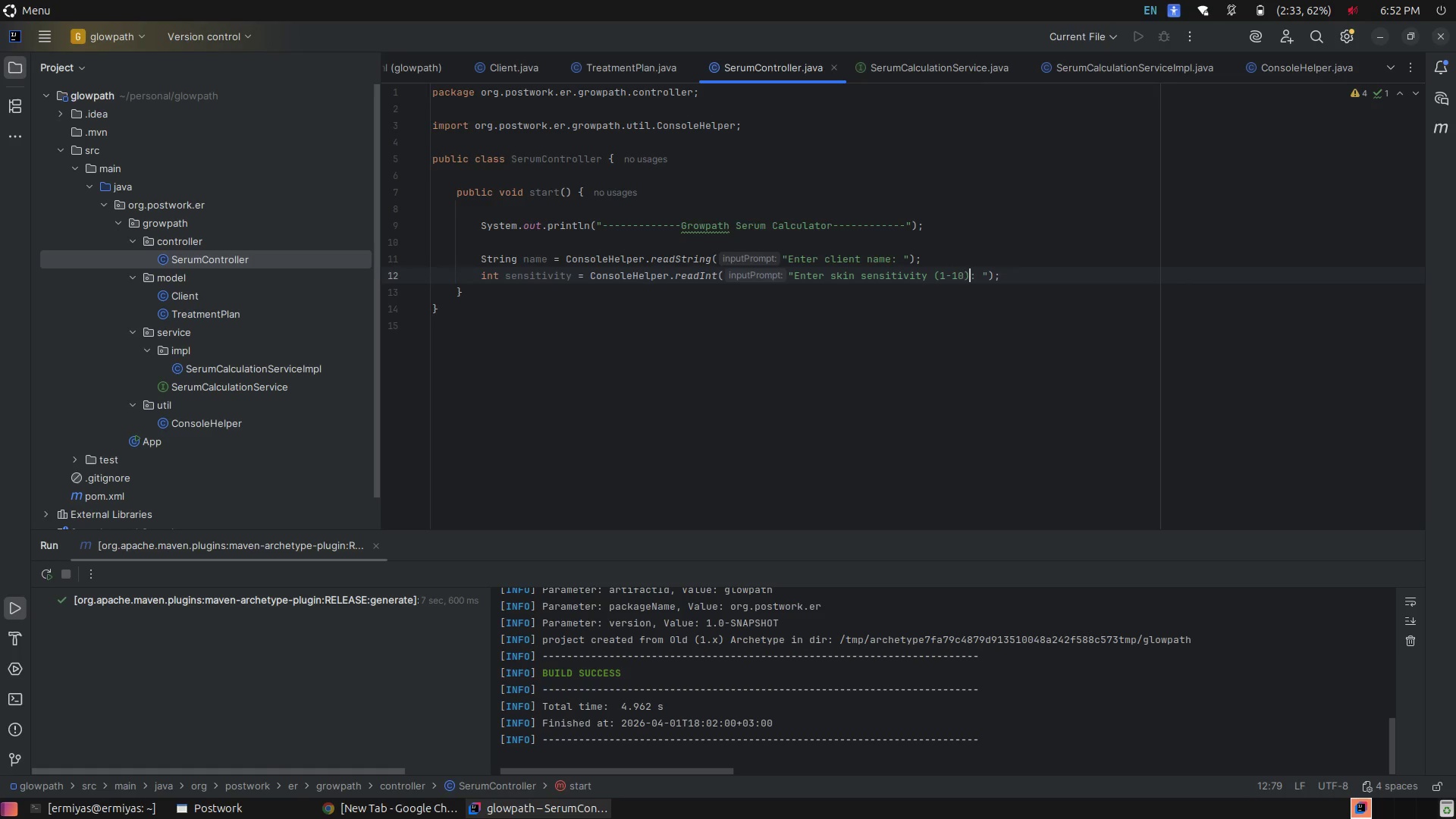 
key(ArrowRight)
 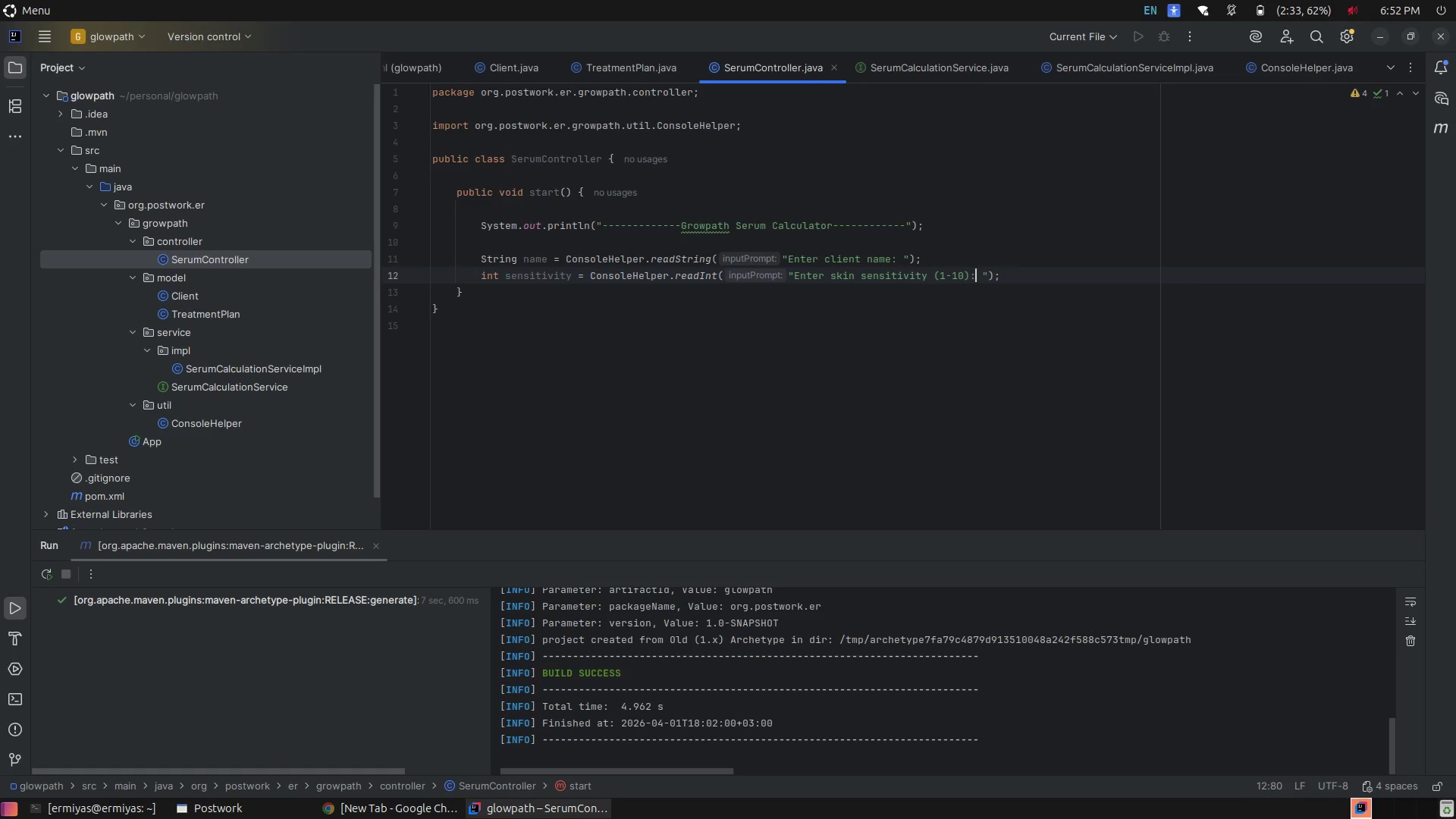 
key(ArrowRight)
 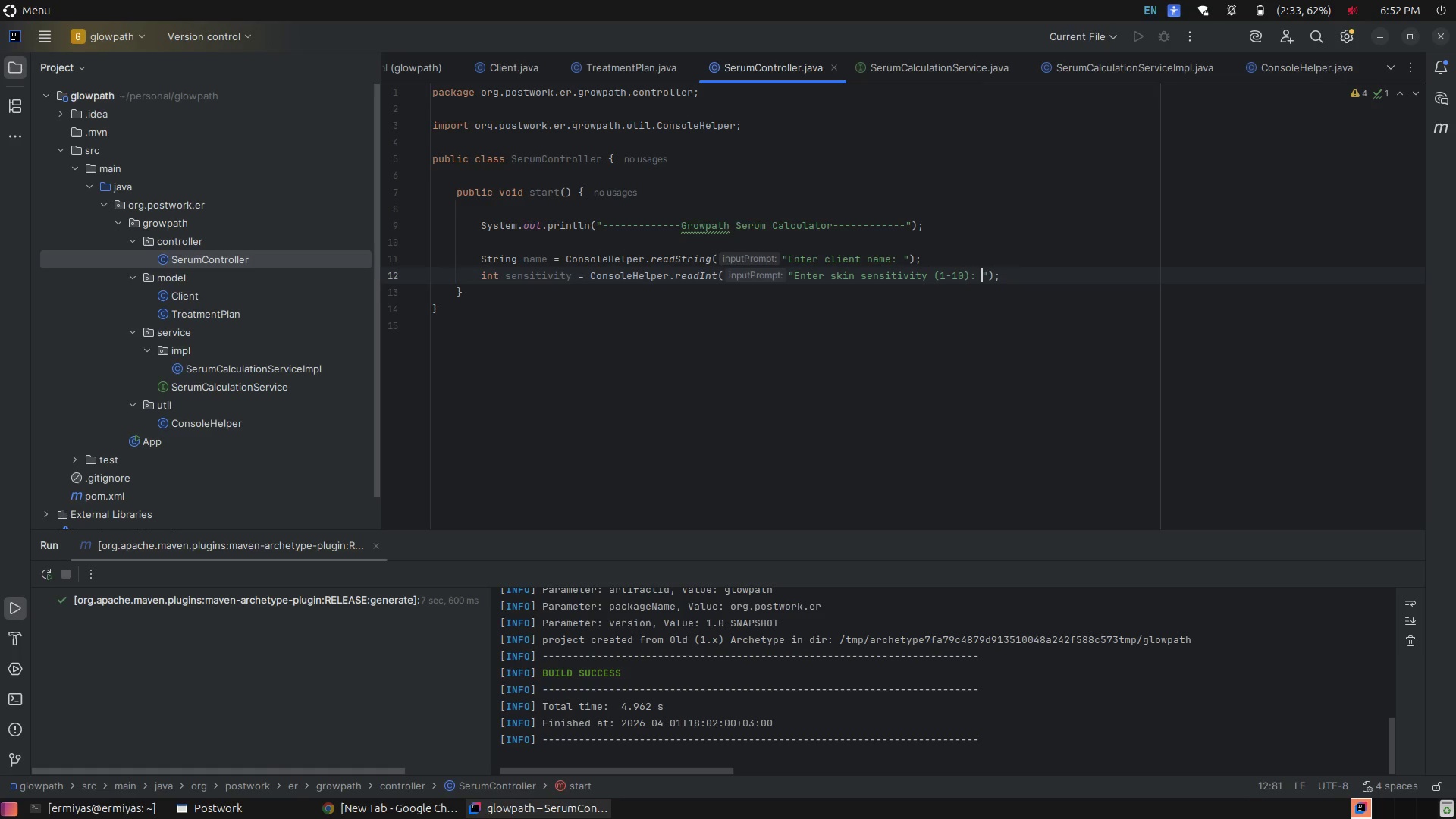 
key(ArrowRight)
 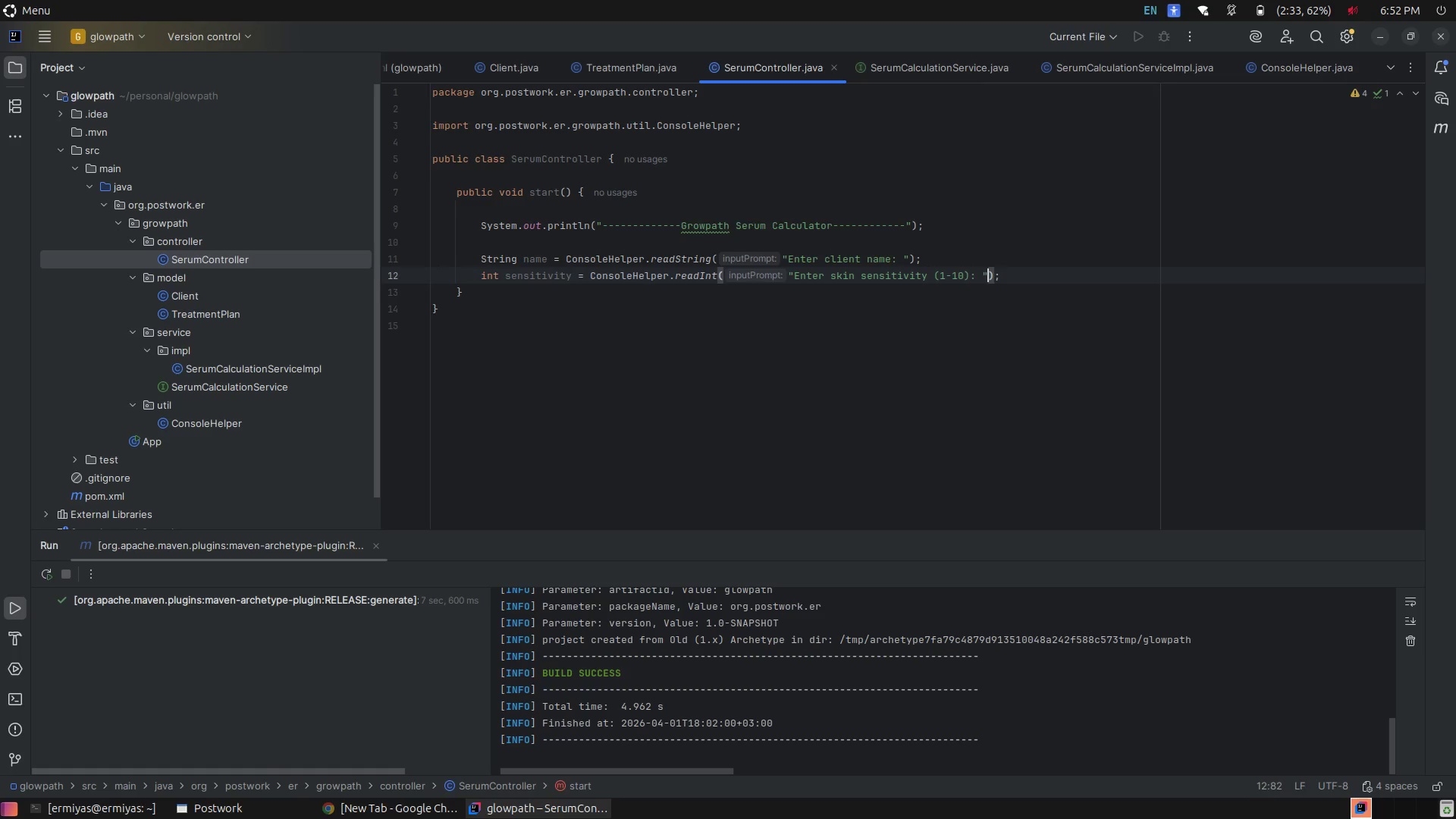 
key(ArrowRight)
 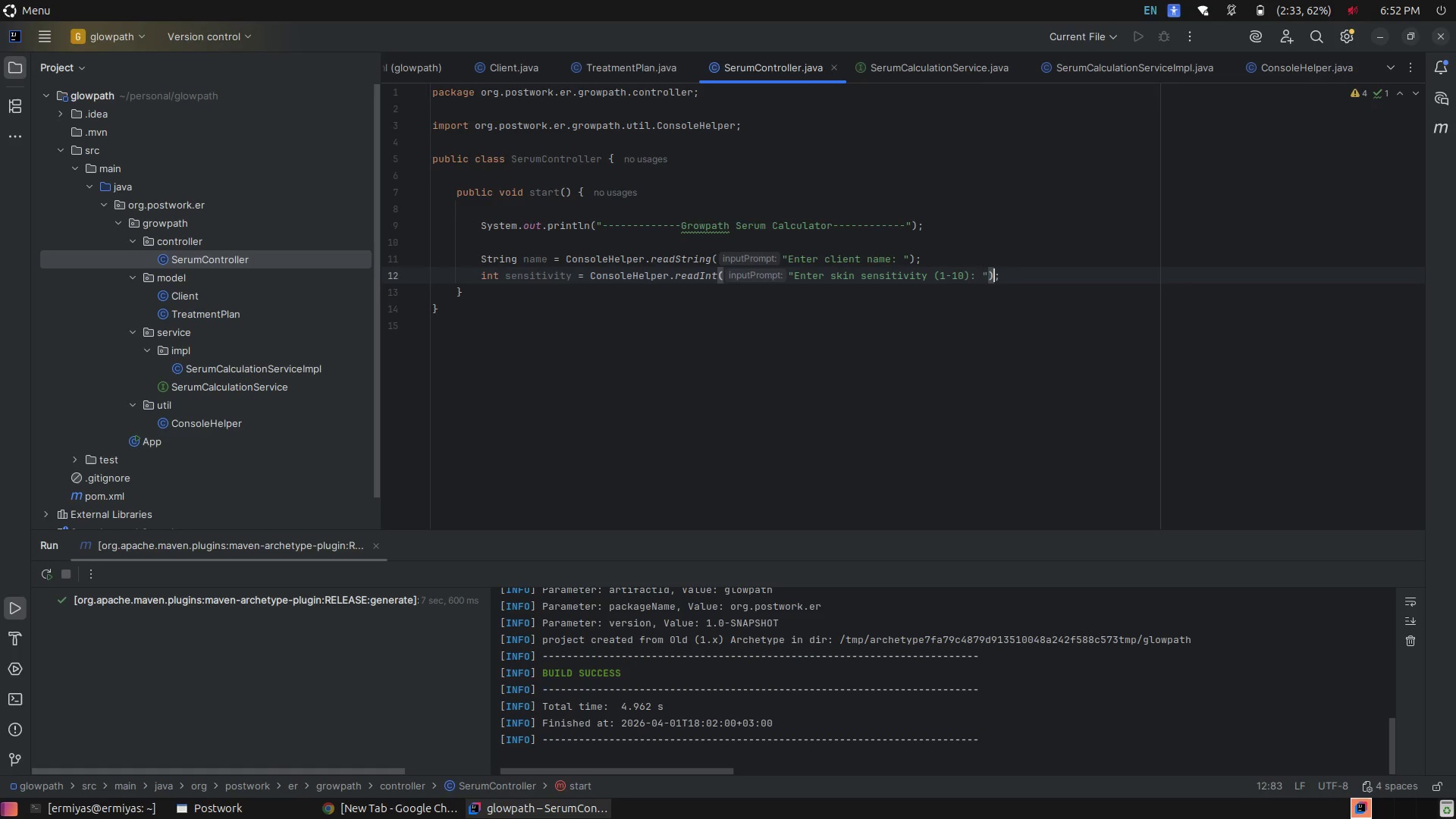 
key(ArrowRight)
 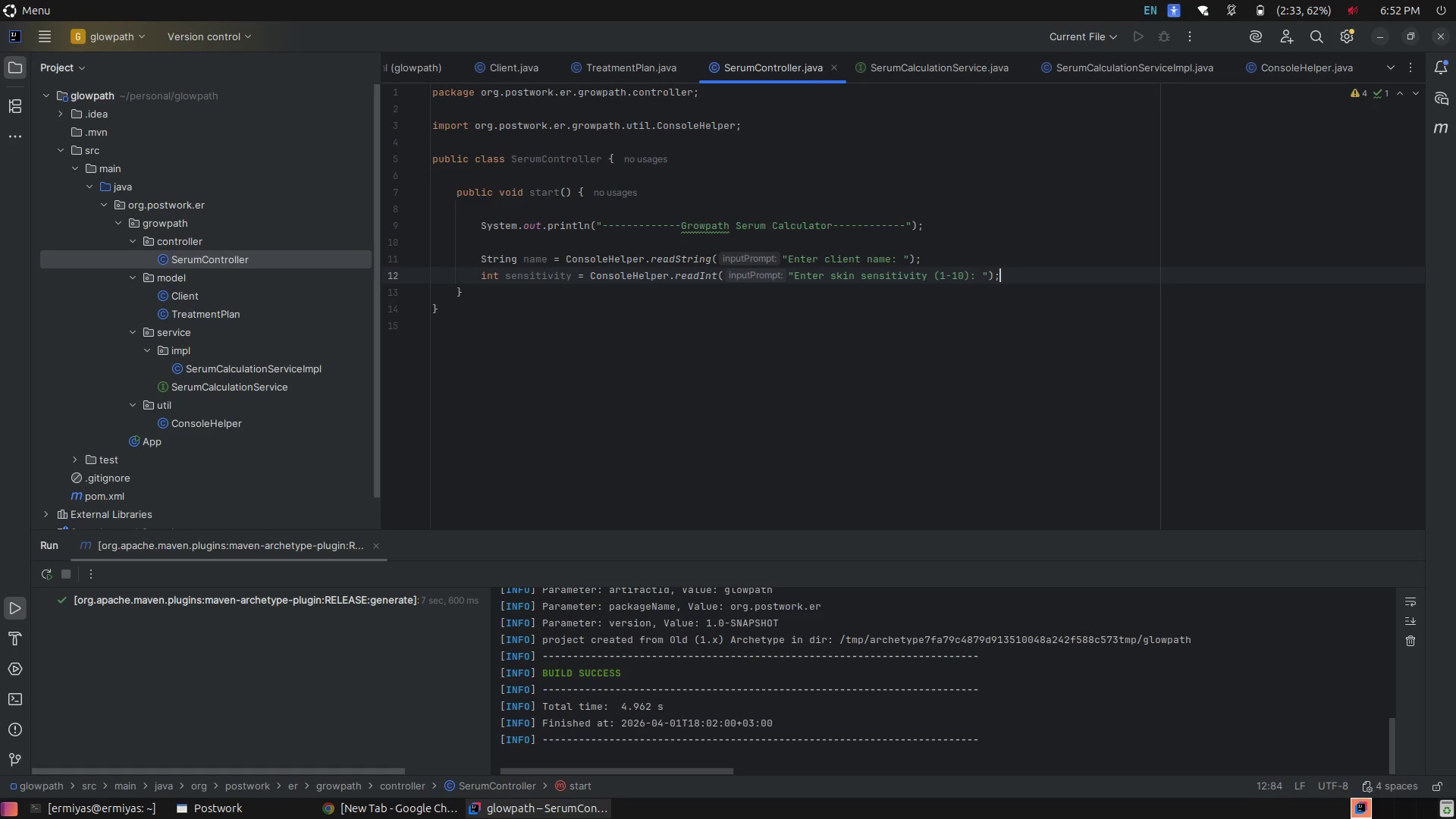 
key(Enter)
 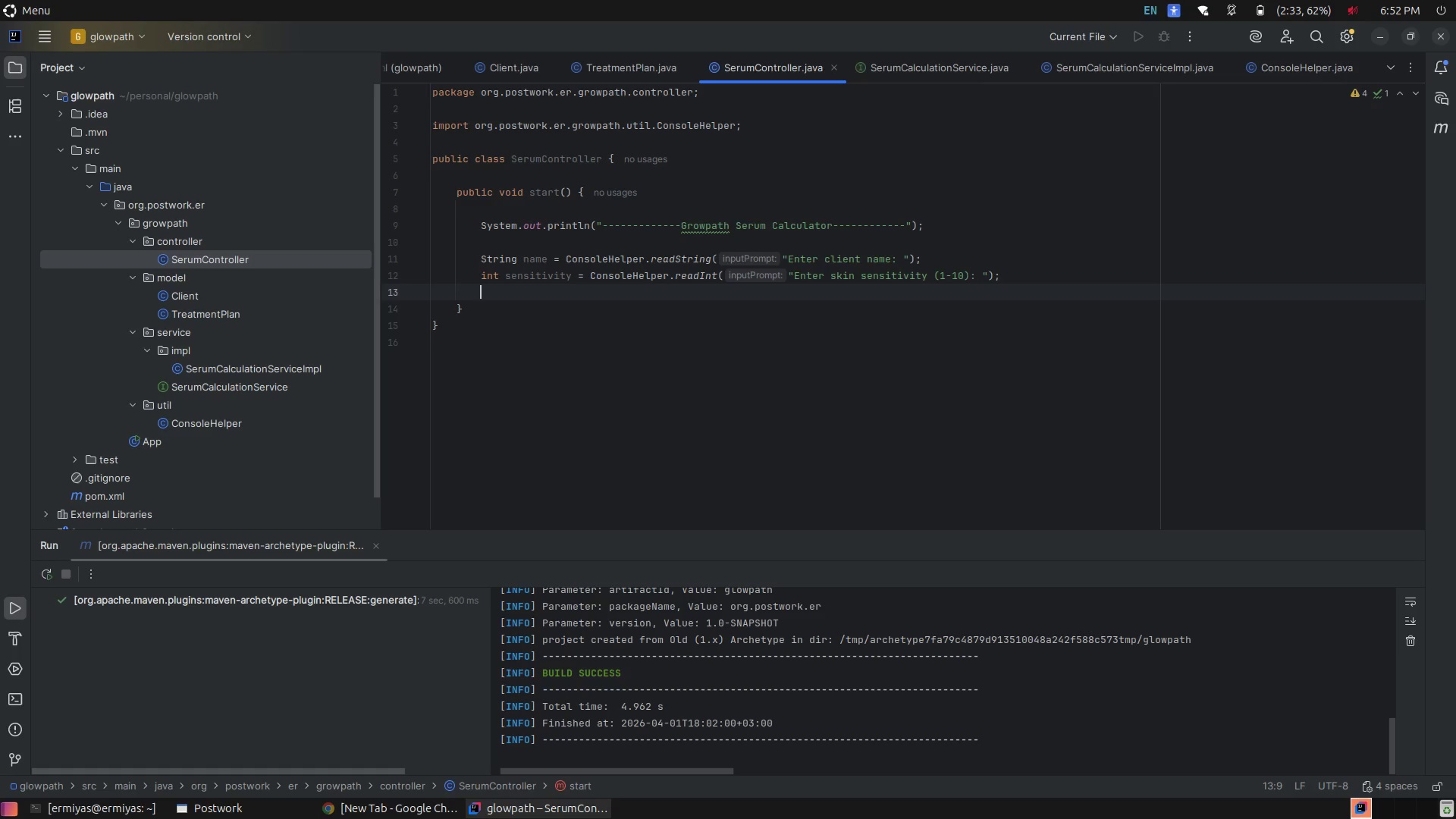 
wait(20.8)
 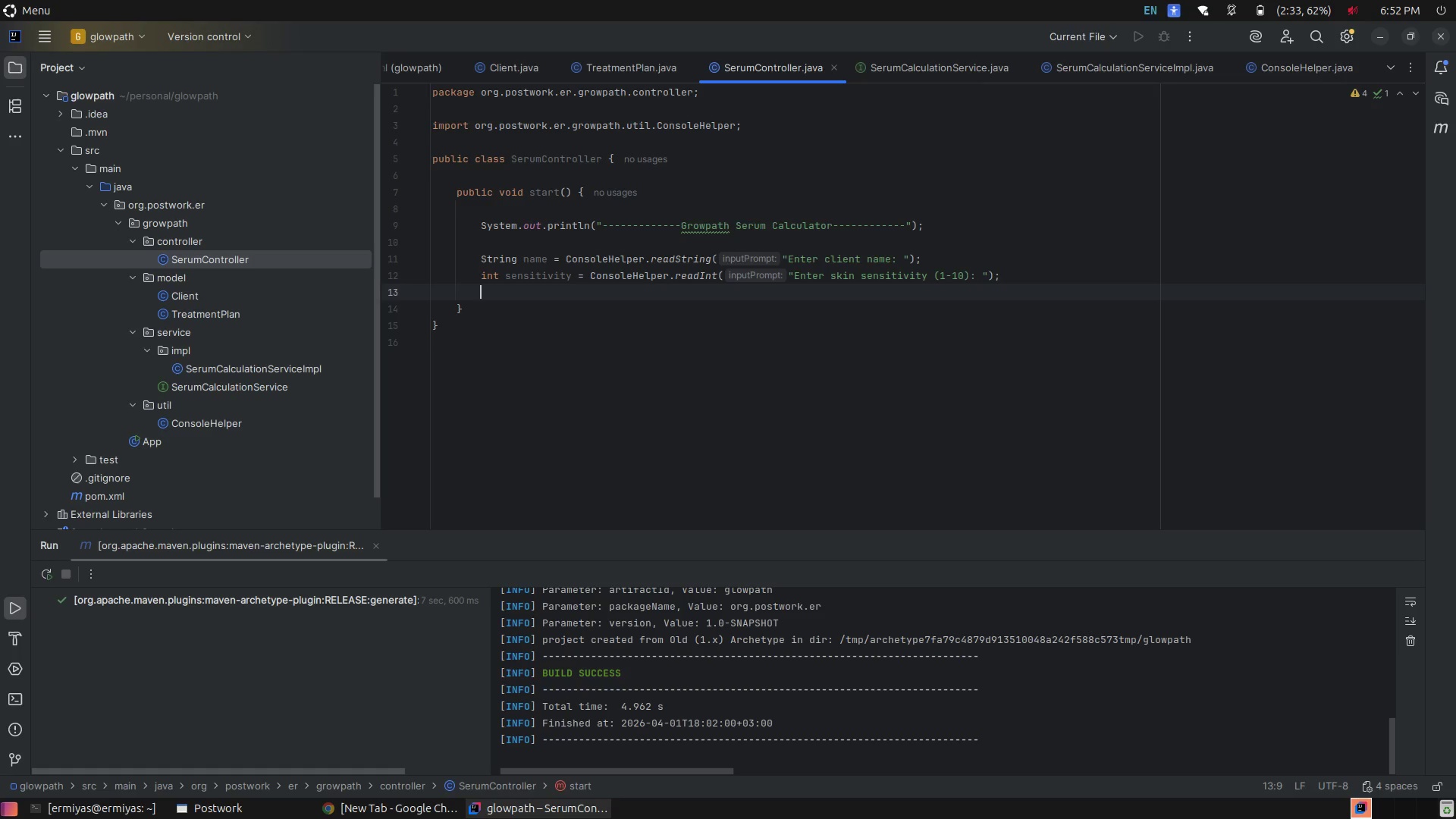 
type(b)
key(Backspace)
type(BigDesi)
key(Backspace)
key(Backspace)
type(cima)
key(Tab)
type( volumr )
key(Backspace)
key(Backspace)
type(r )
key(Backspace)
key(Backspace)
type(e = co)
key(Backspace)
key(Backspace)
type(Con)
key(Tab)
type(.re)
 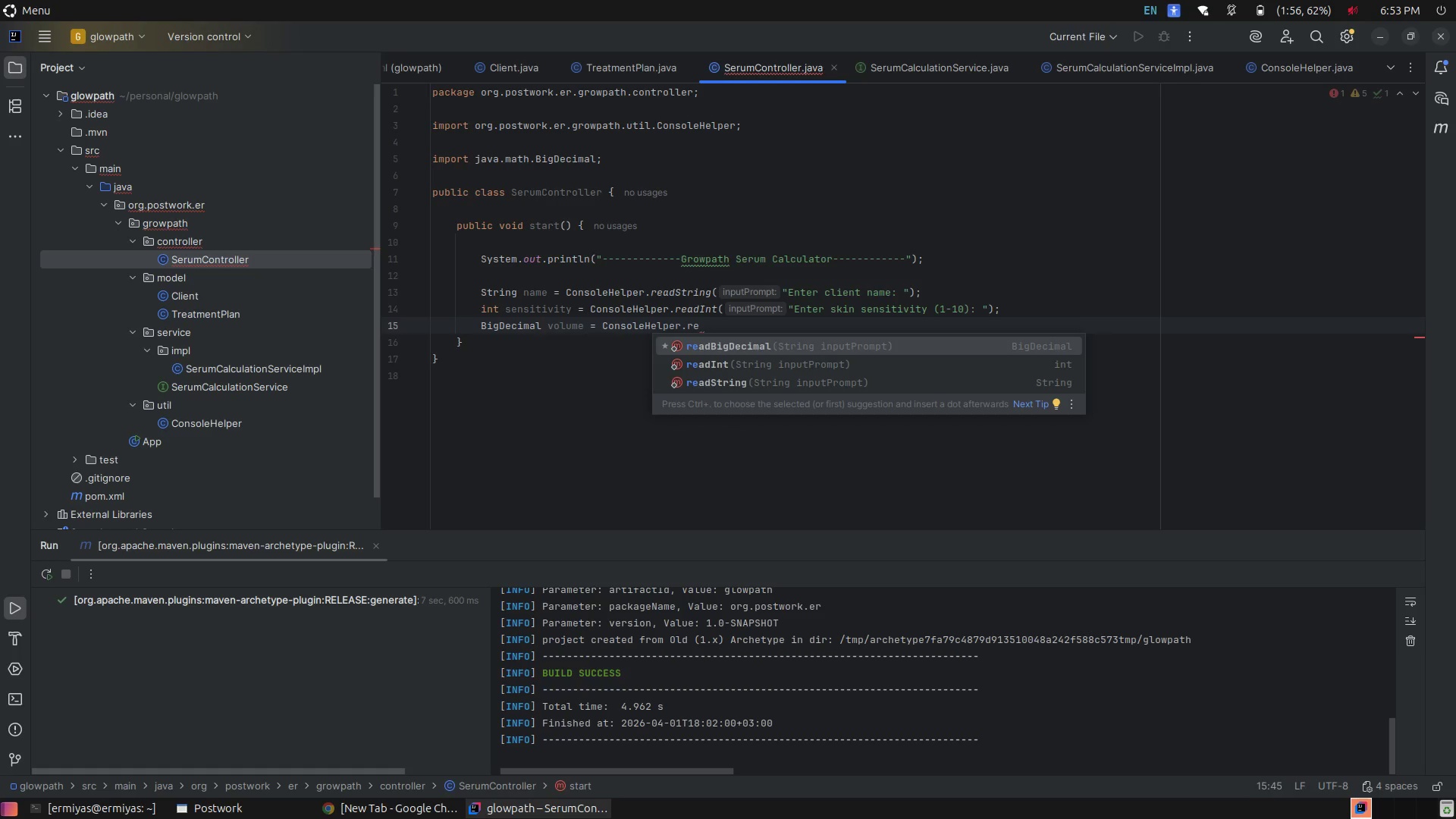 
key(Tab)
 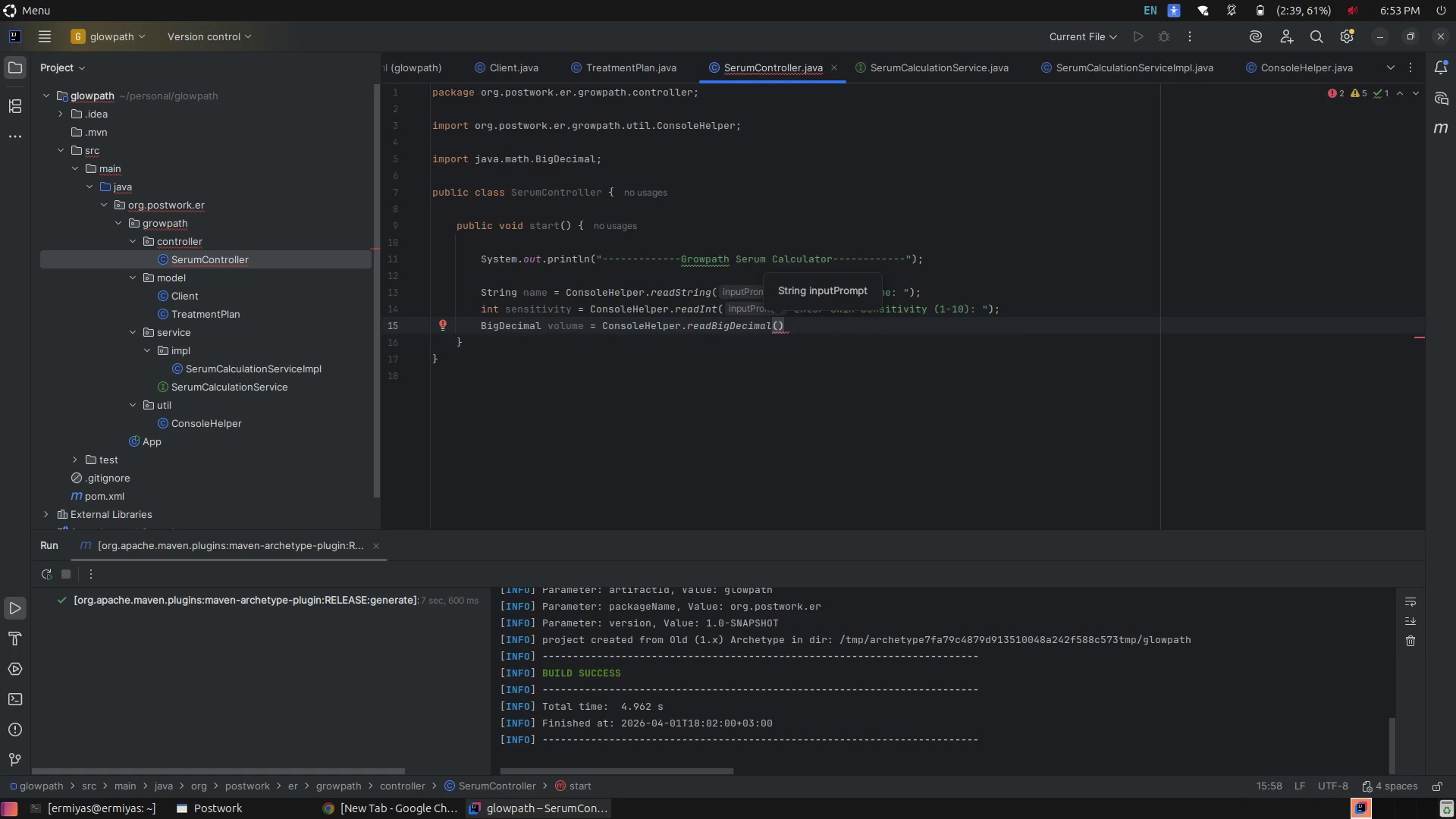 
type("Entr )
 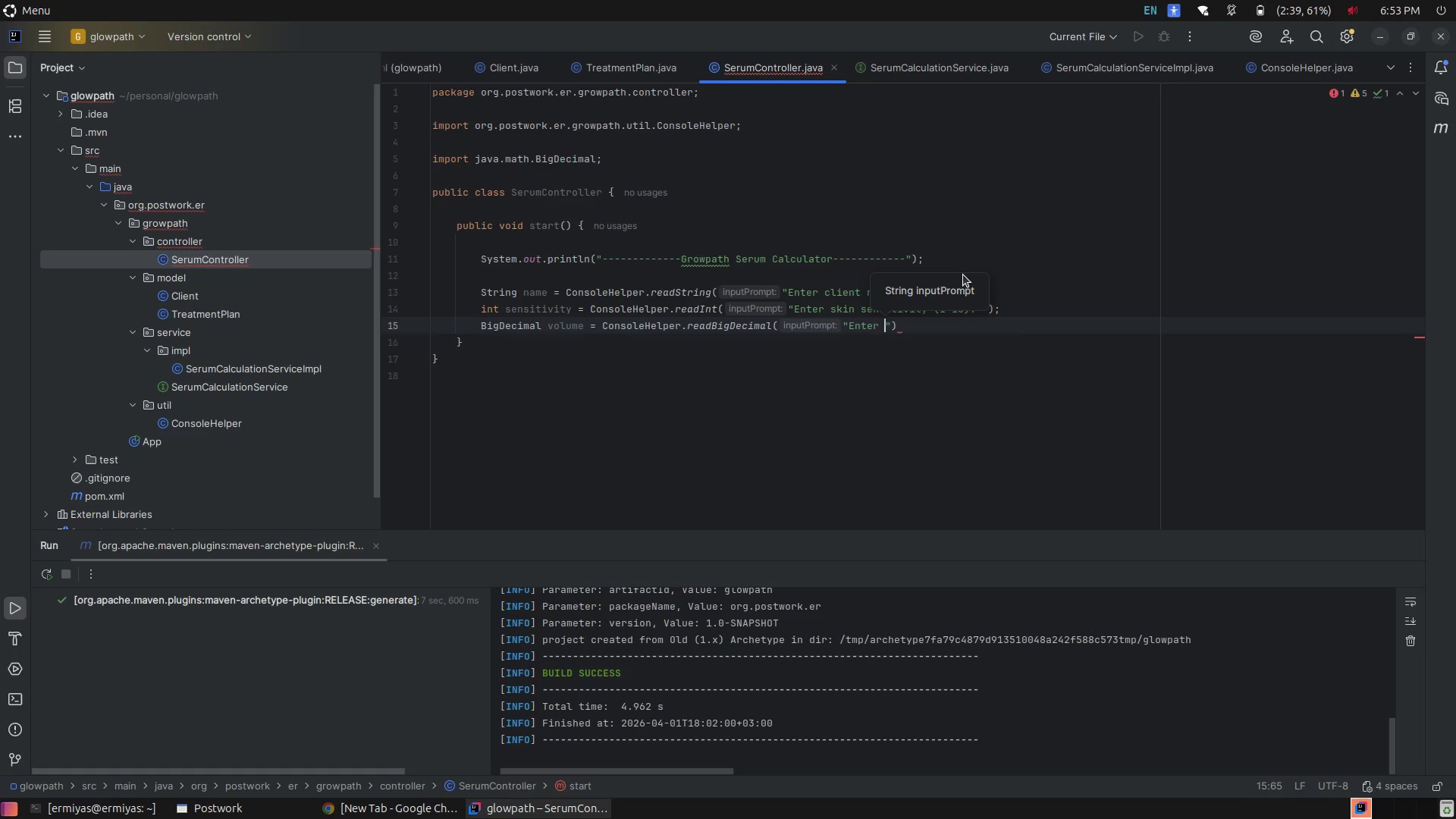 
wait(10.13)
 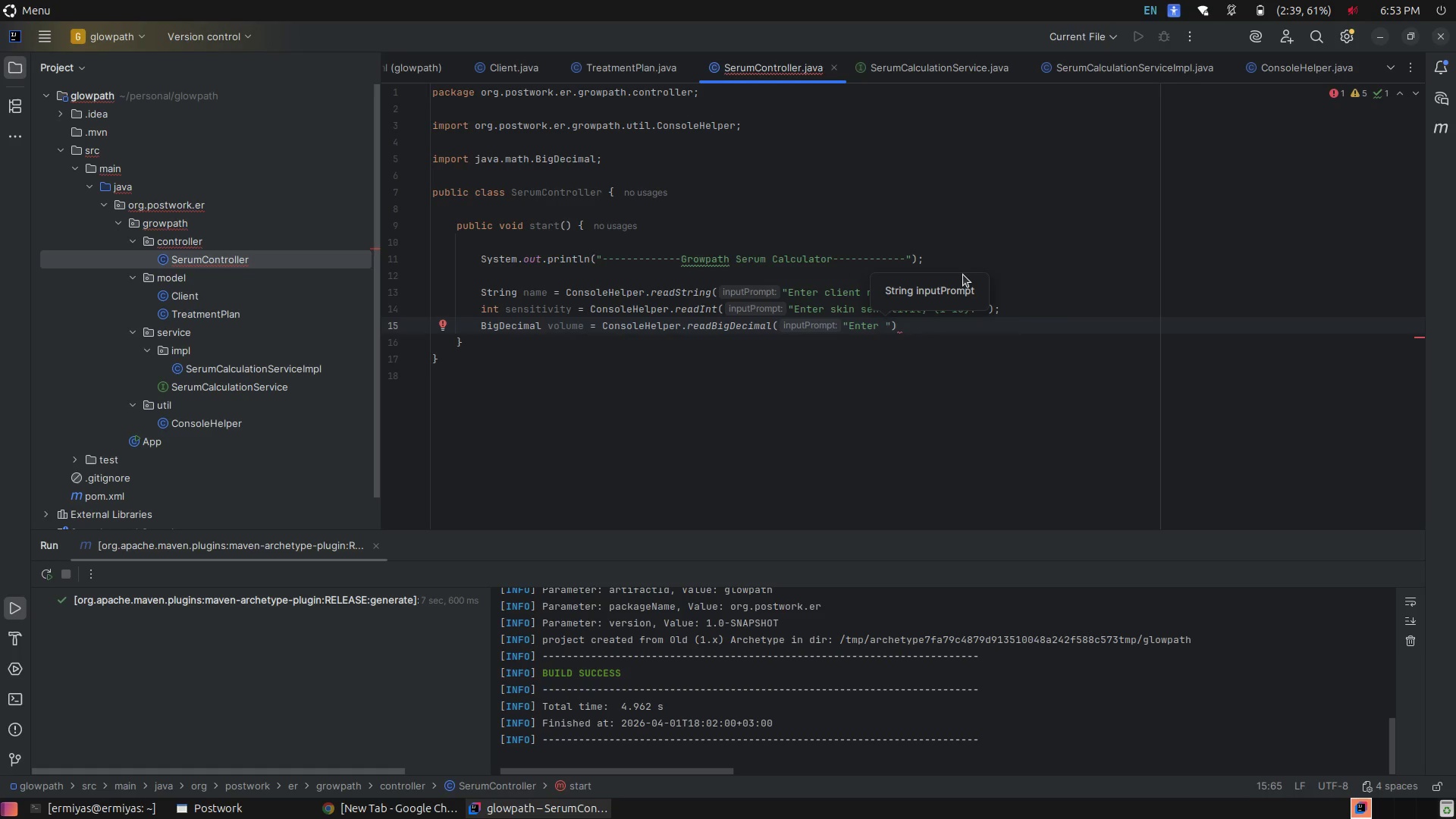 
type(desired volume)
 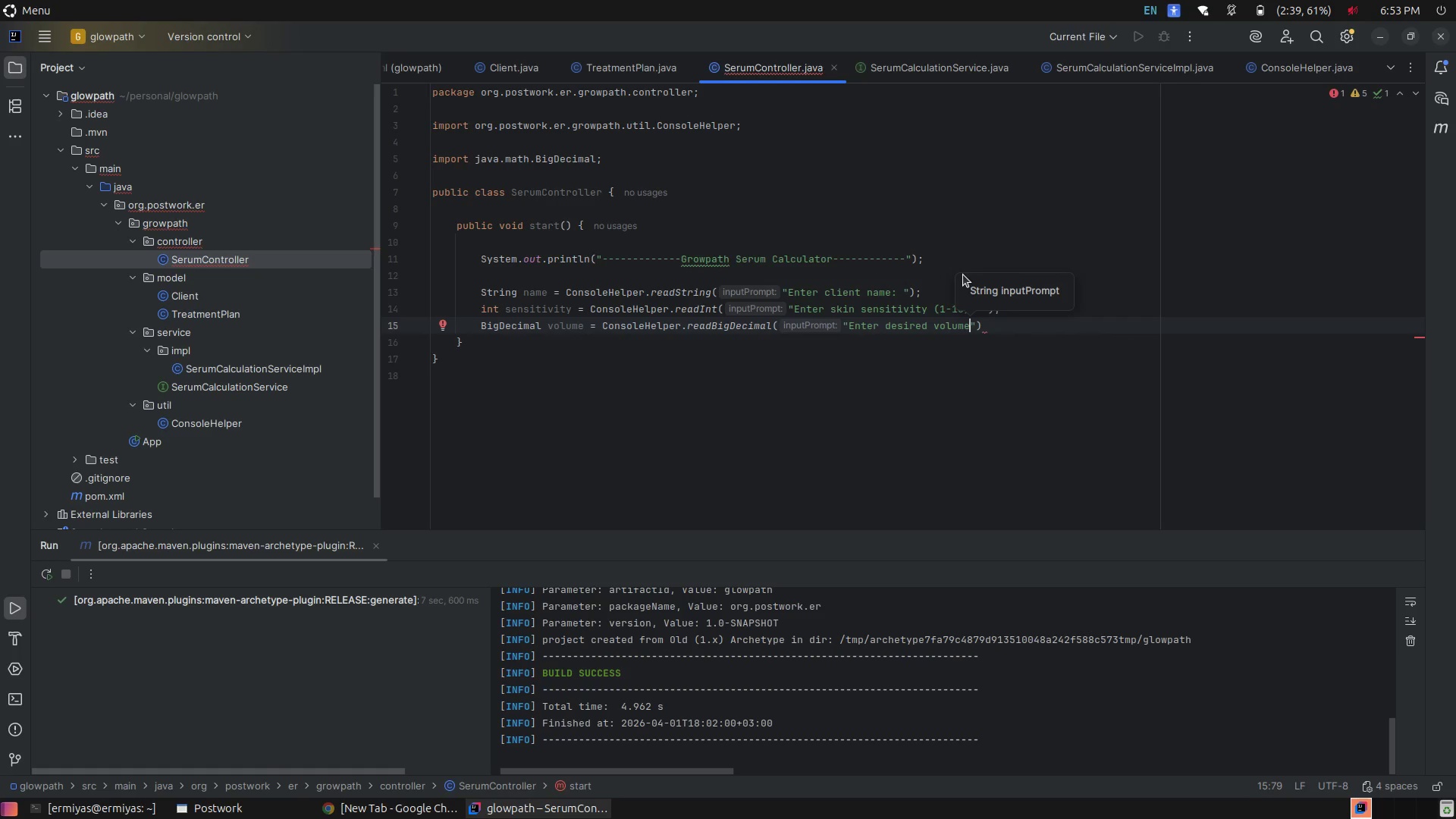 
key(Shift+ShiftLeft)
 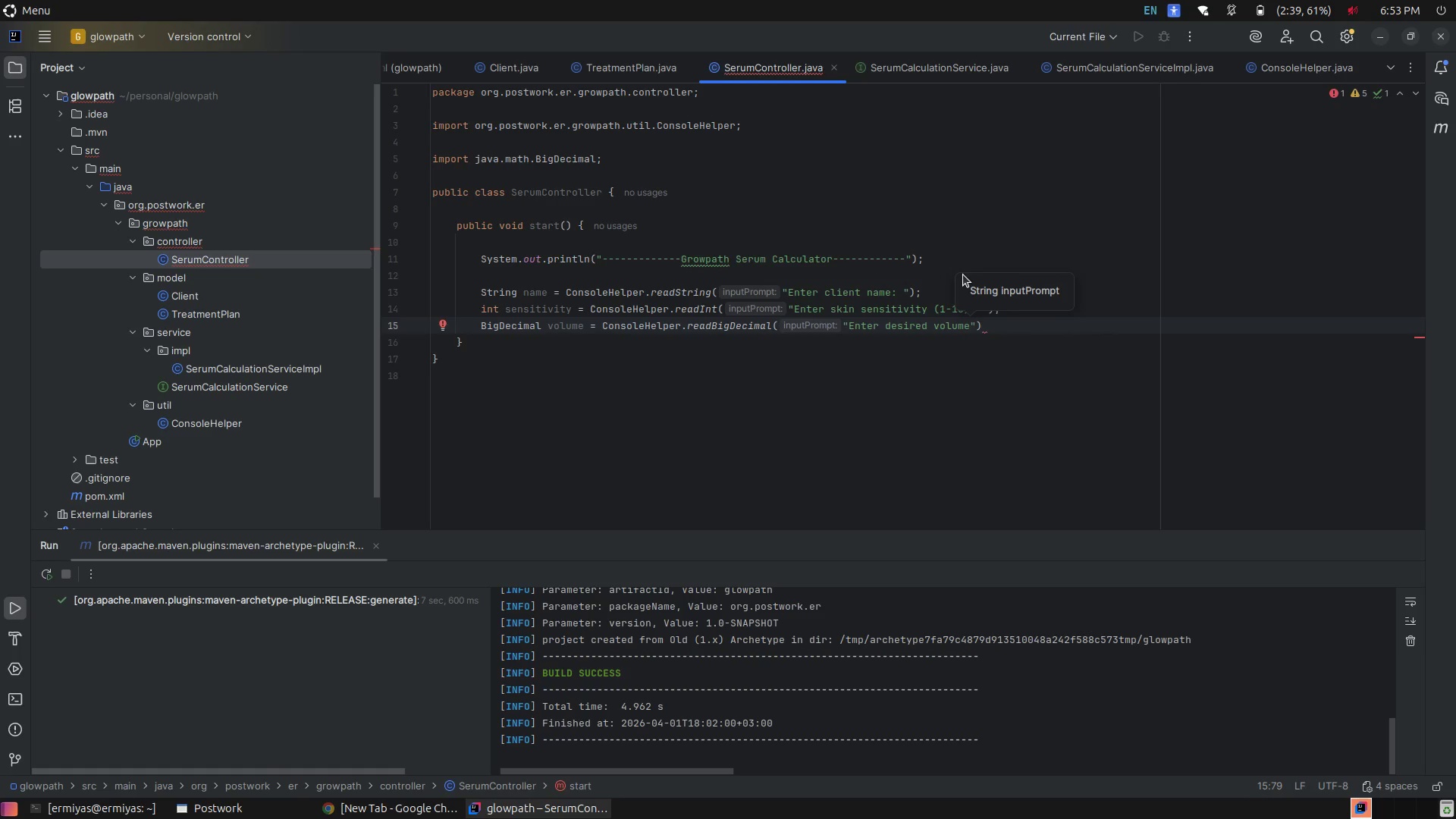 
key(Shift+Semicolon)
 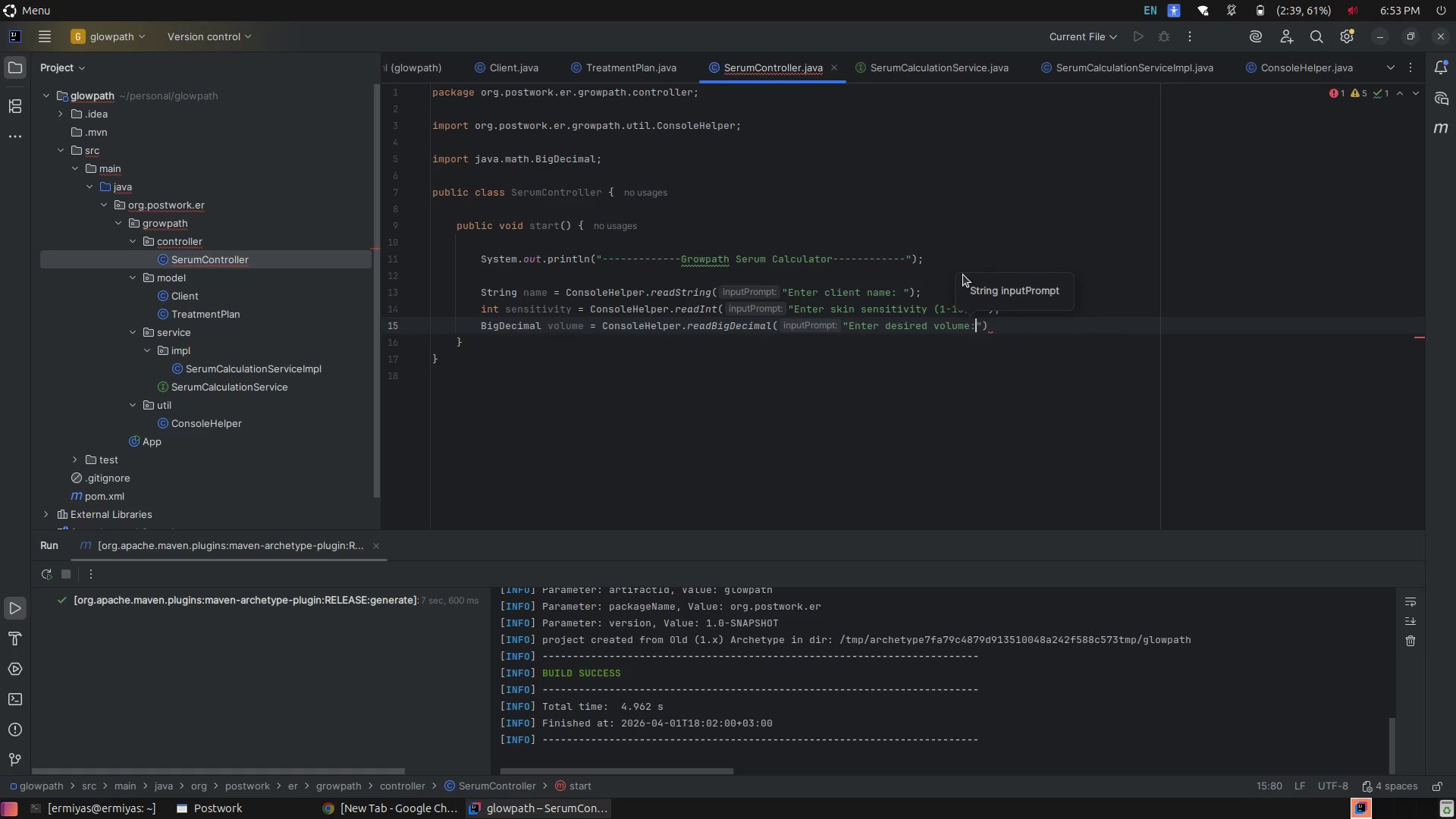 
key(Space)
 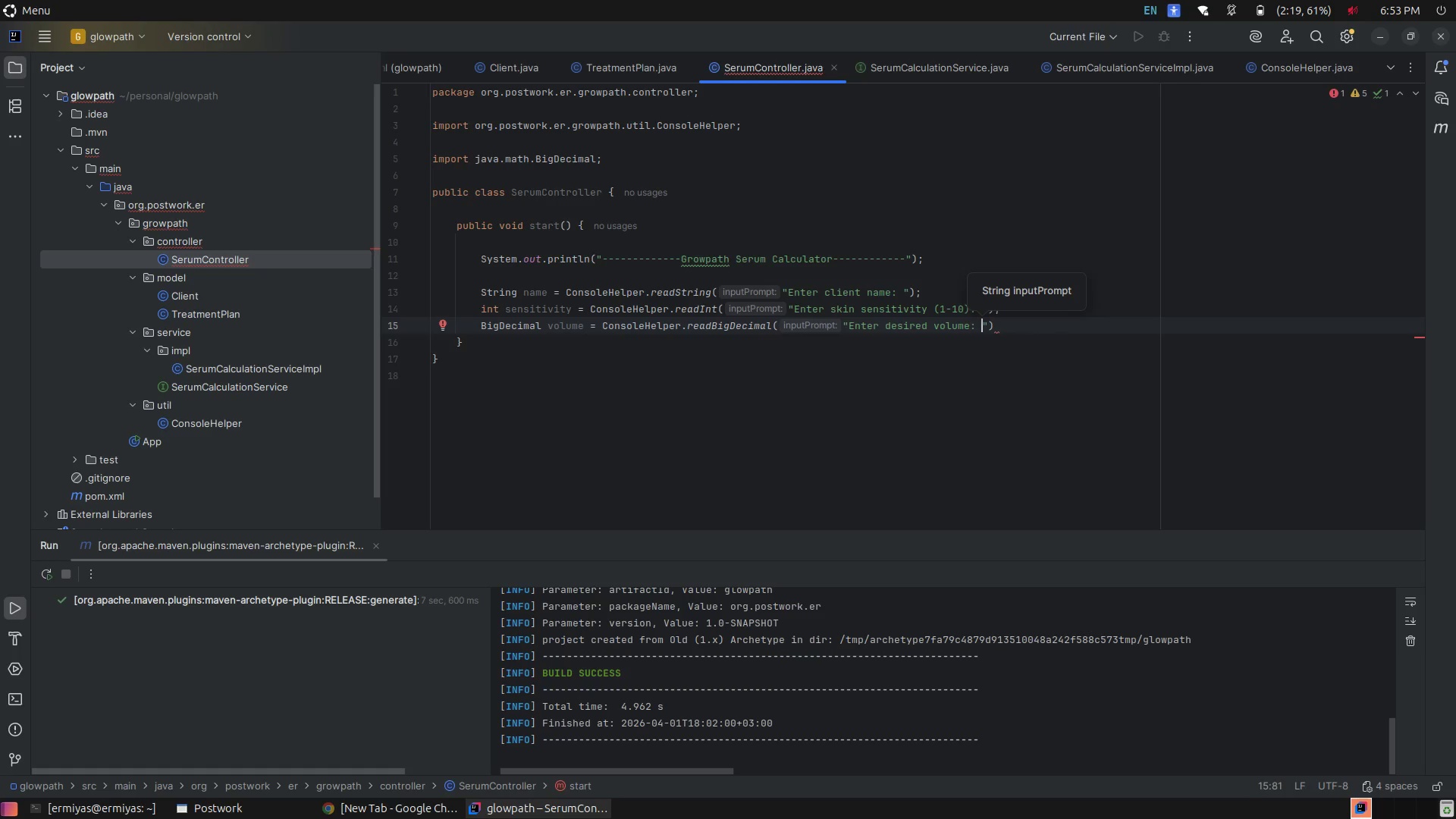 
key(ArrowRight)
 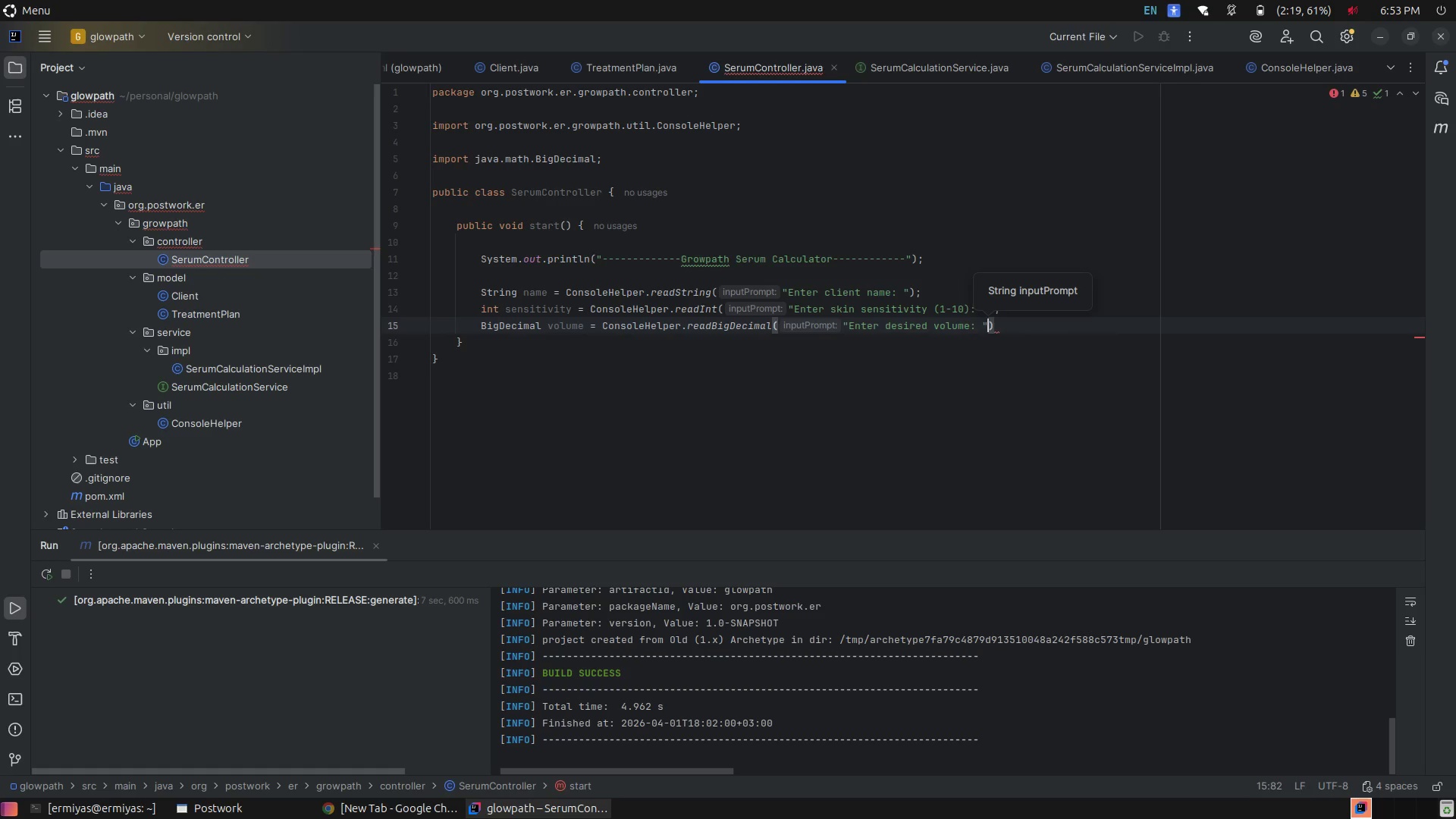 
key(ArrowRight)
 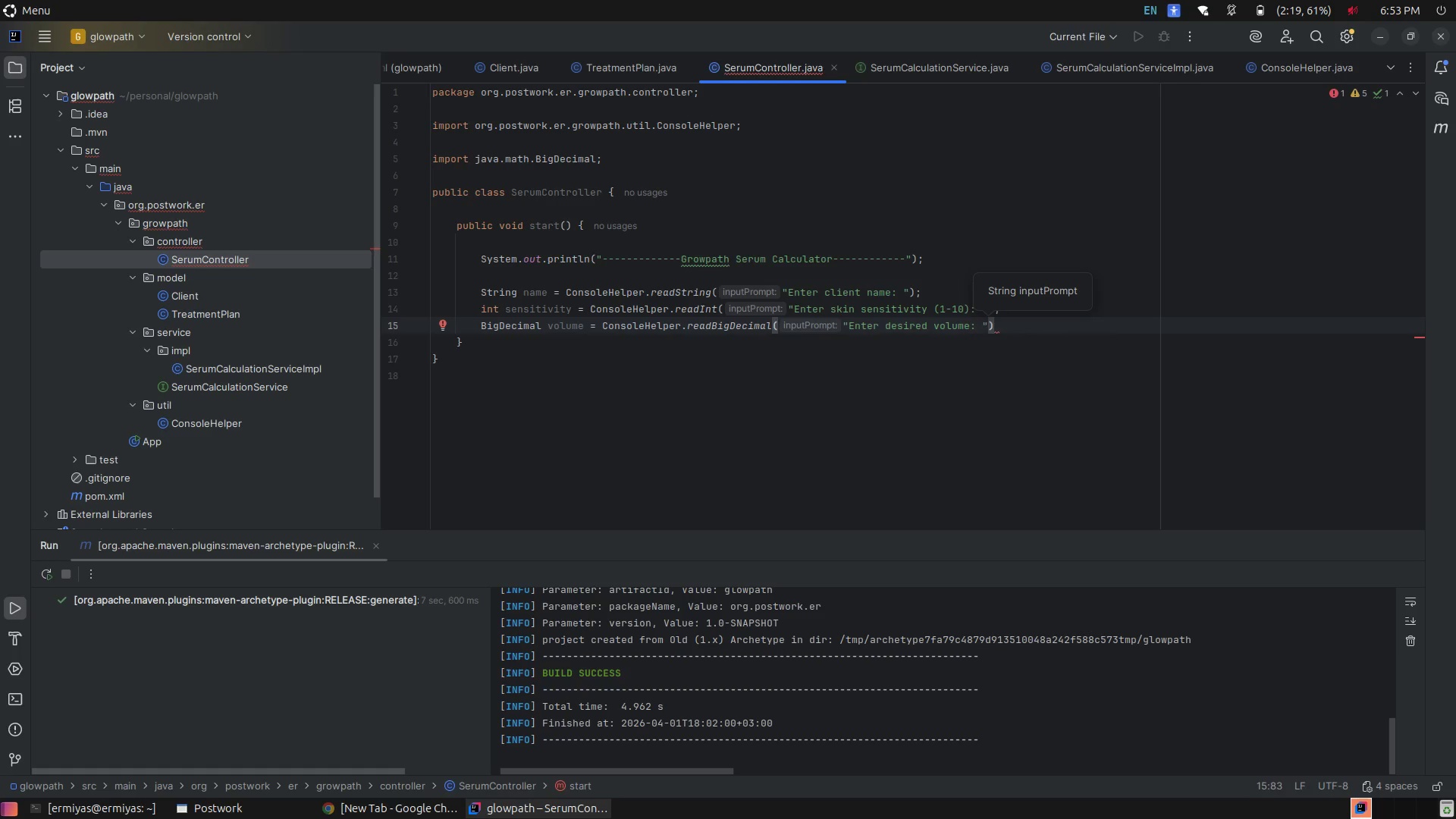 
key(Semicolon)
 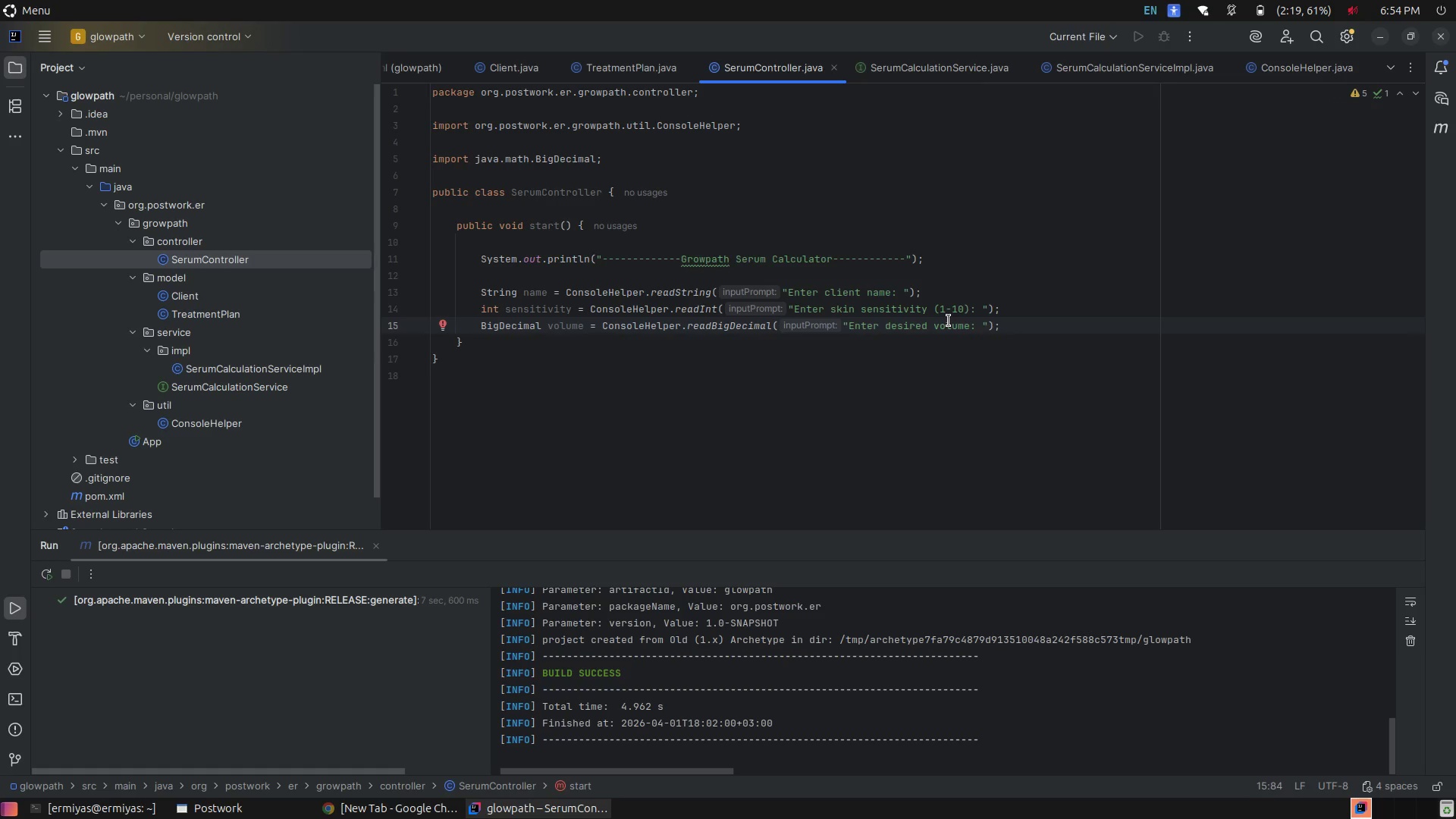 
wait(6.42)
 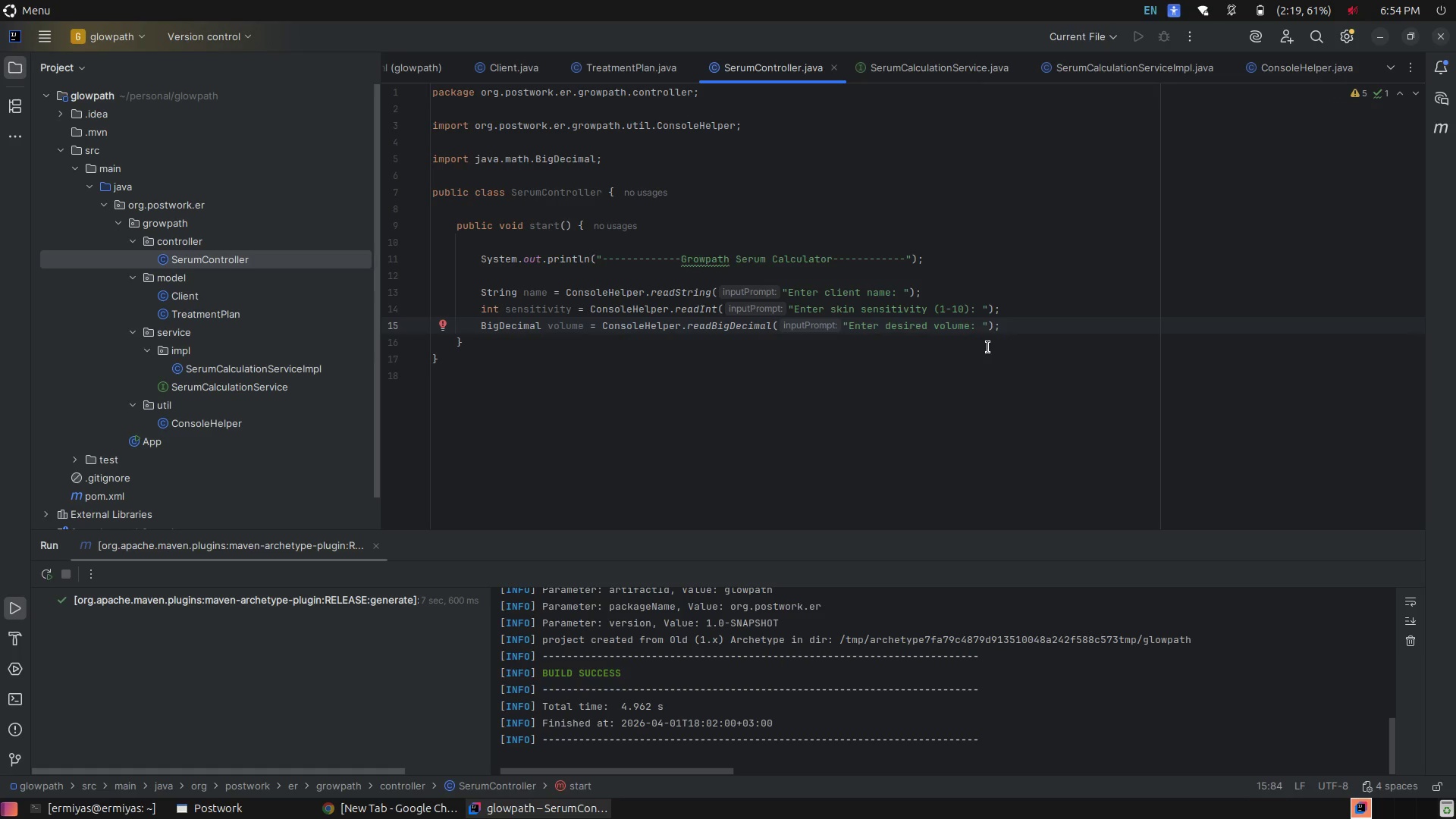 
left_click([913, 322])
 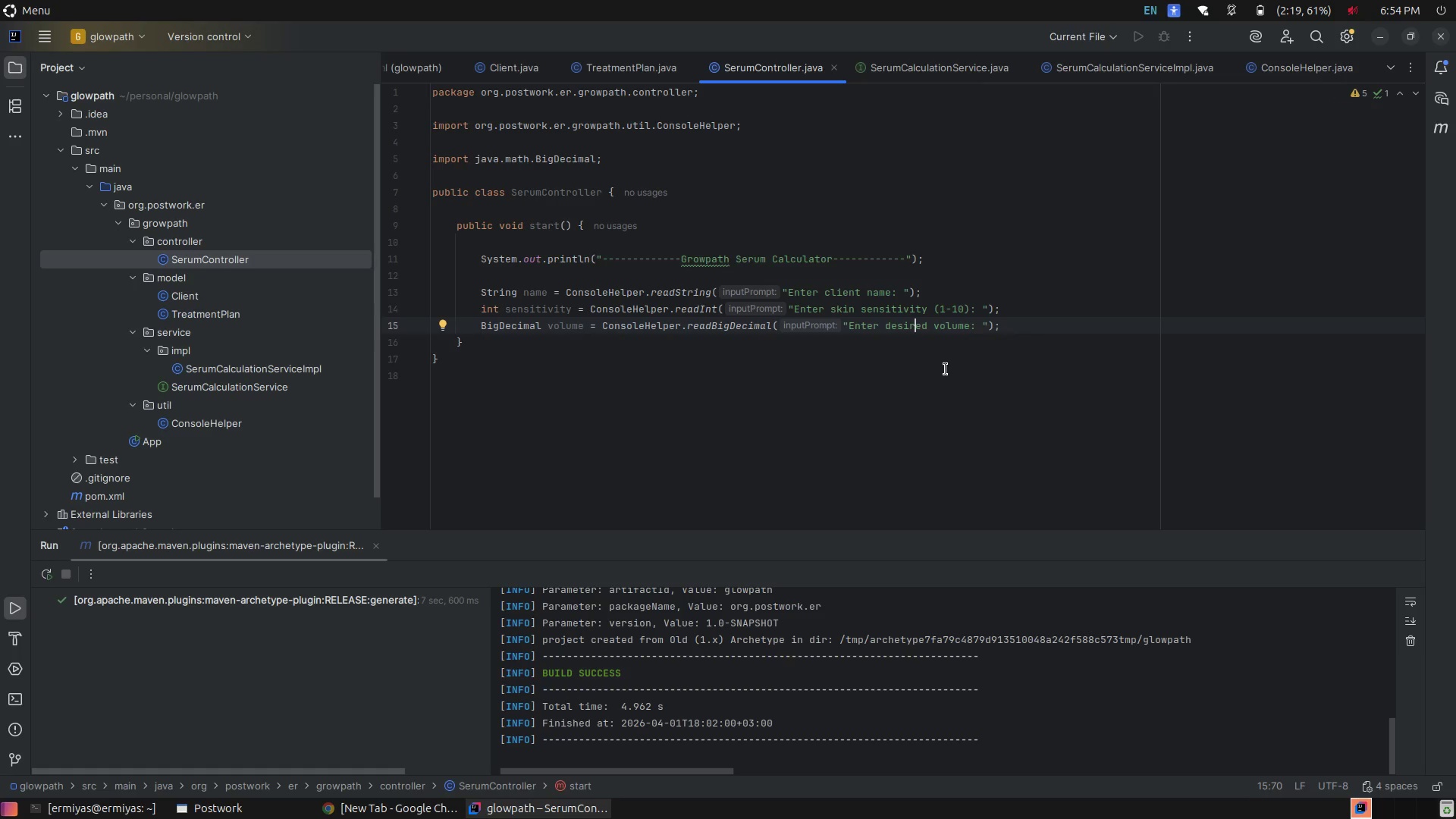 
left_click([924, 331])
 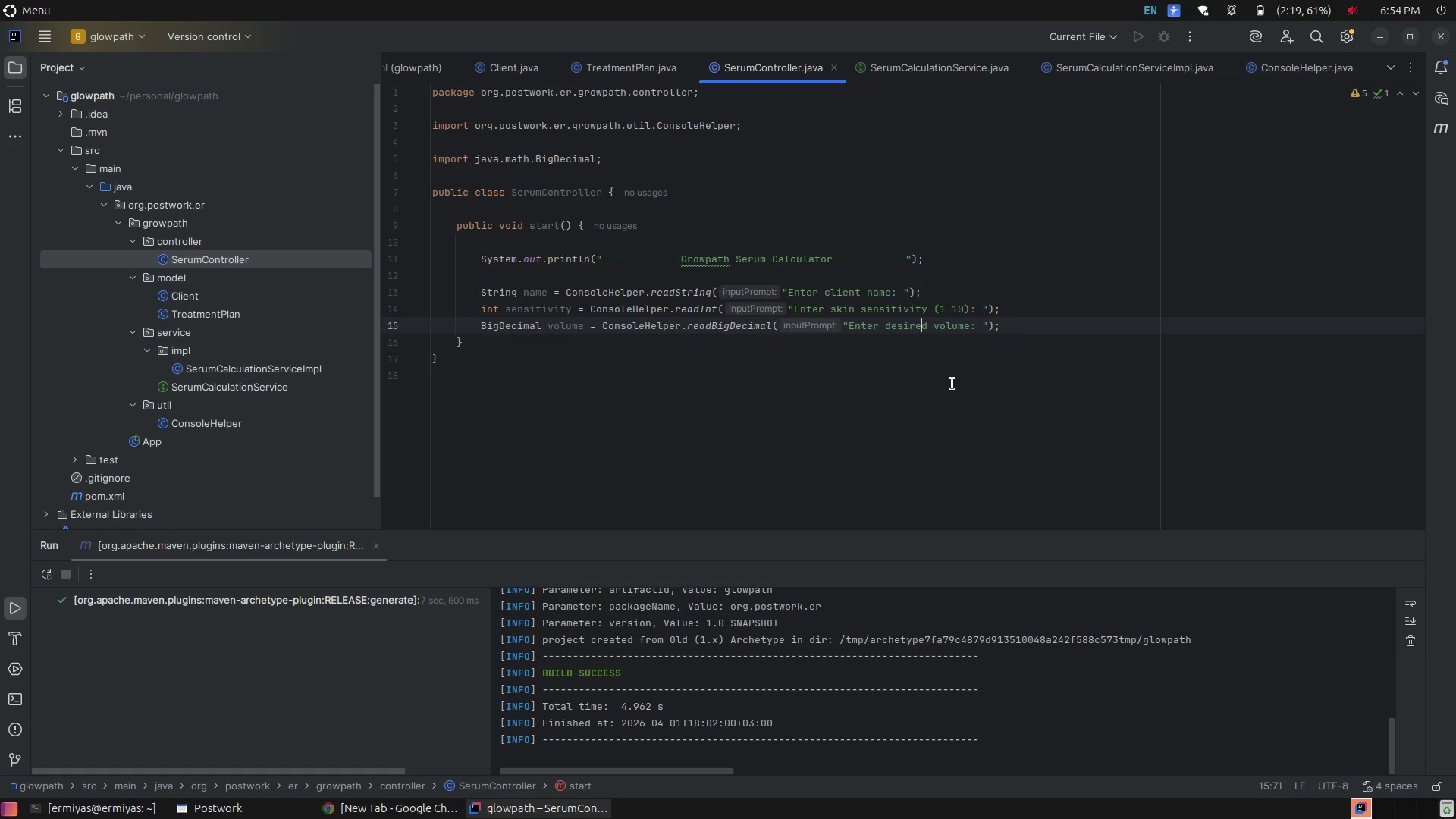 
left_click([952, 384])
 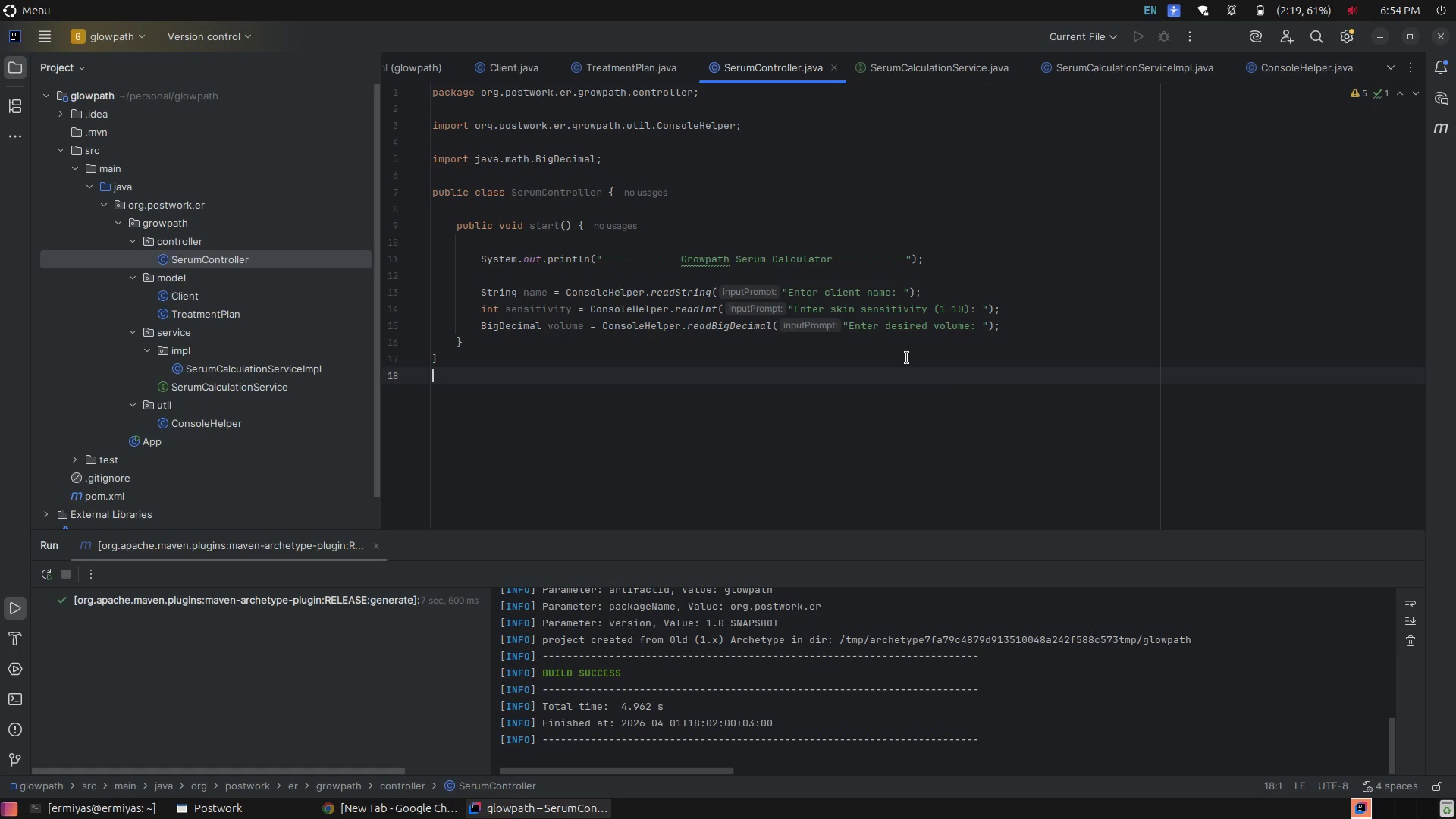 
left_click([889, 326])
 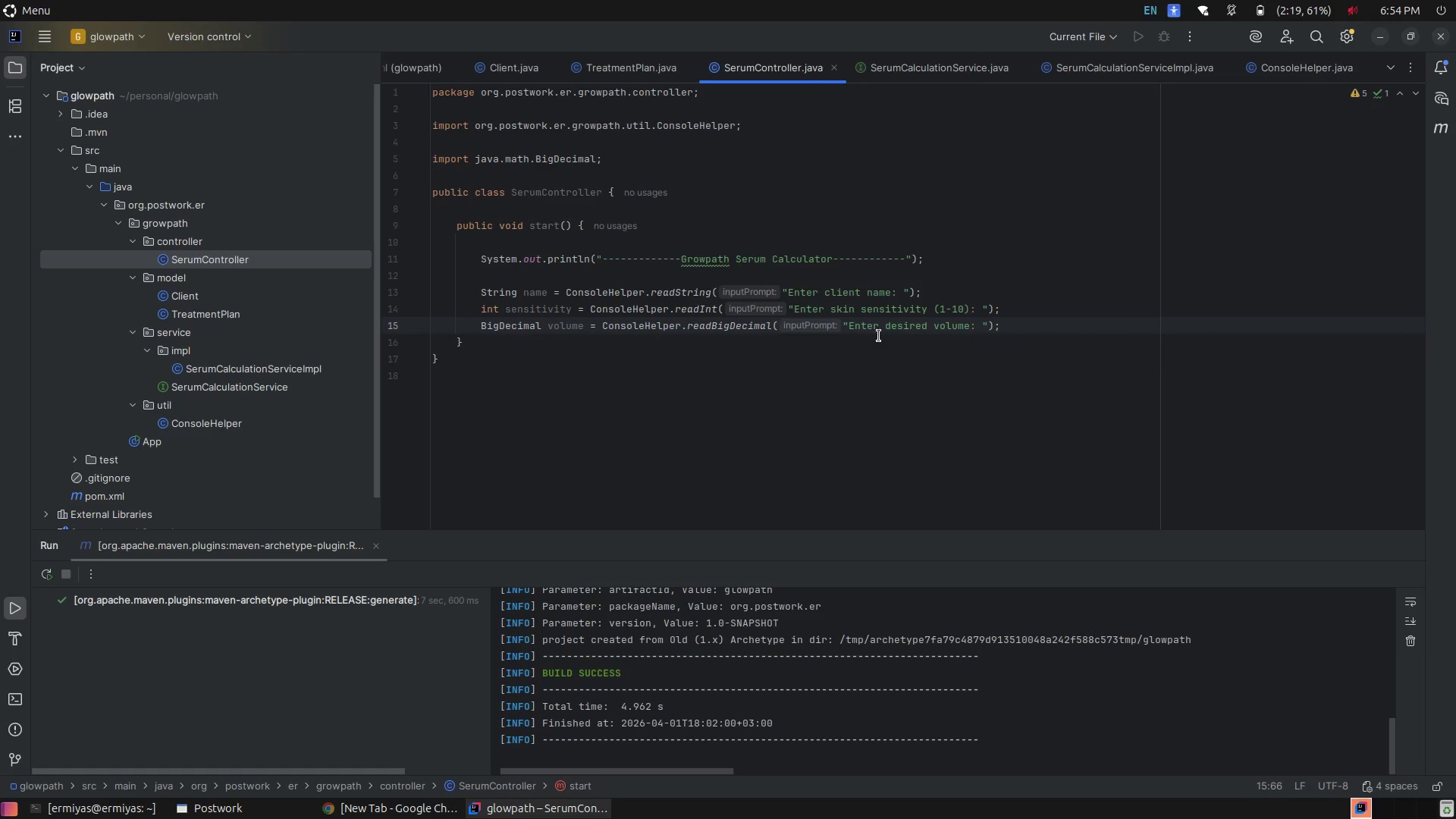 
left_click([880, 333])
 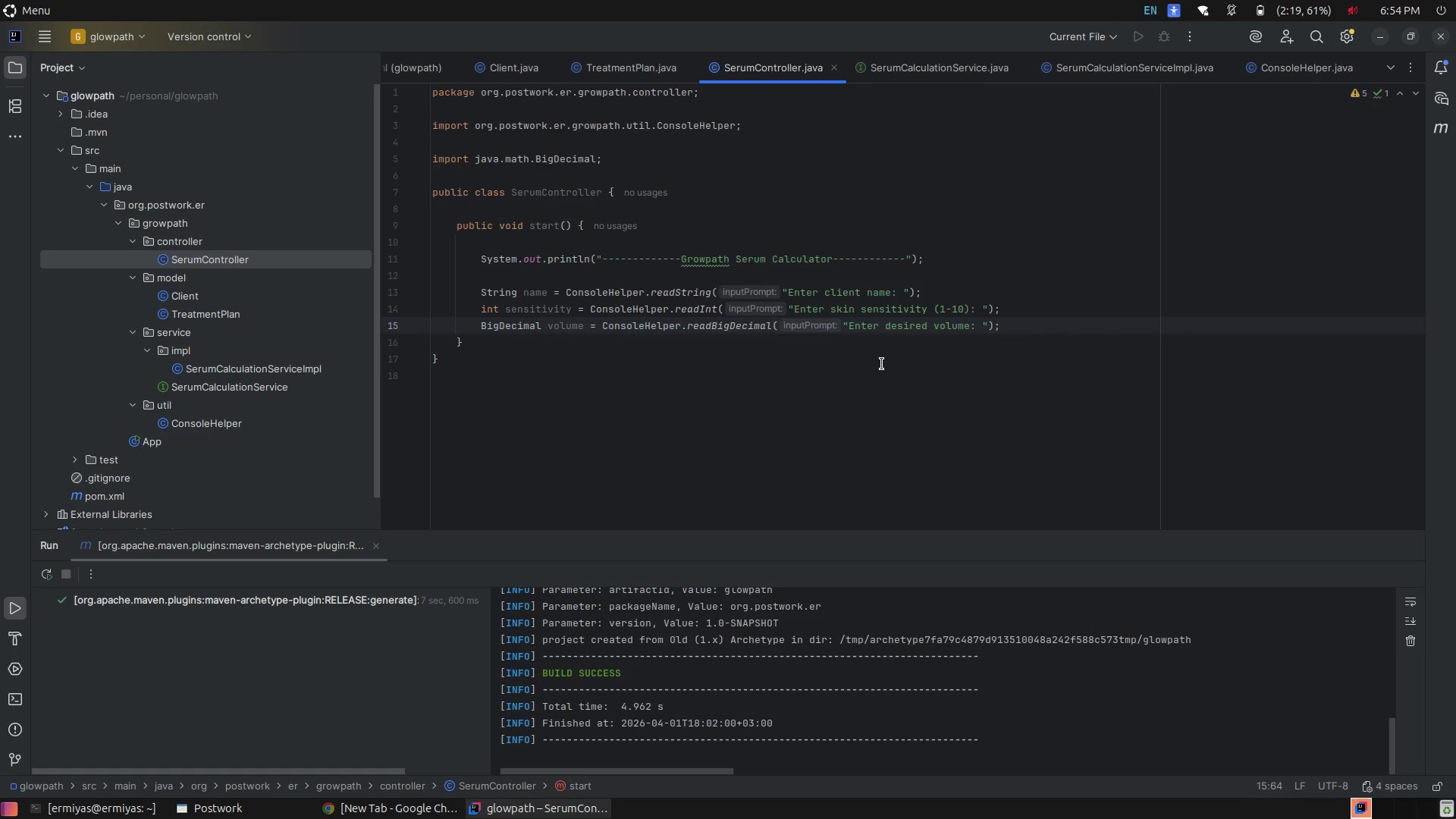 
key(Space)
 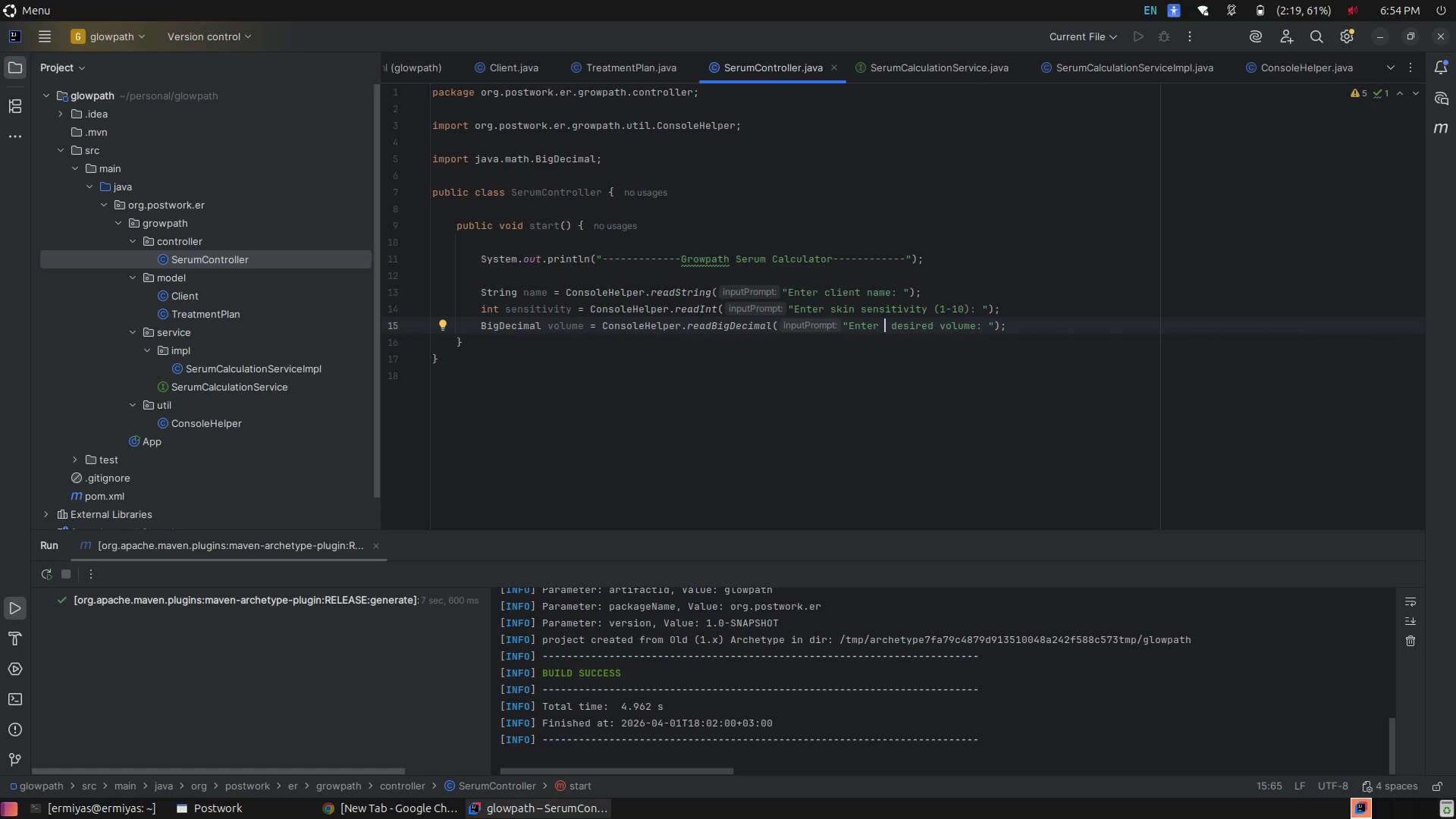 
key(Backspace)
 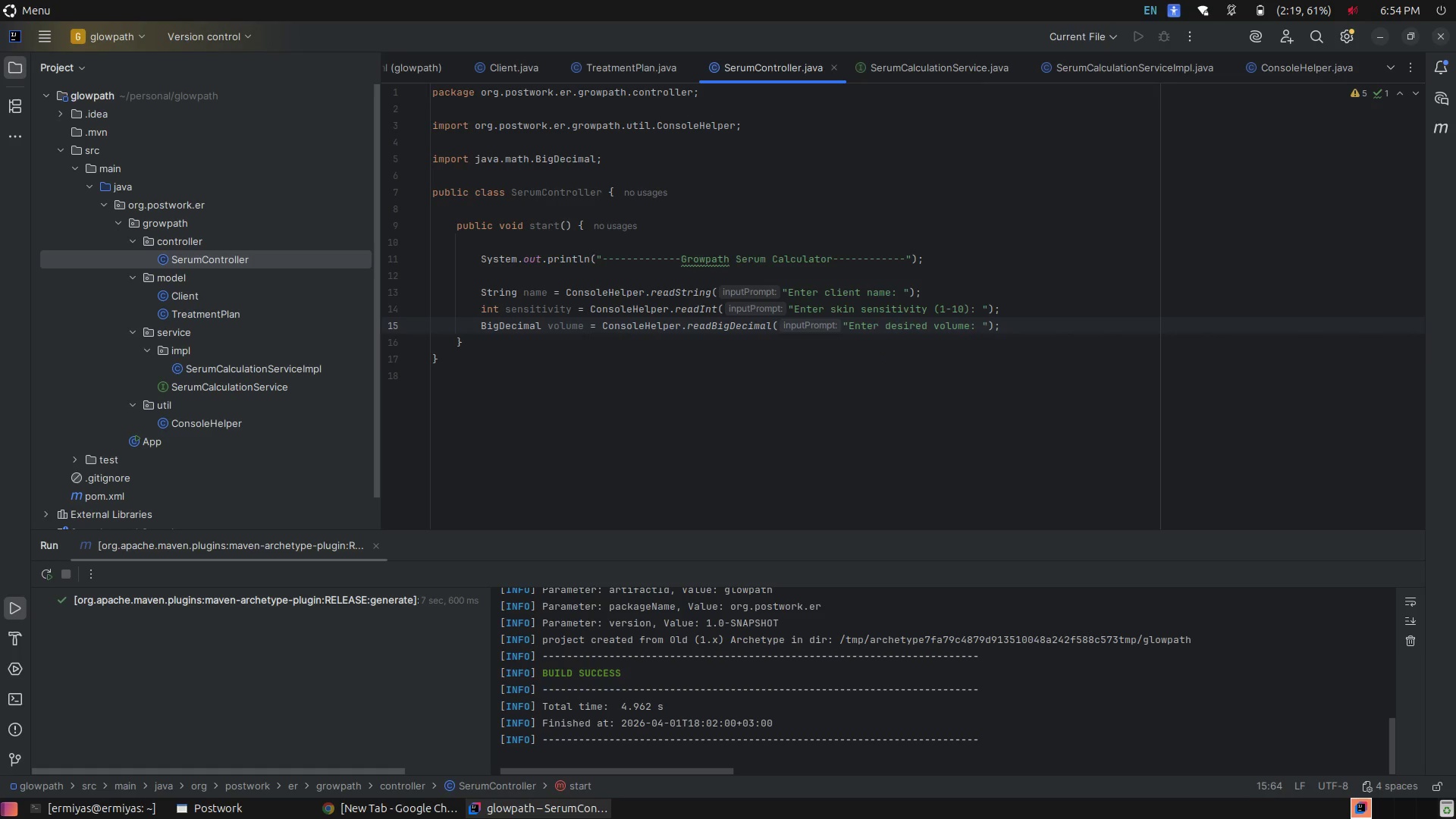 
key(ArrowRight)
 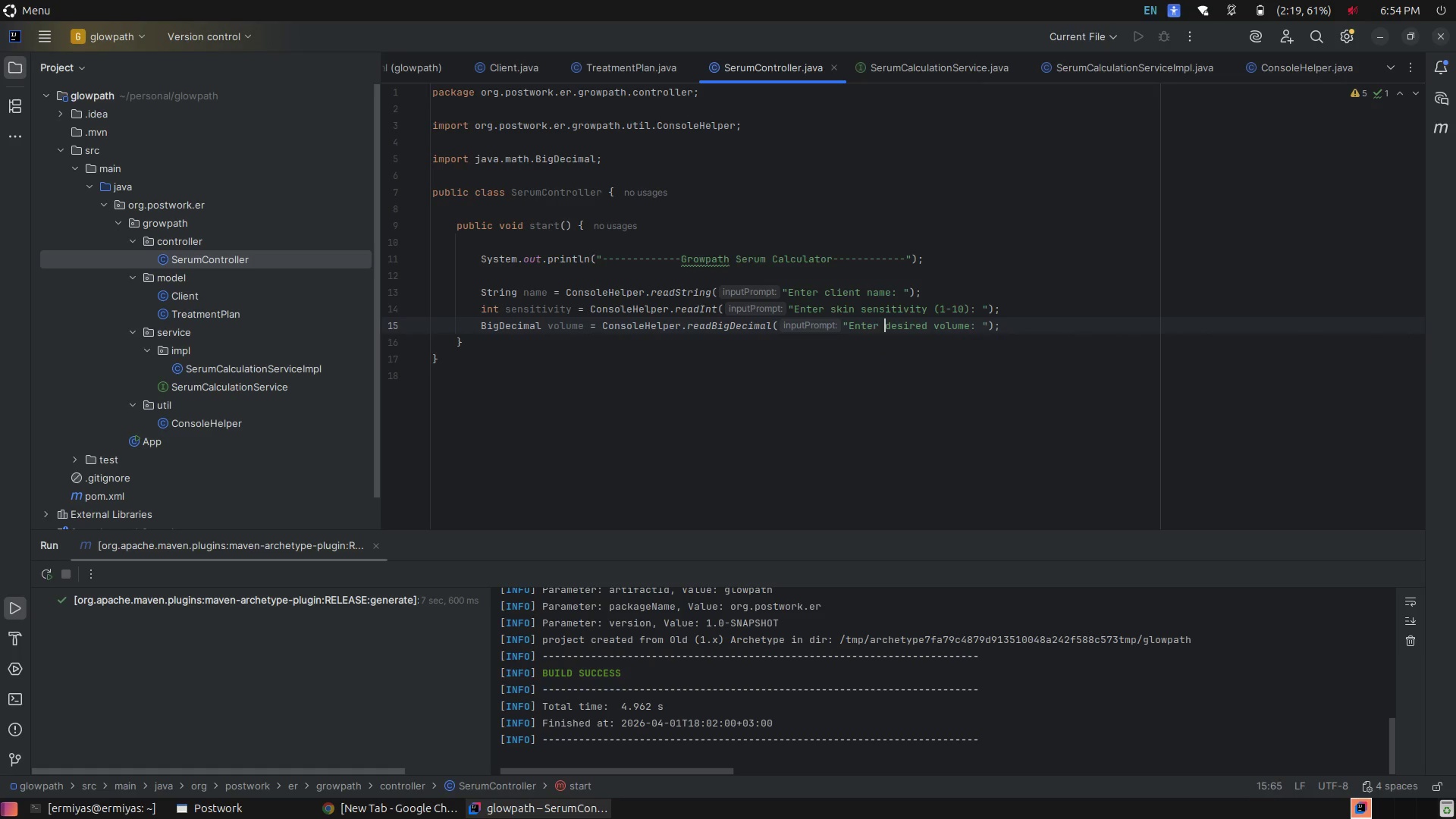 
key(ArrowRight)
 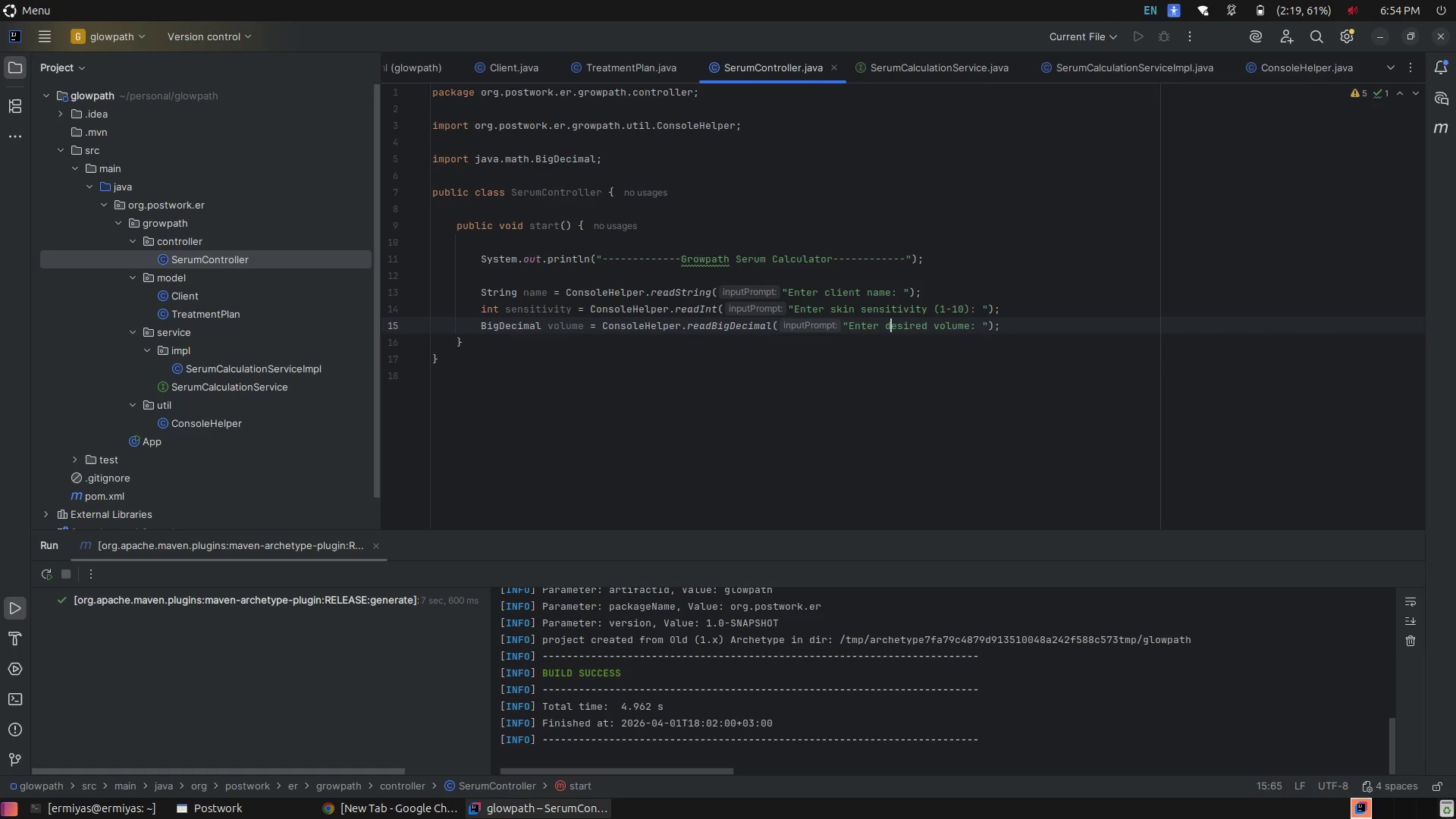 
key(ArrowRight)
 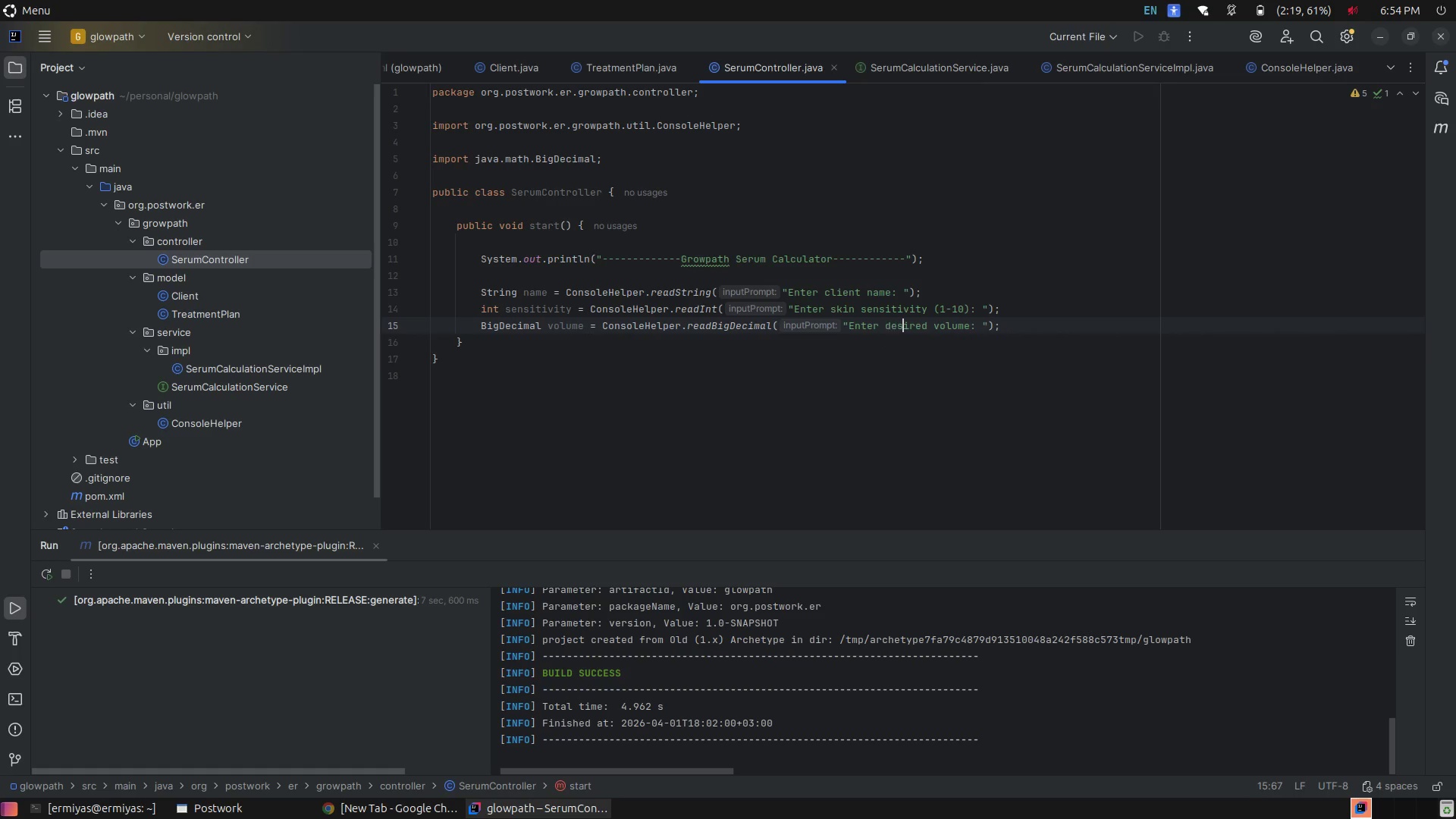 
hold_key(key=ArrowRight, duration=0.4)
 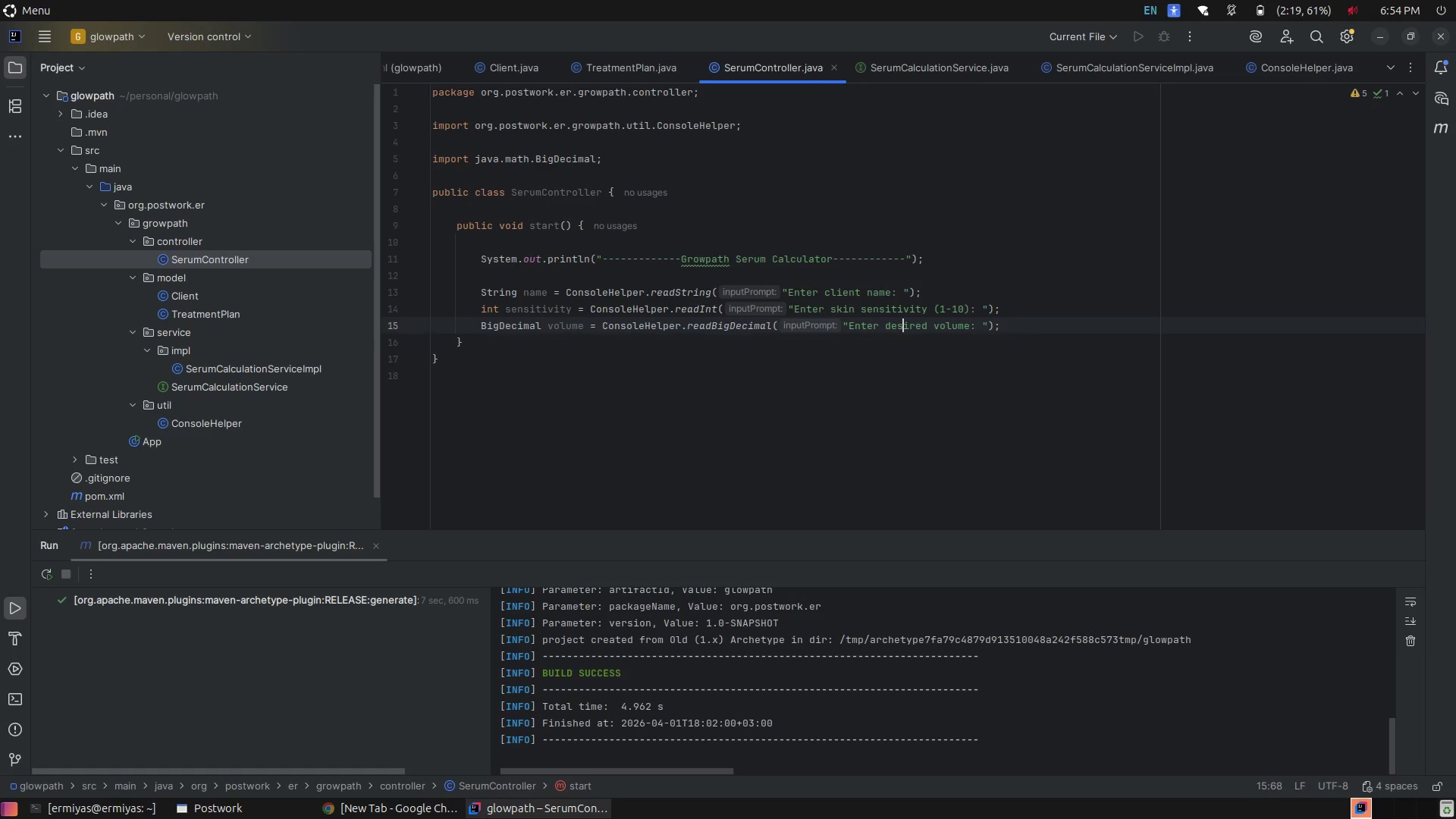 
key(ArrowRight)
 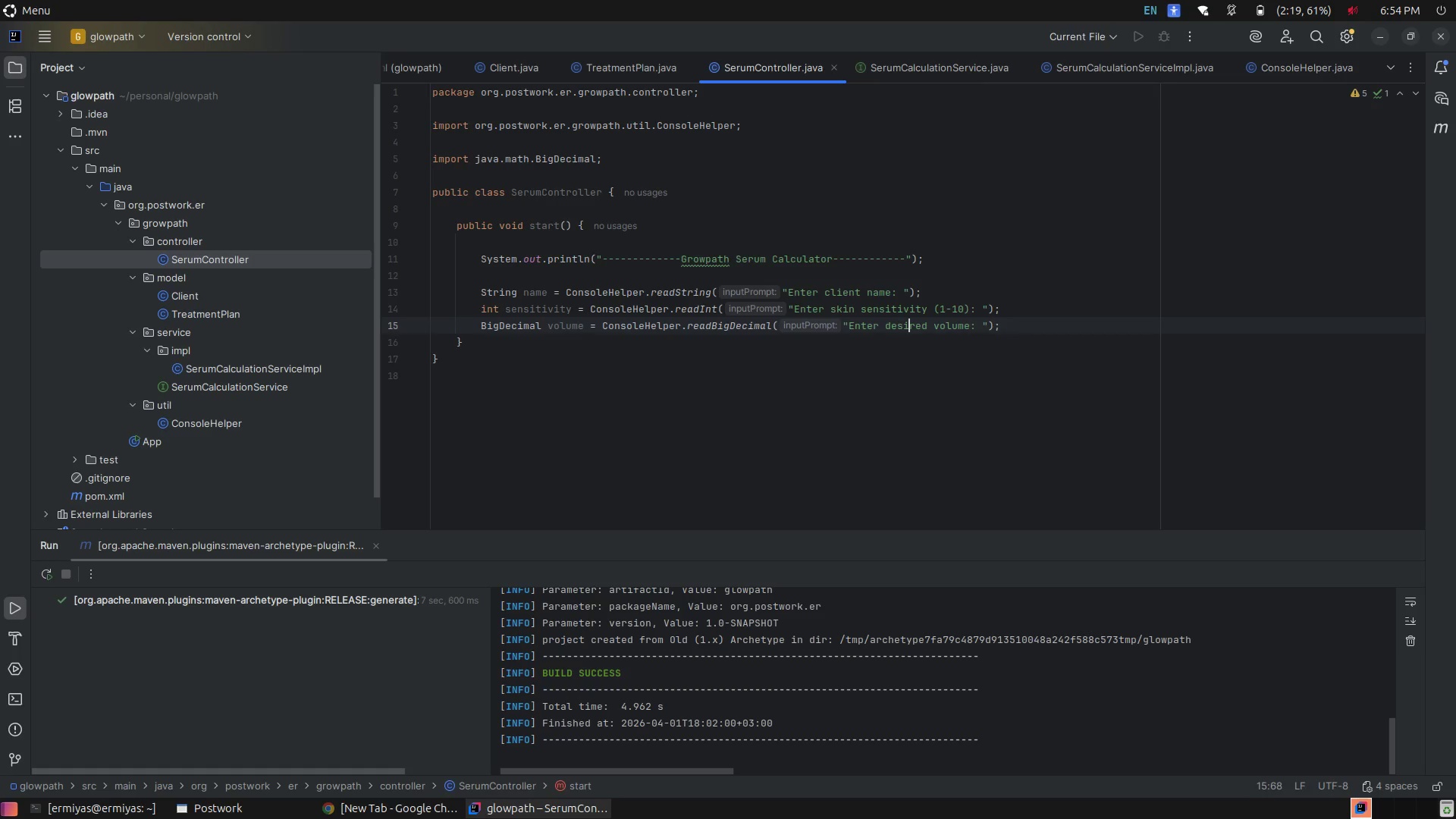 
key(ArrowRight)
 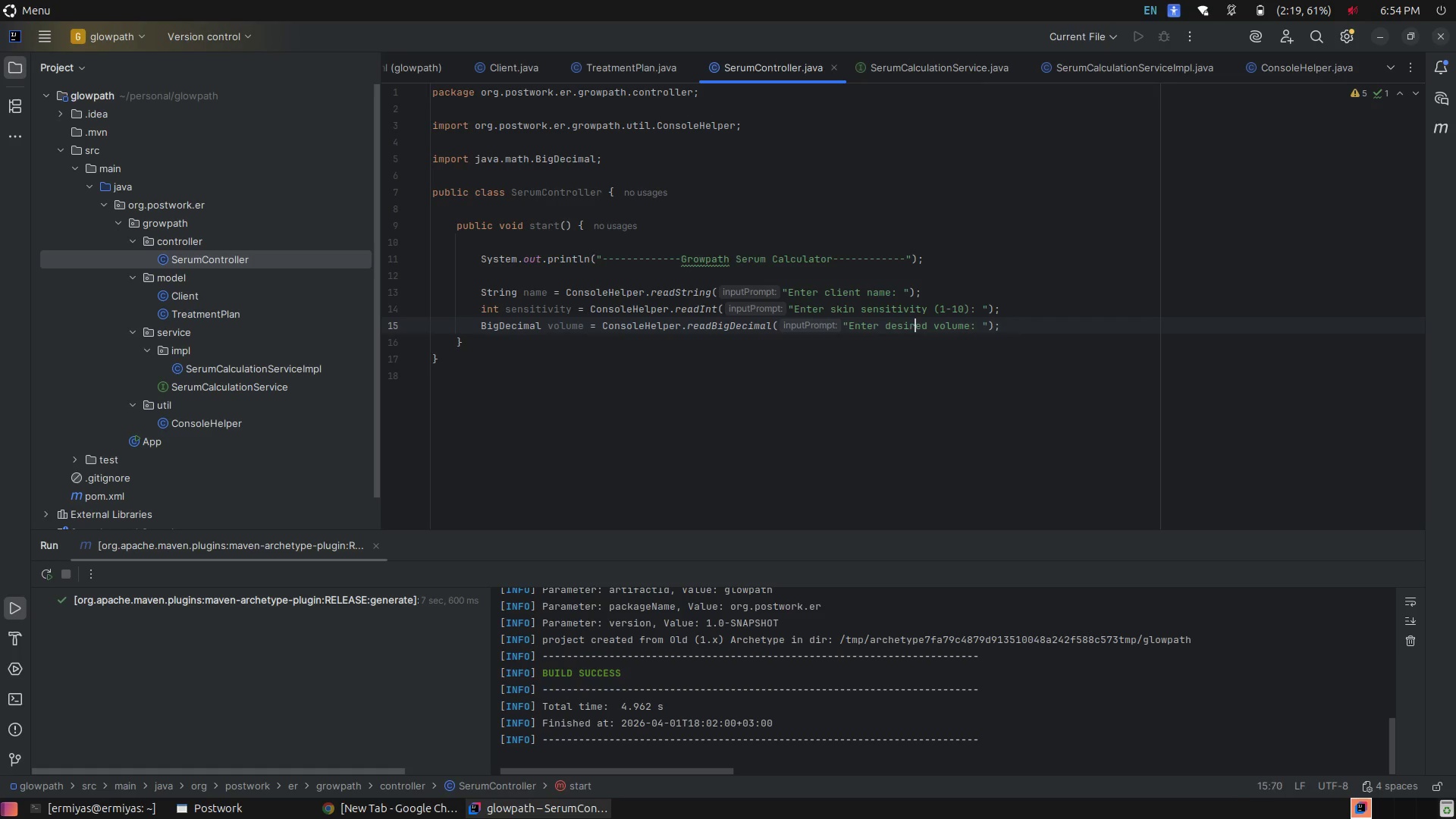 
key(ArrowRight)
 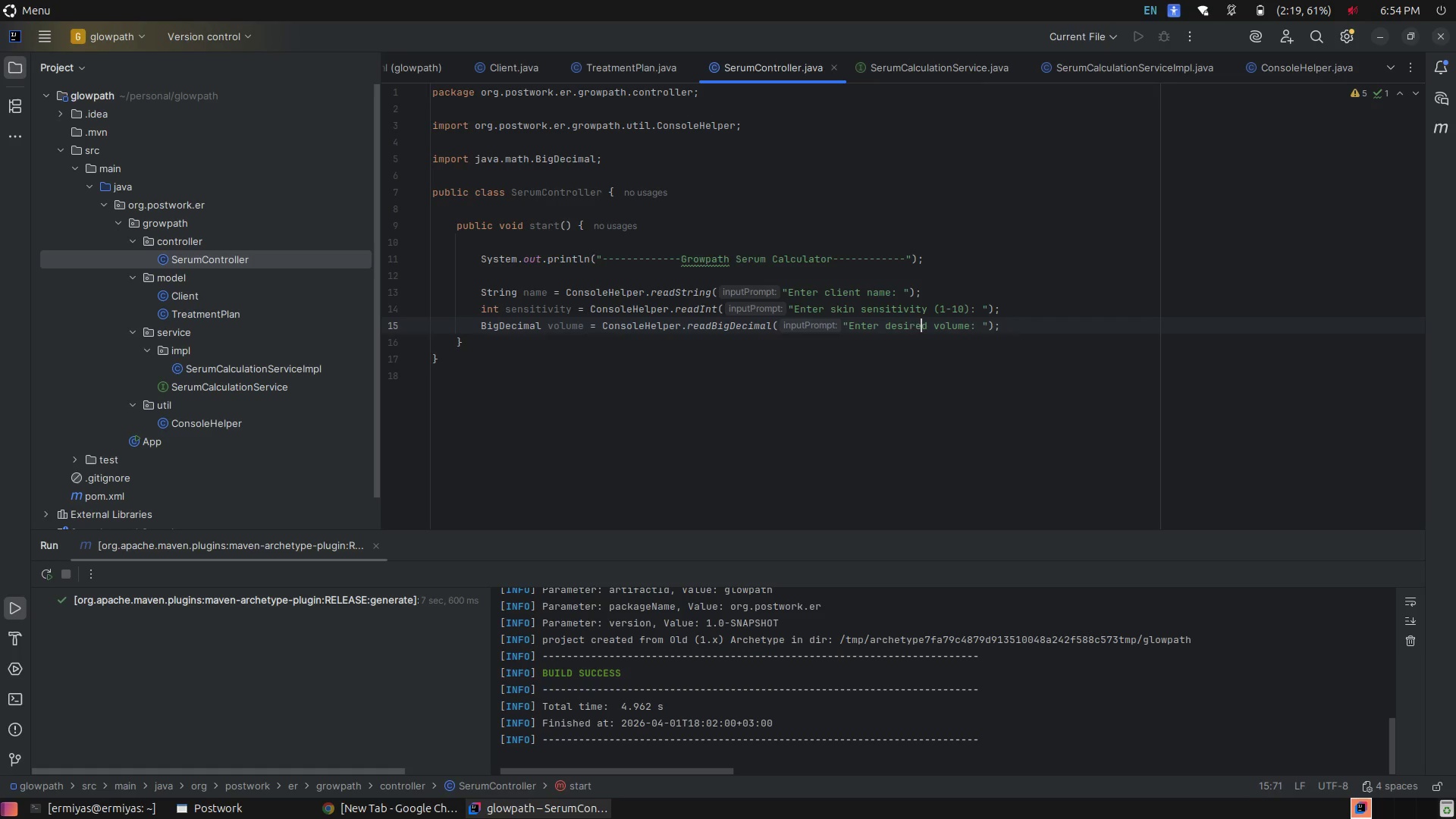 
key(ArrowRight)
 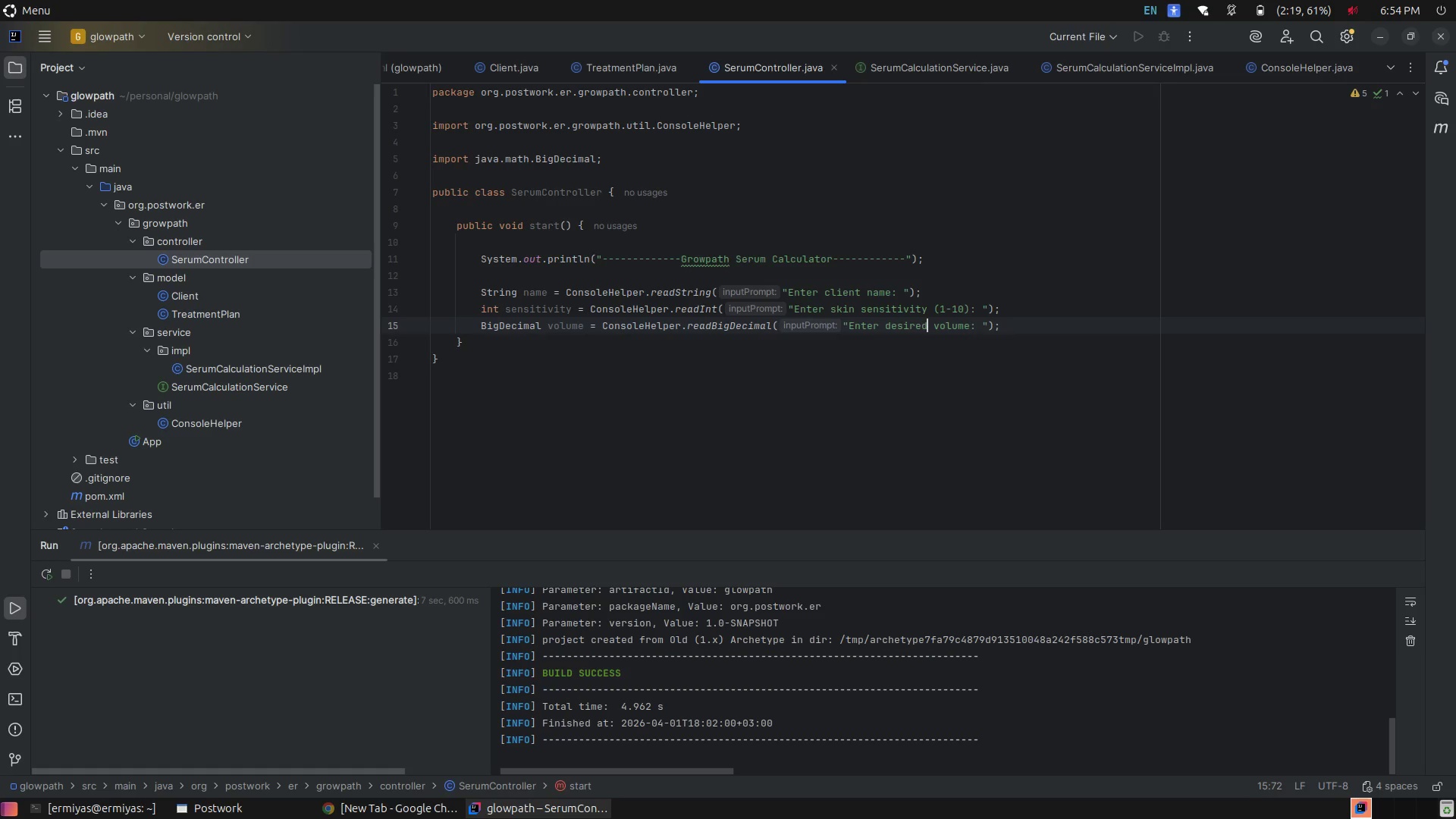 
type( serum)
 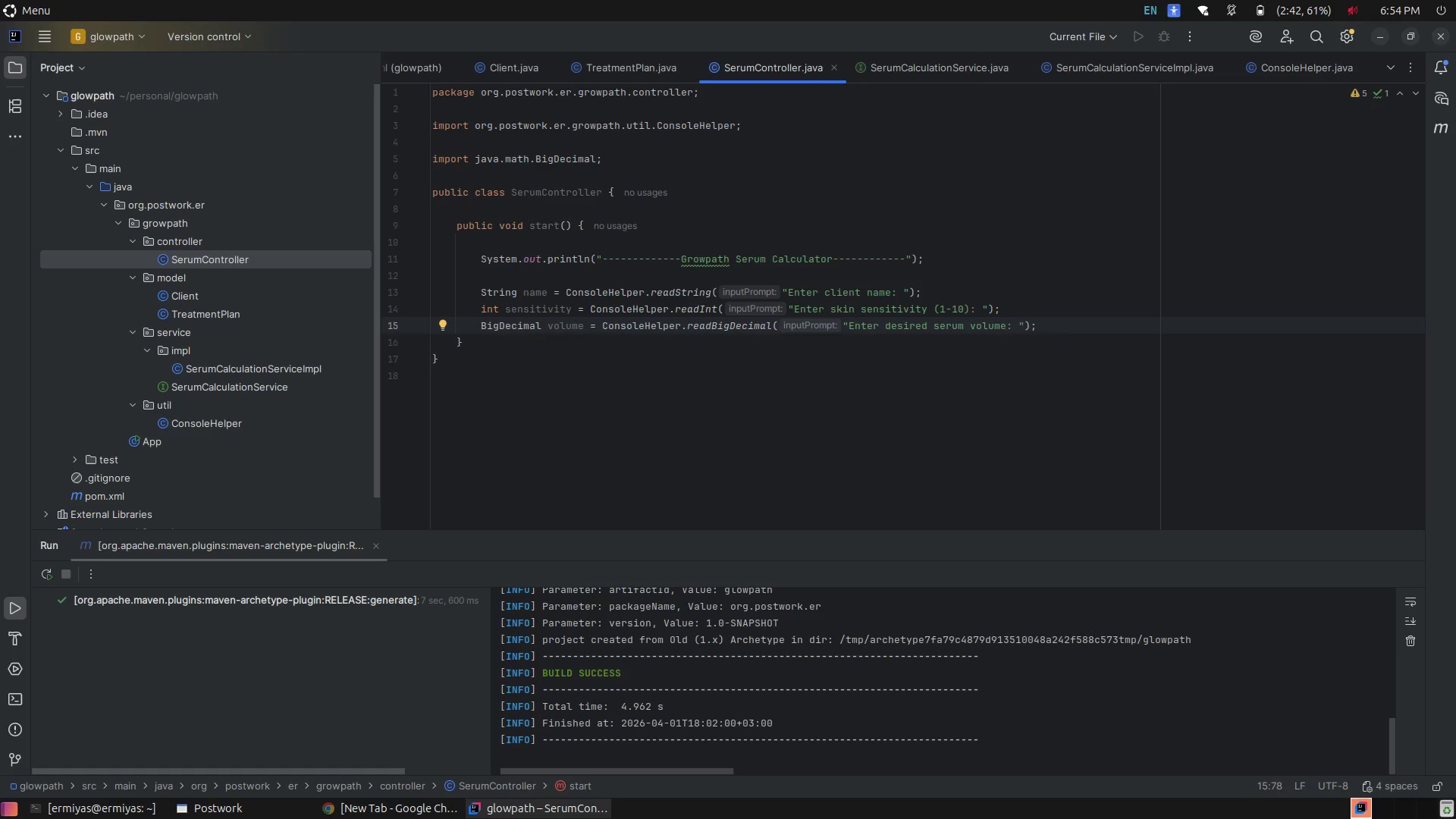 
wait(20.21)
 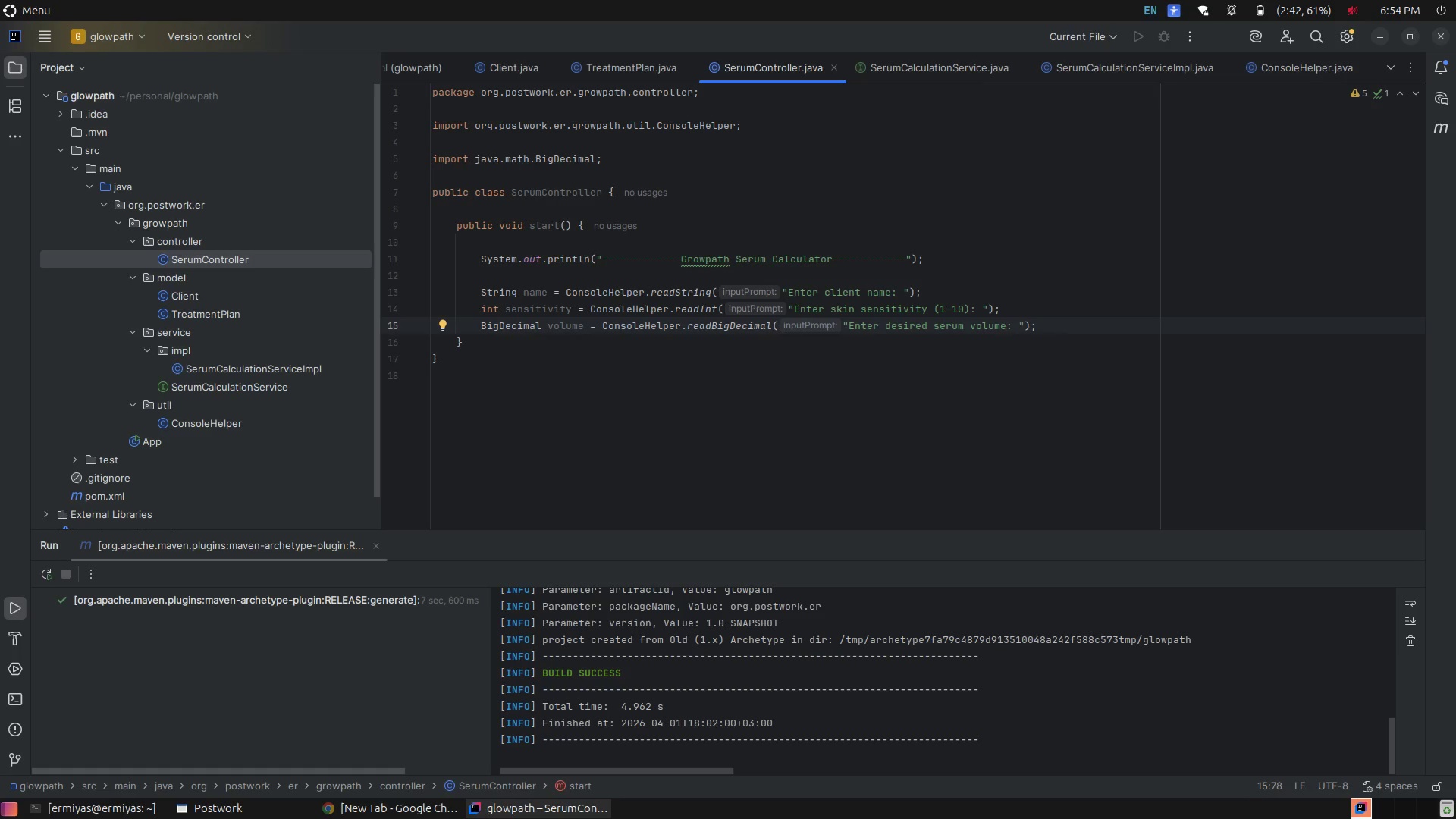 
left_click([1056, 325])
 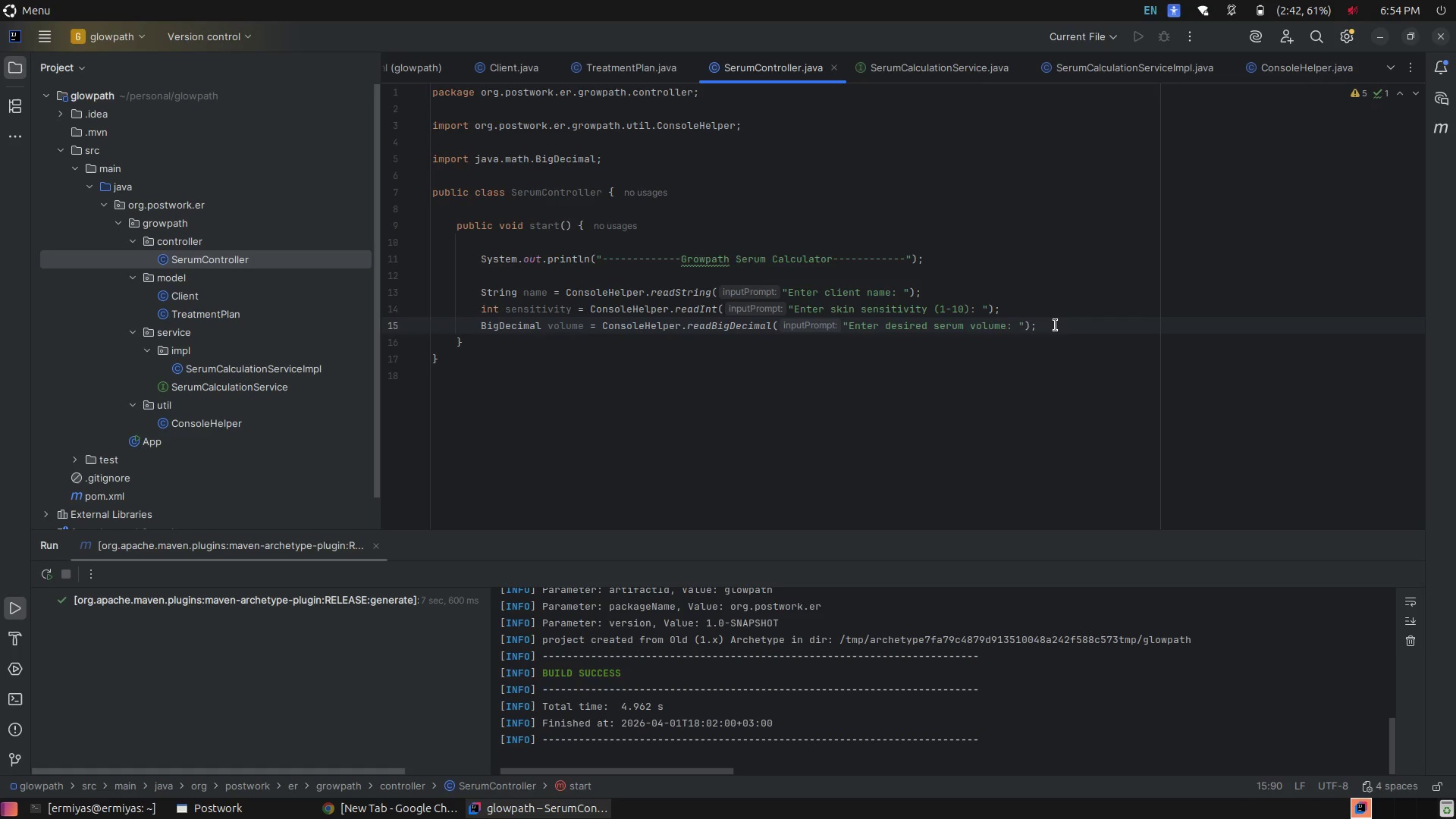 
key(Enter)
 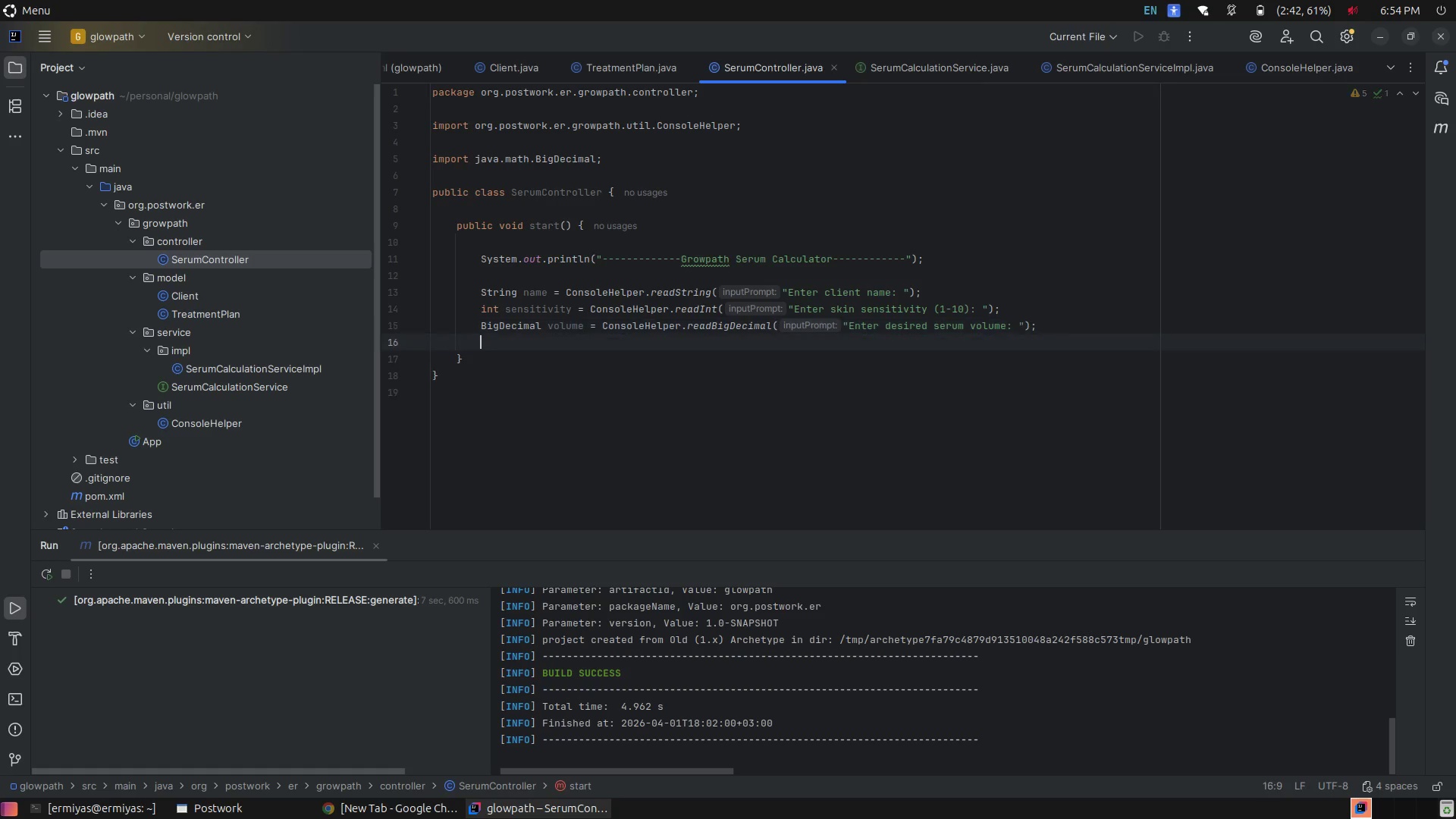 
key(Enter)
 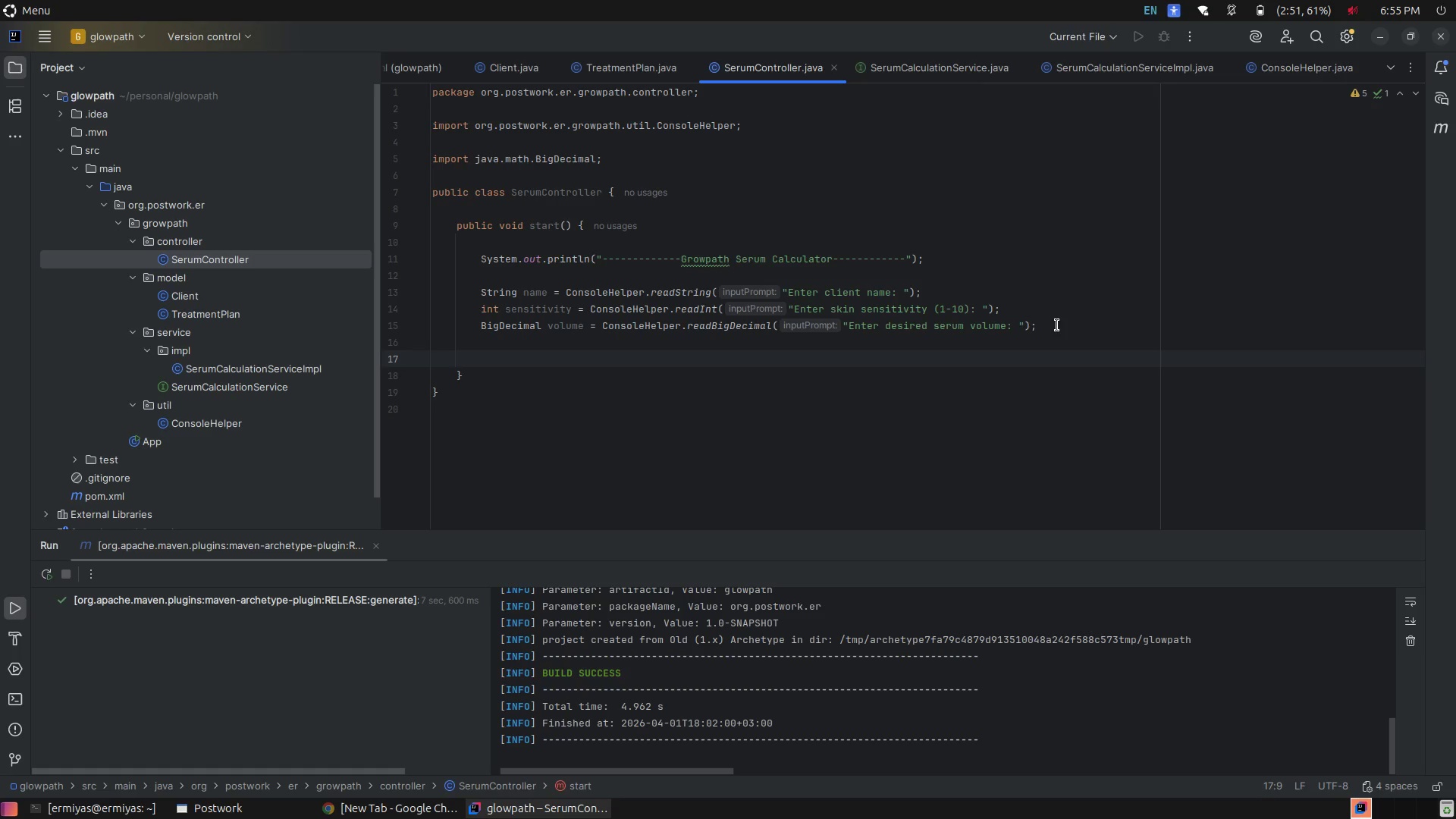 
wait(28.95)
 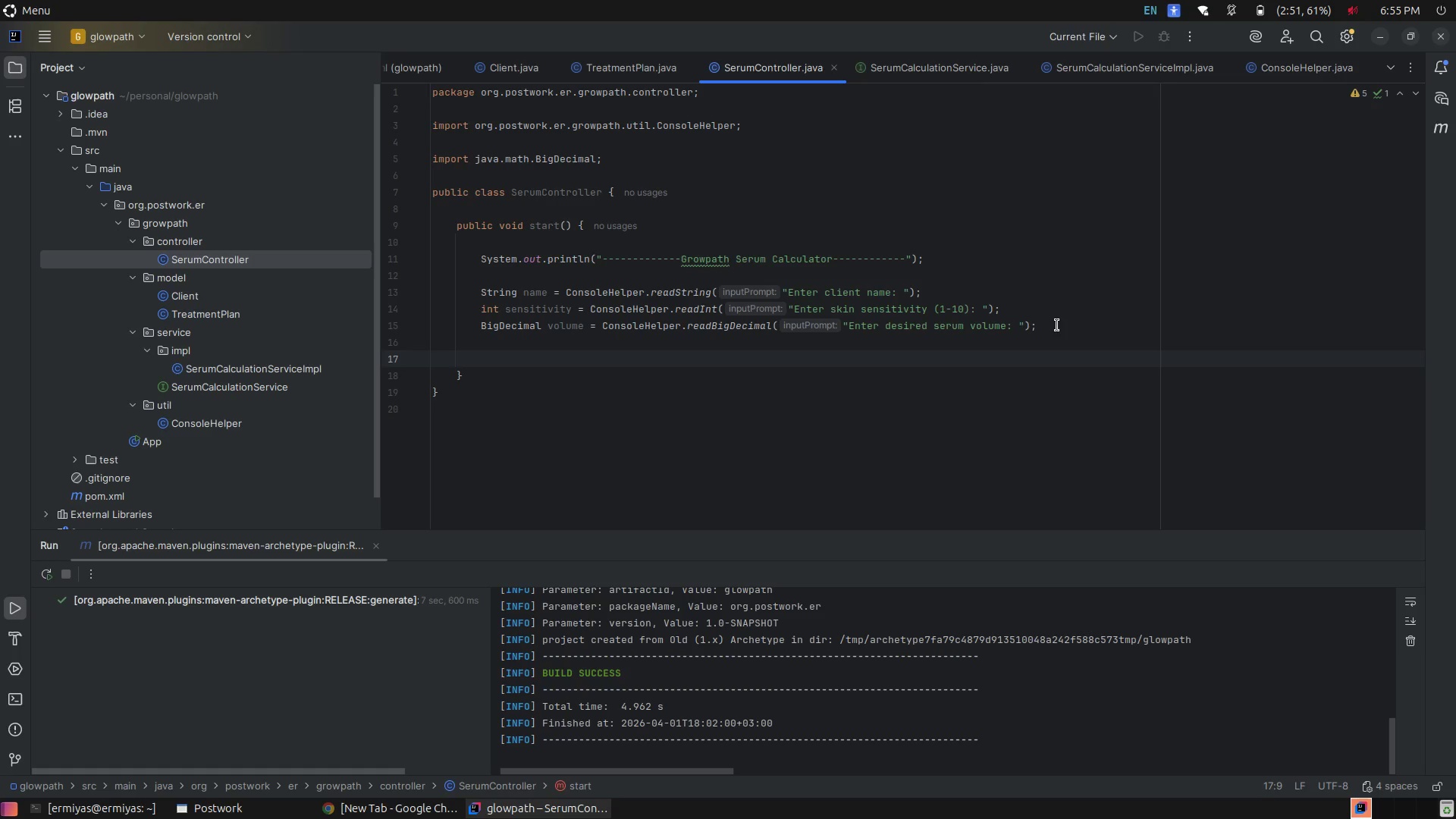 
type(inf)
key(Backspace)
key(Backspace)
key(Backspace)
 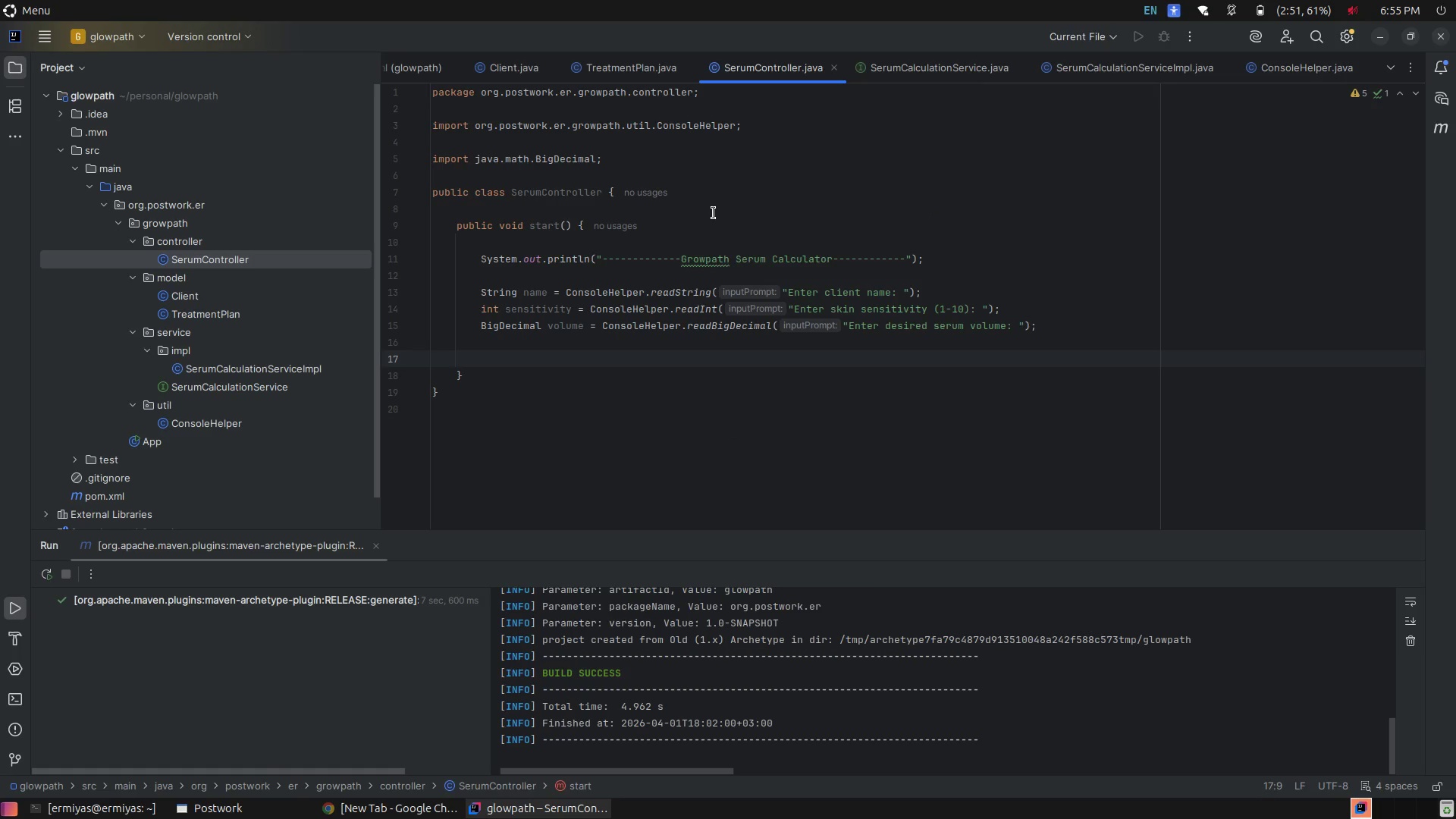 
left_click([579, 274])
 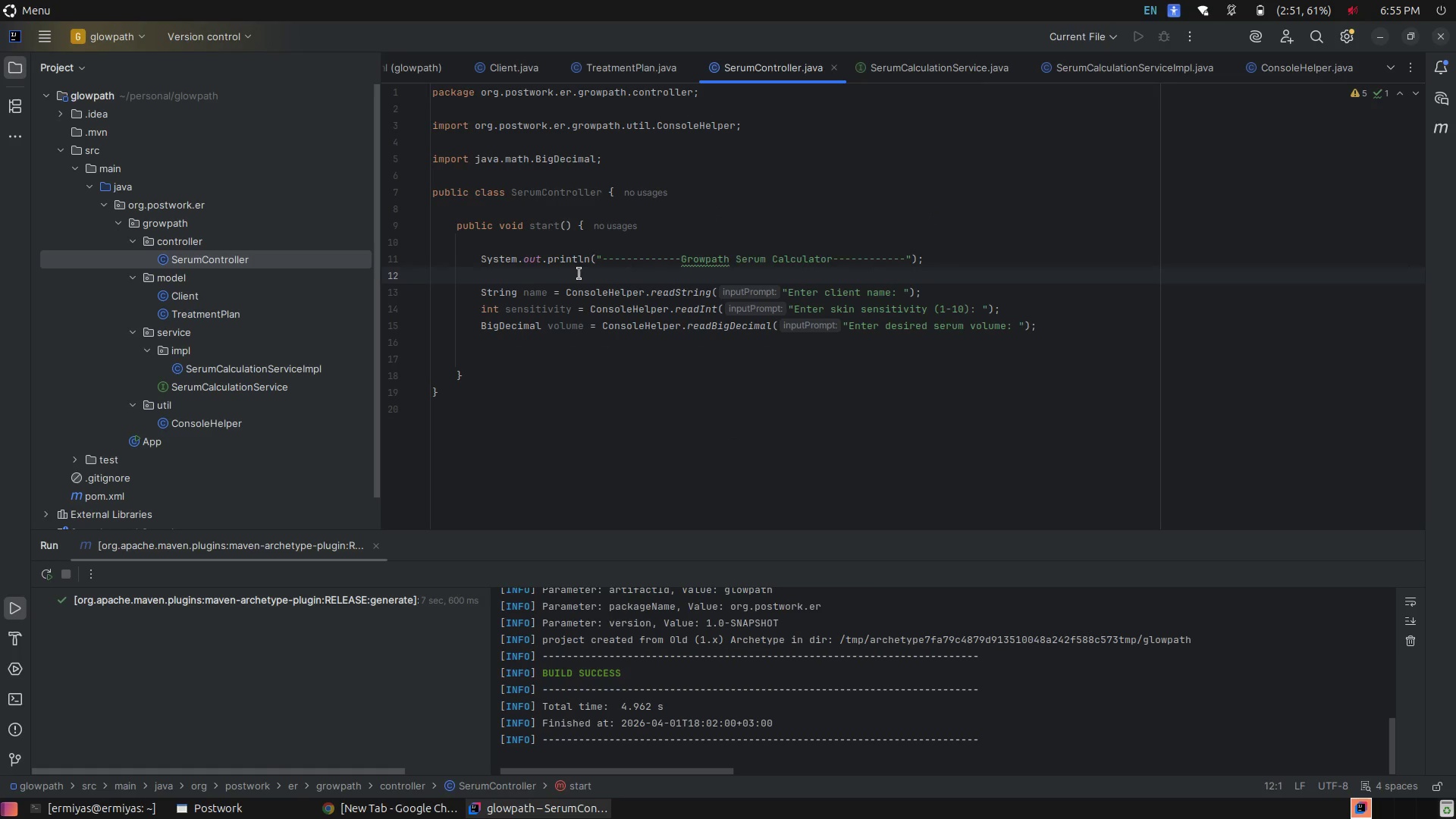 
key(Enter)
 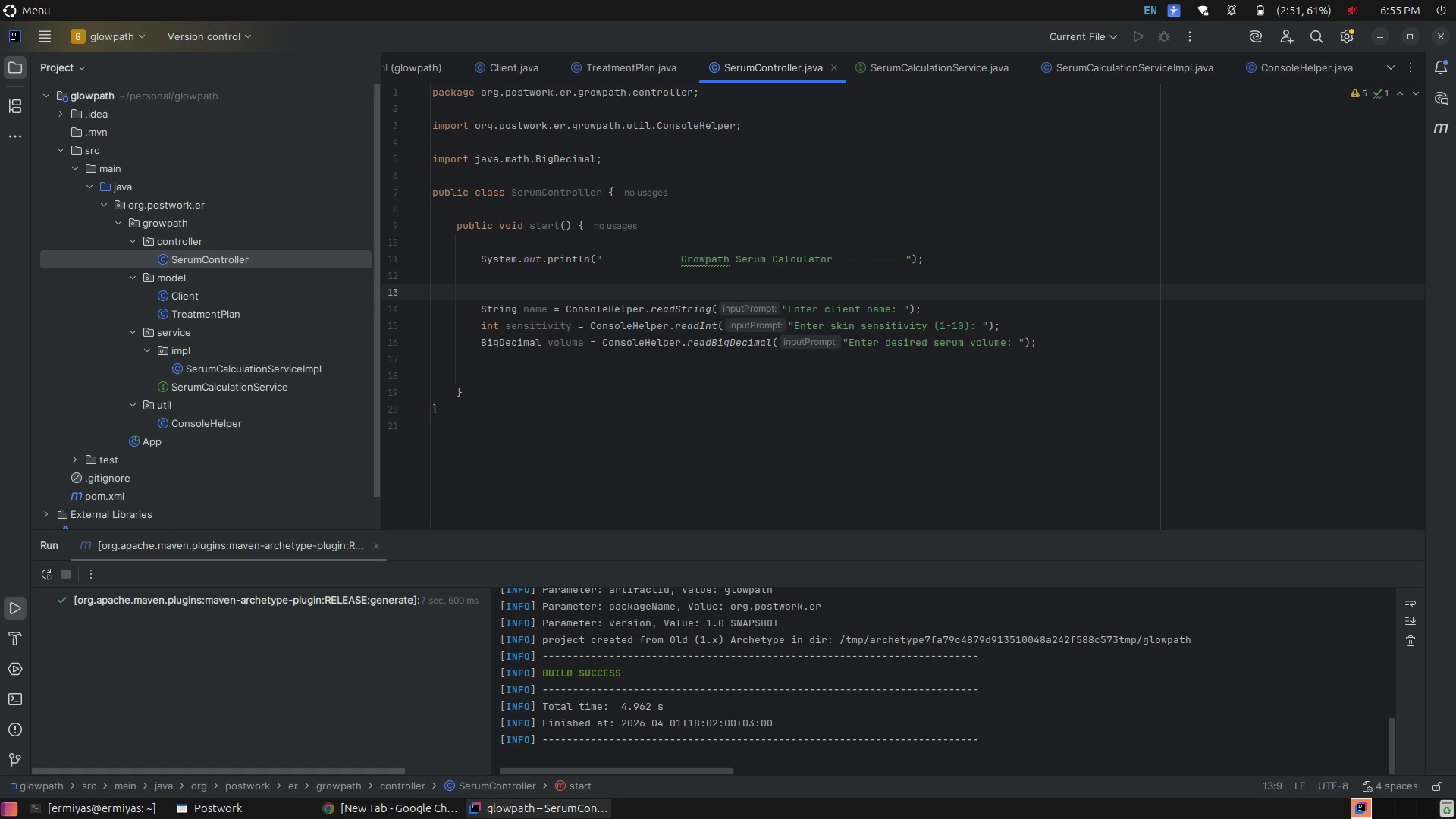 
type(// accept user inputs)
 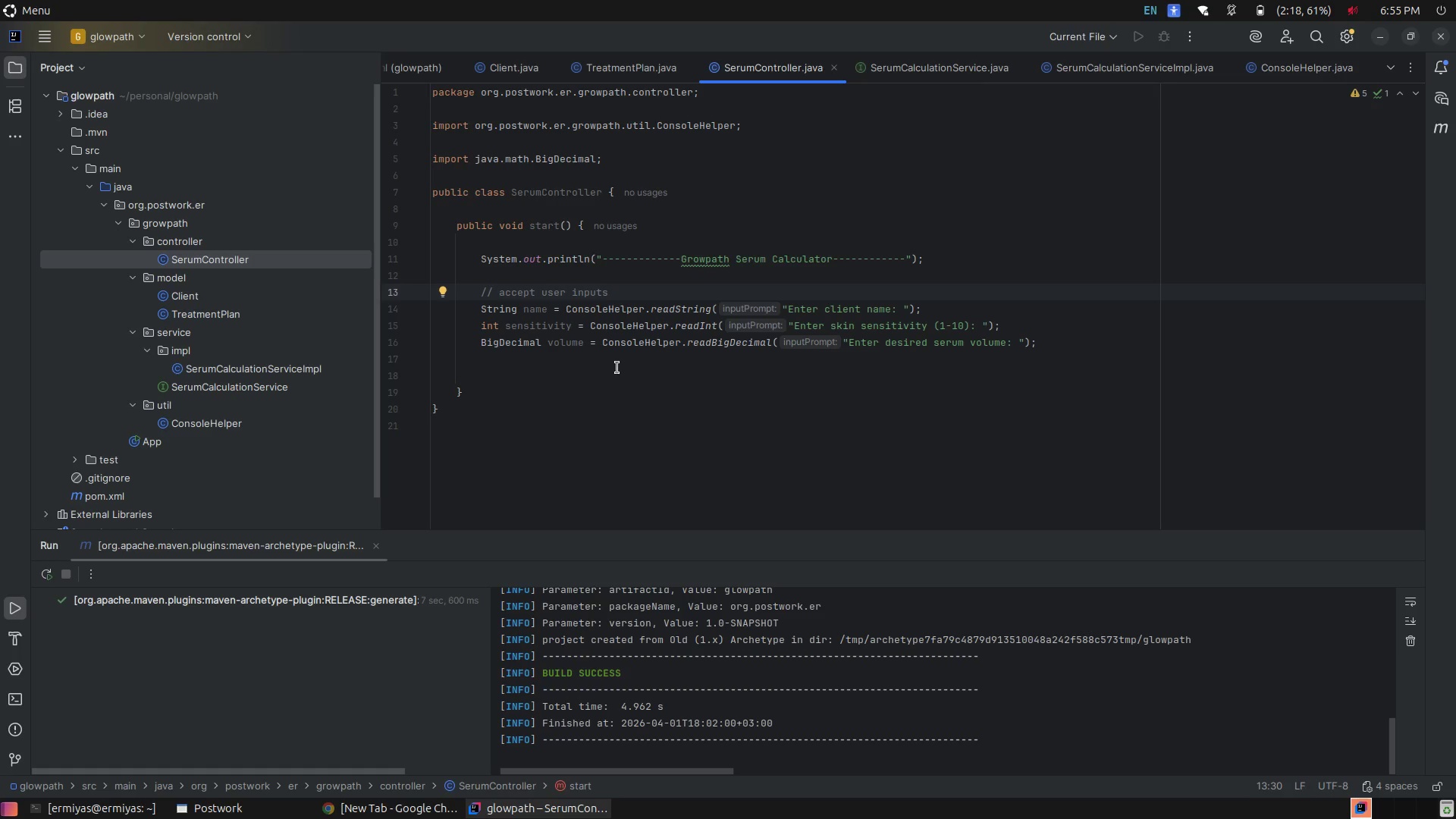 
left_click([654, 390])
 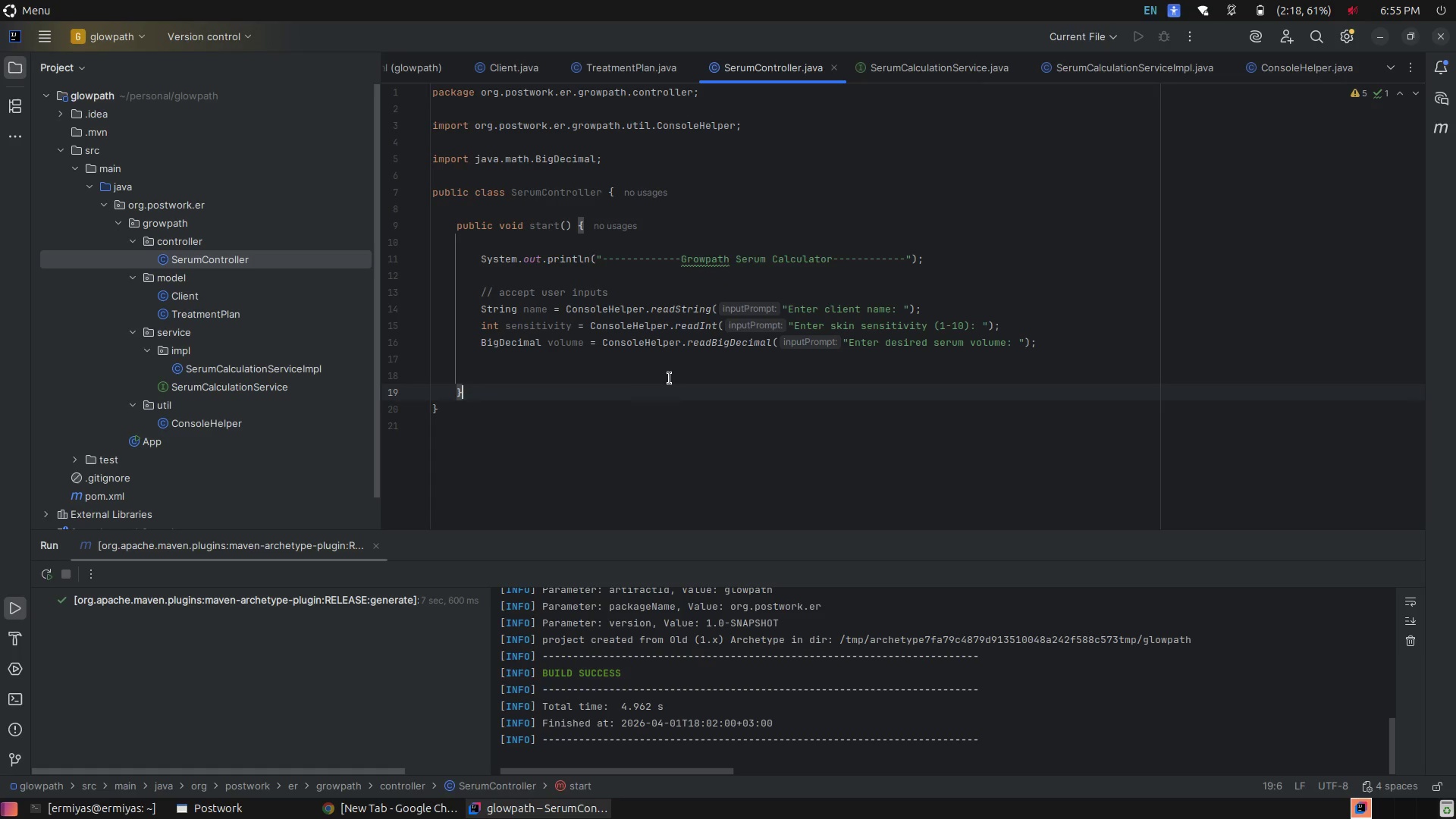 
left_click([670, 378])
 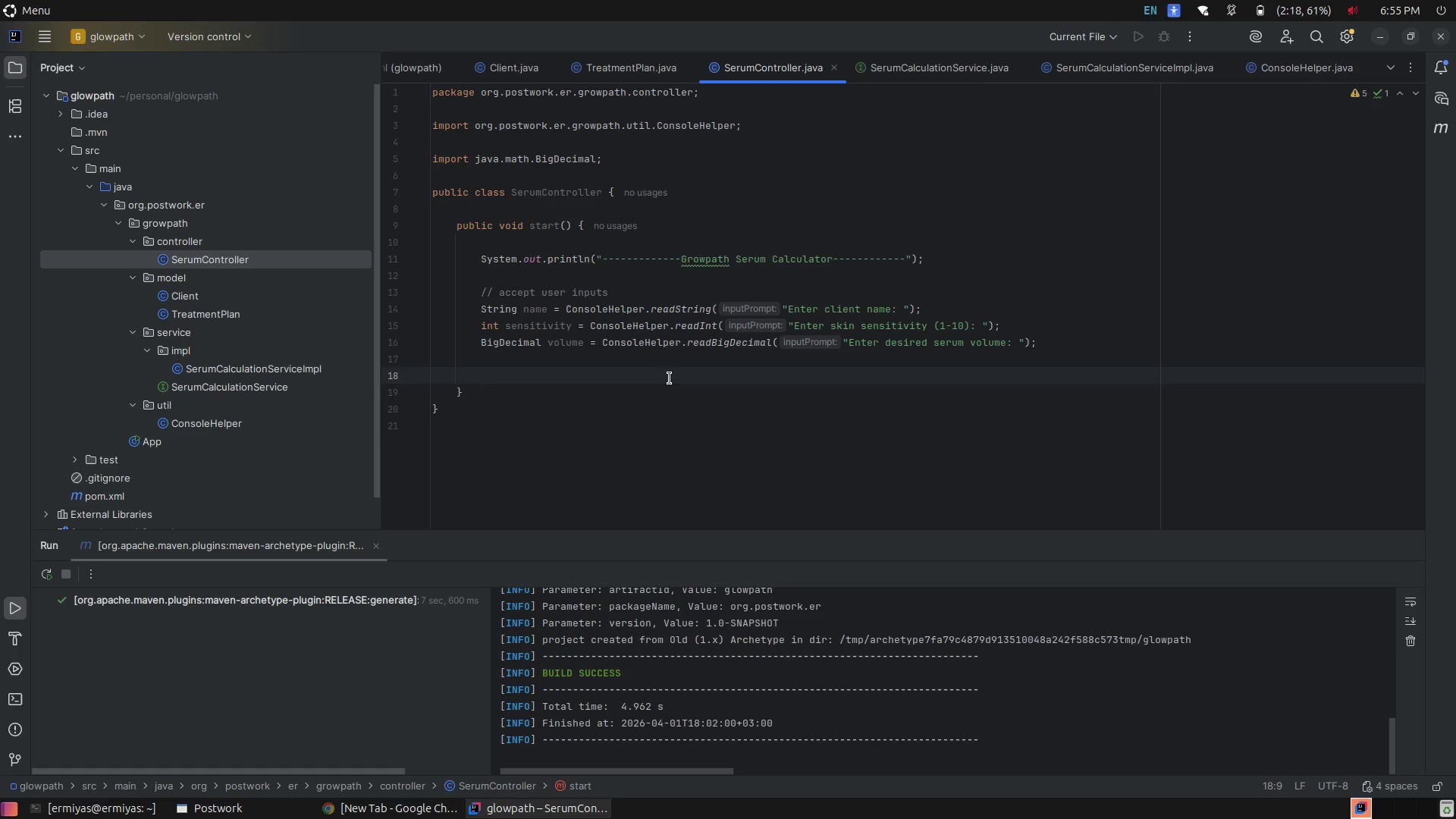 
wait(7.14)
 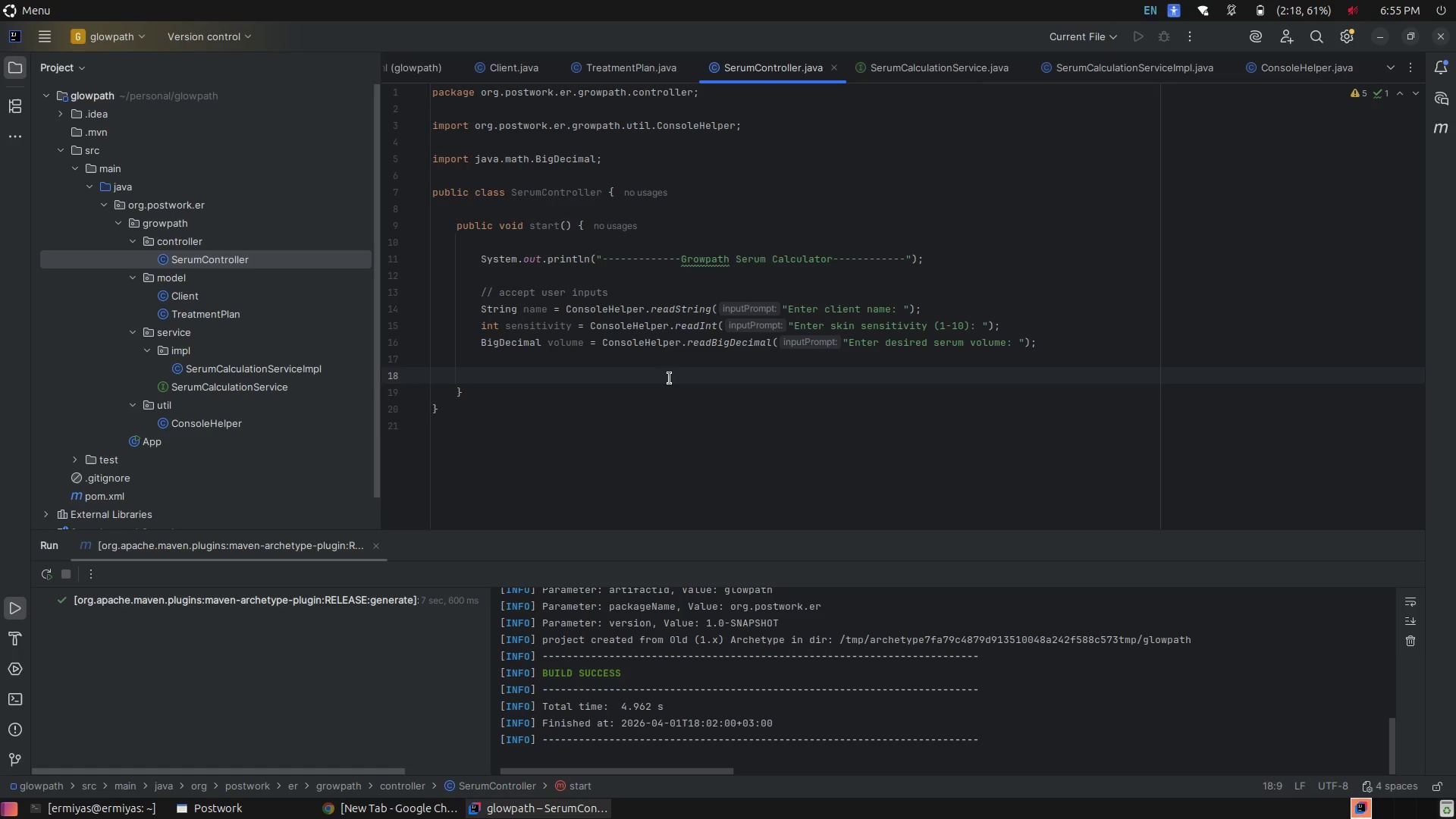 
type(// validaste )
key(Backspace)
key(Backspace)
key(Backspace)
key(Backspace)
type(te i pu)
key(Backspace)
key(Backspace)
key(Backspace)
type(puts)
 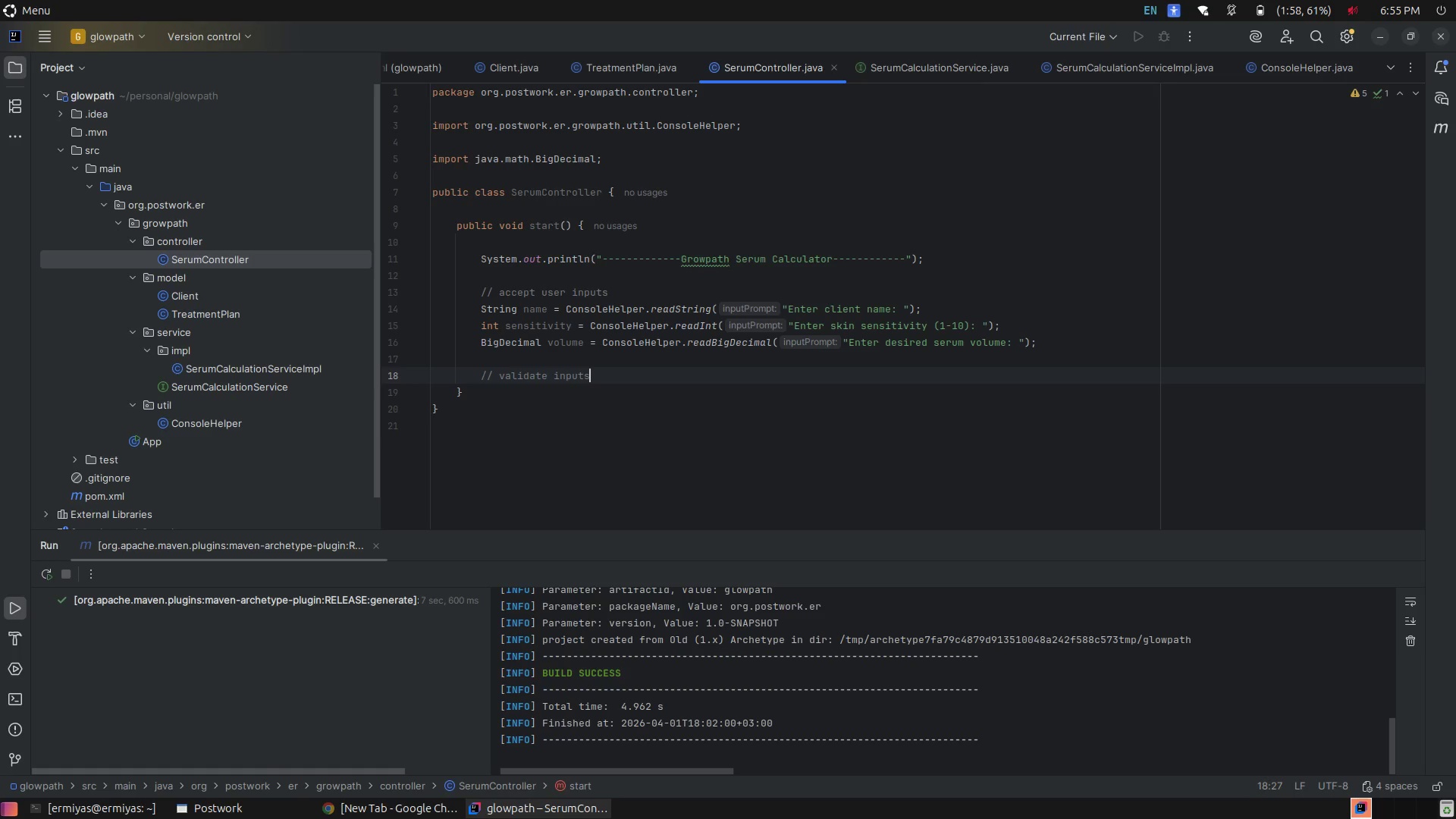 
hold_key(key=N, duration=0.31)
 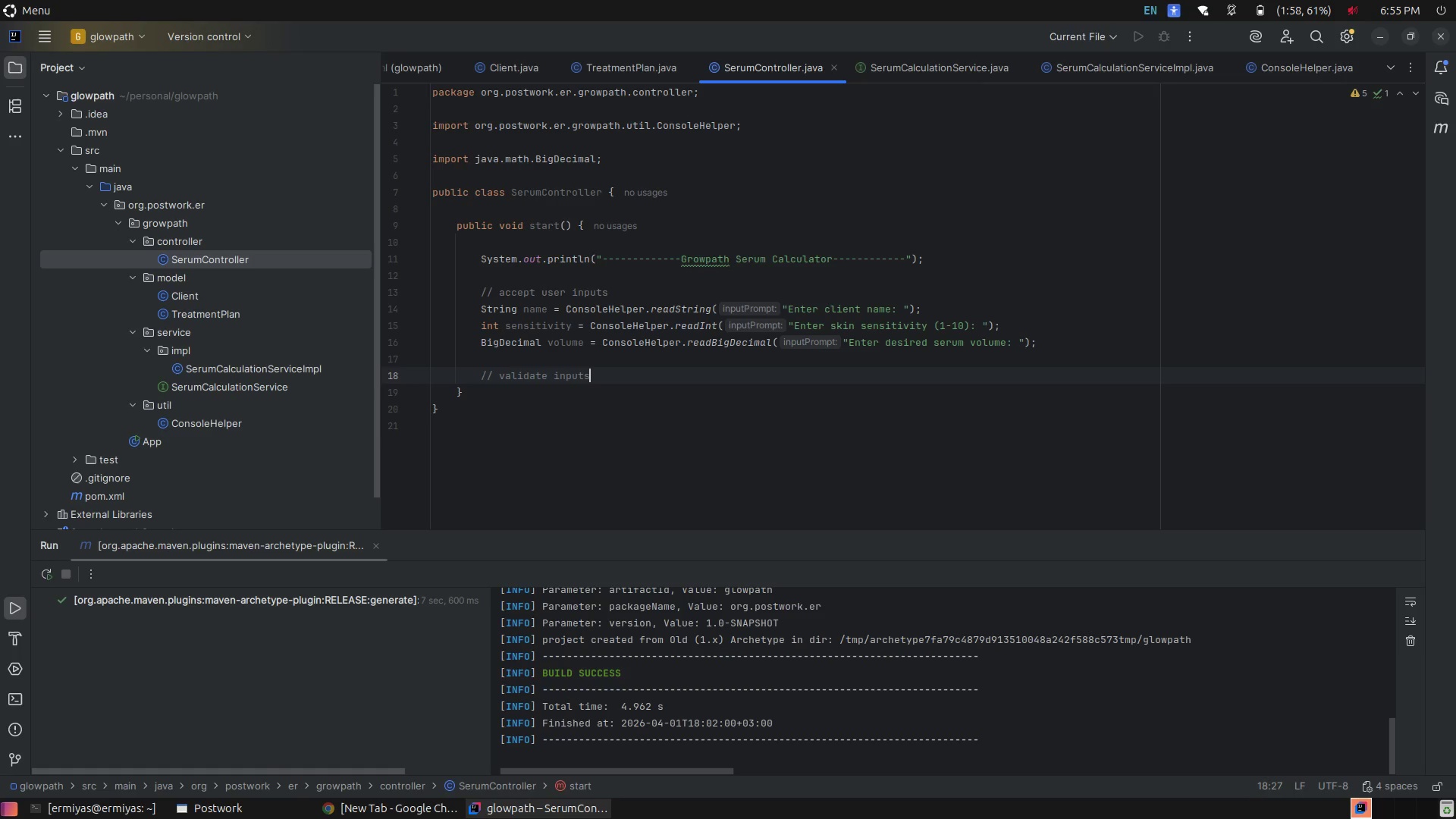 
key(Enter)
 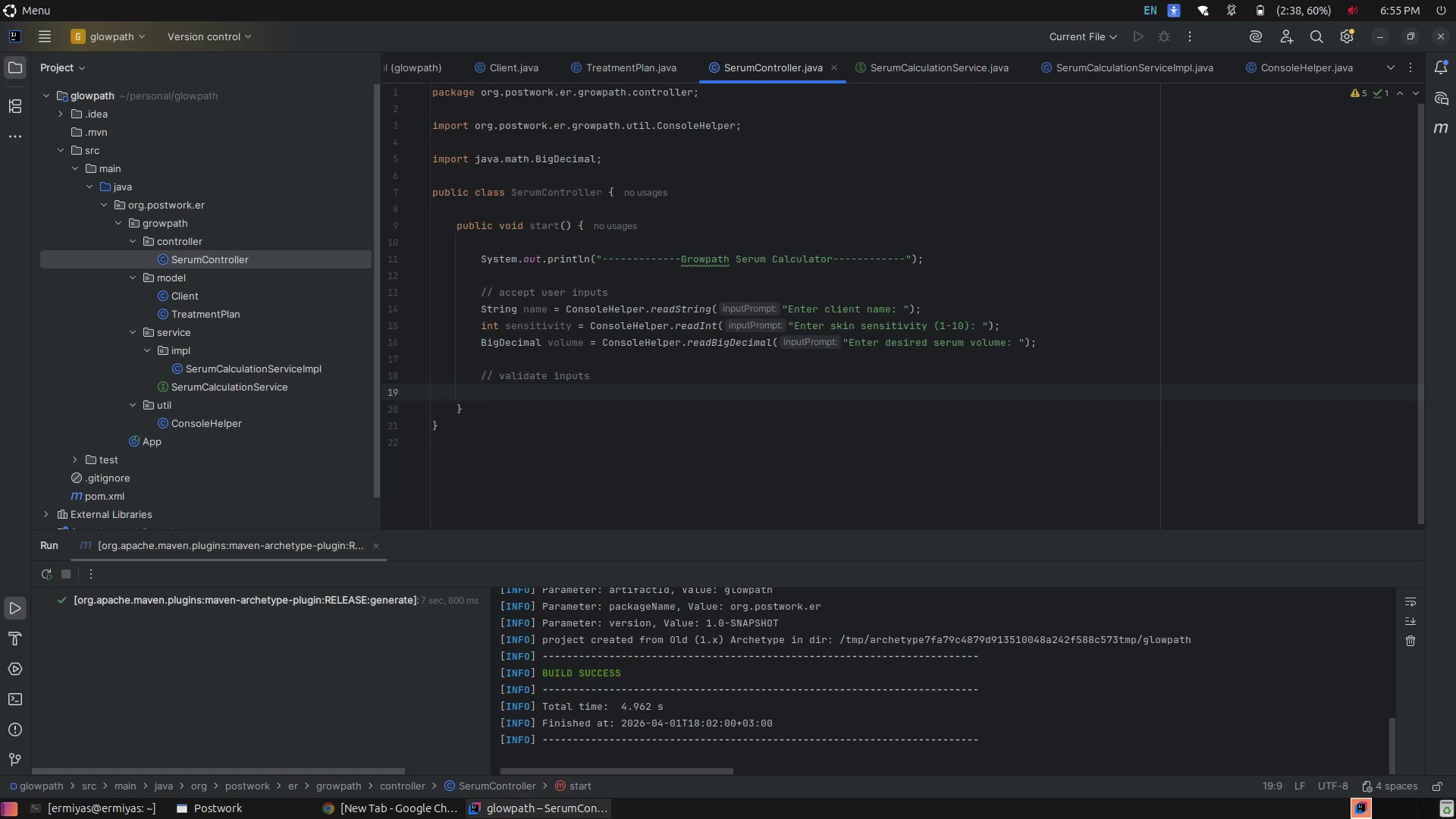 
type(if)
key(Tab)
type(name == null)
 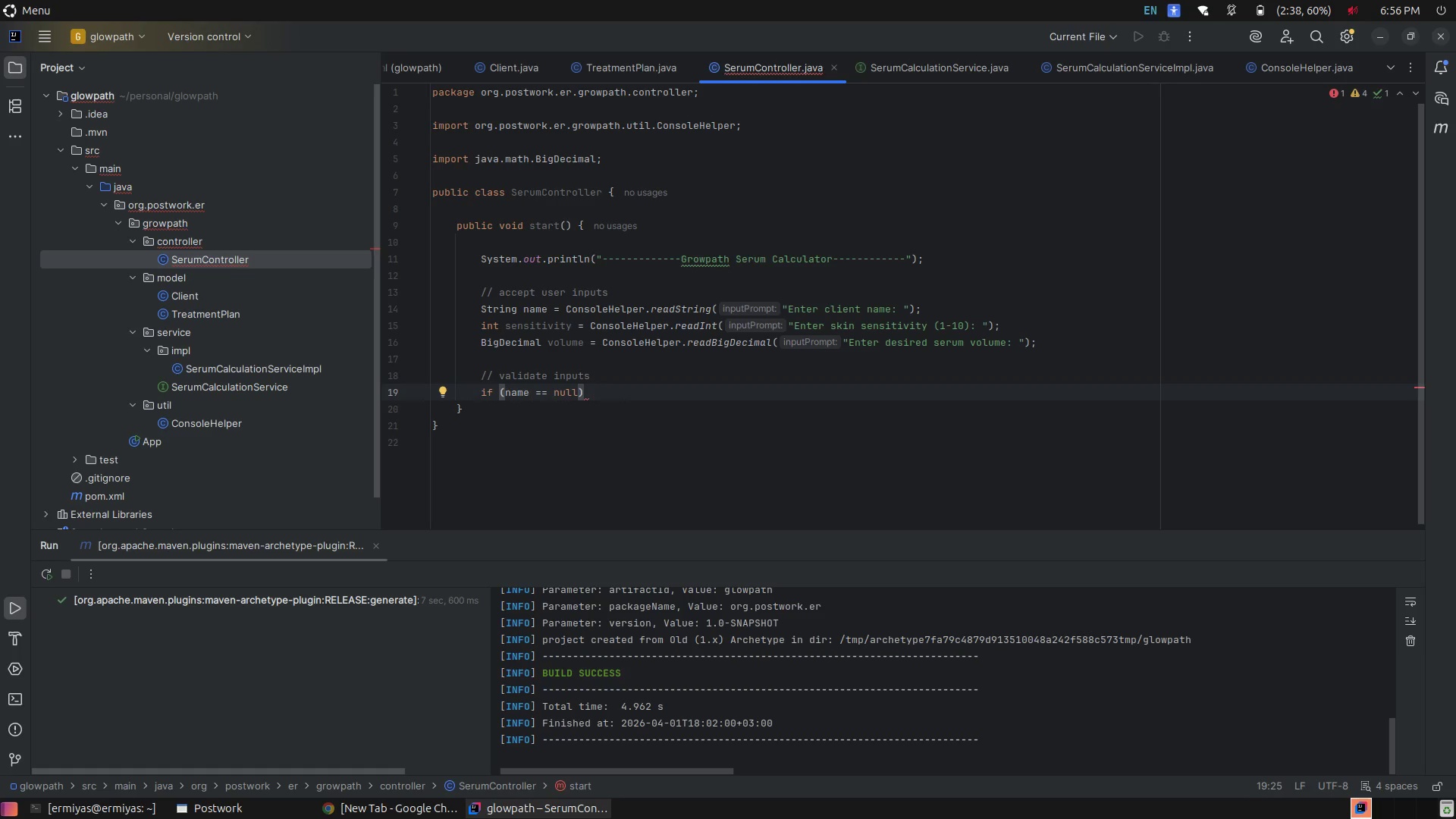 
type( name.is)
key(Tab)
 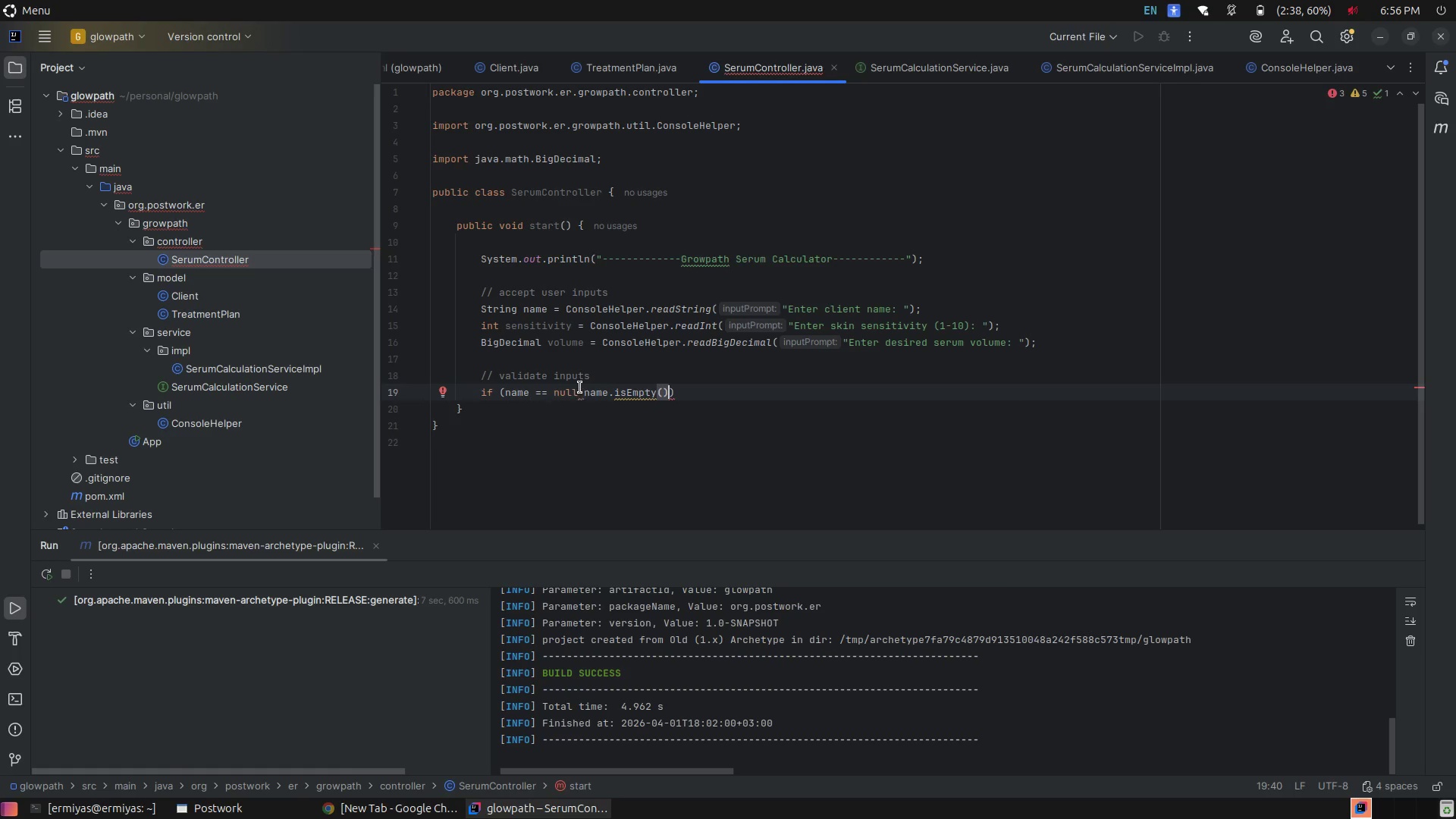 
left_click([580, 387])
 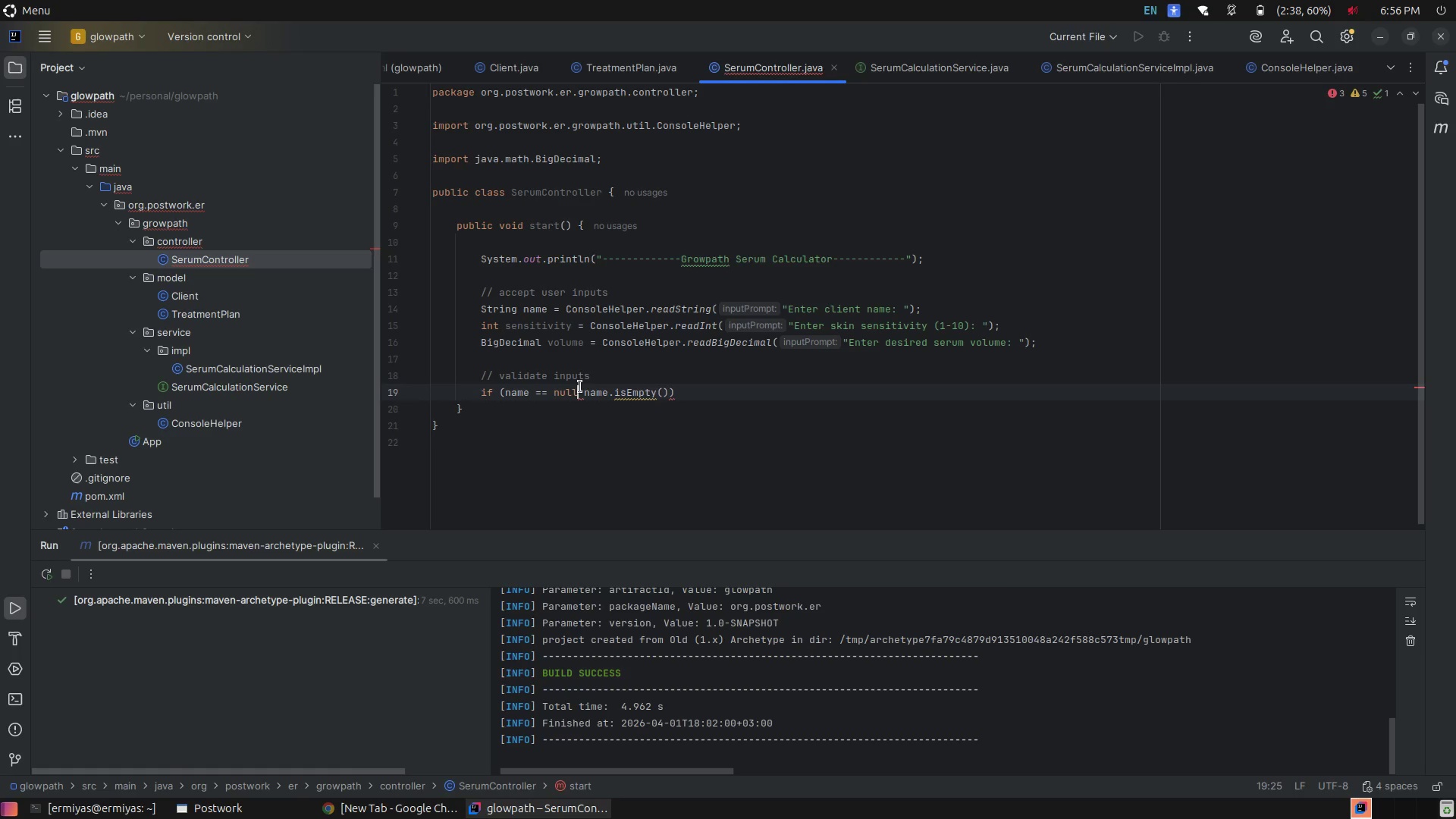 
key(Space)
 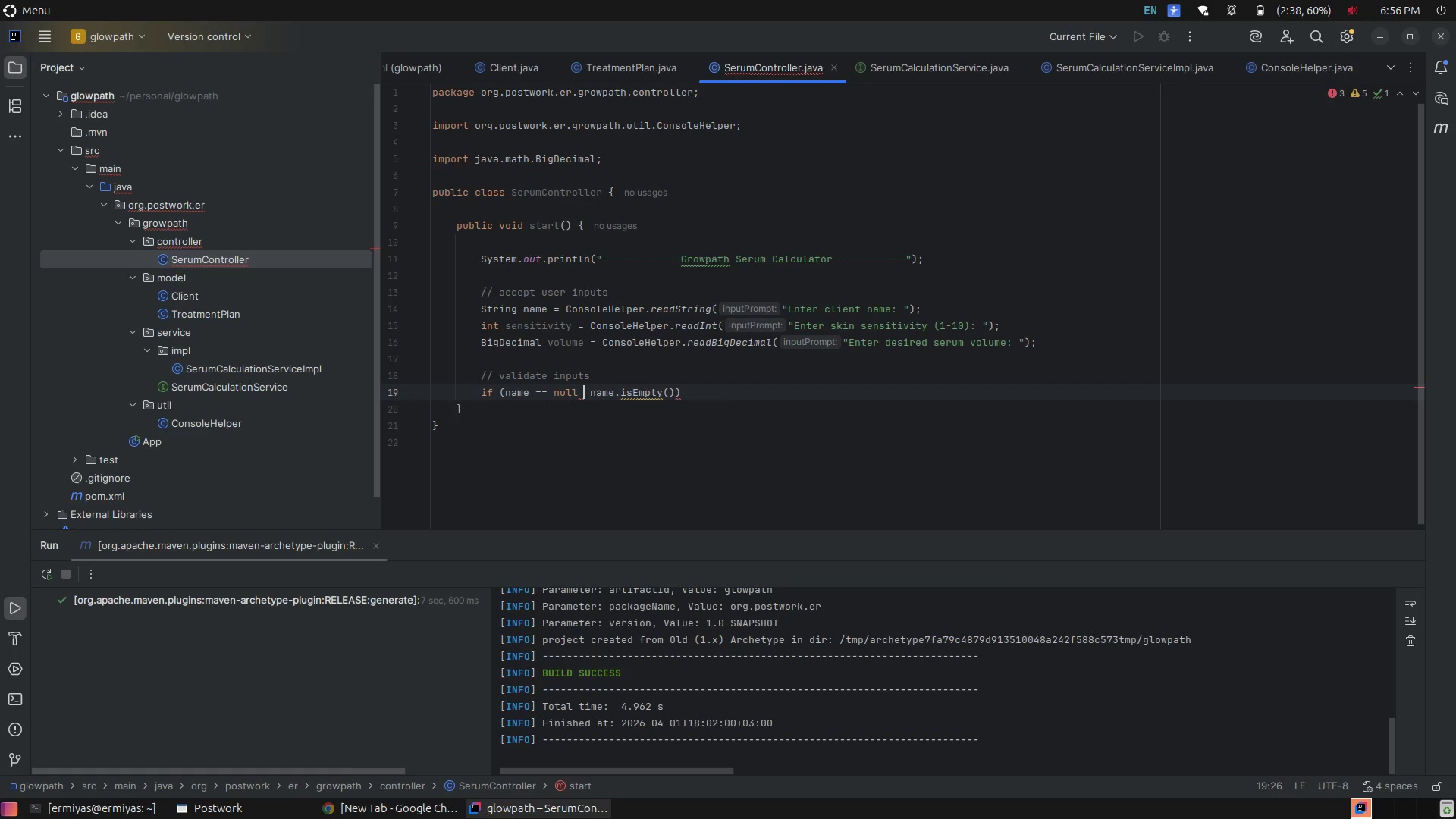 
key(Shift+Backslash)
 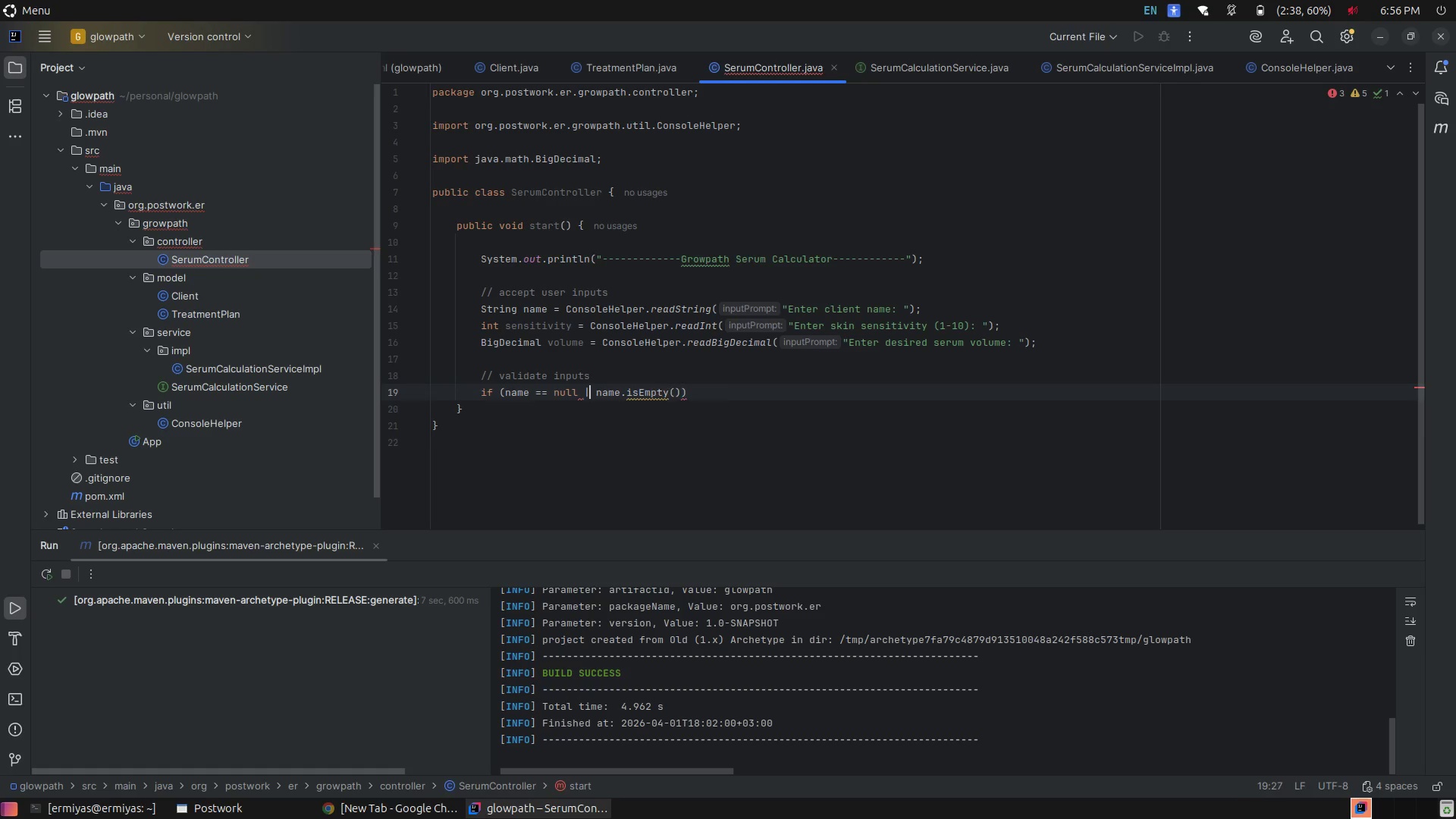 
key(Shift+Backslash)
 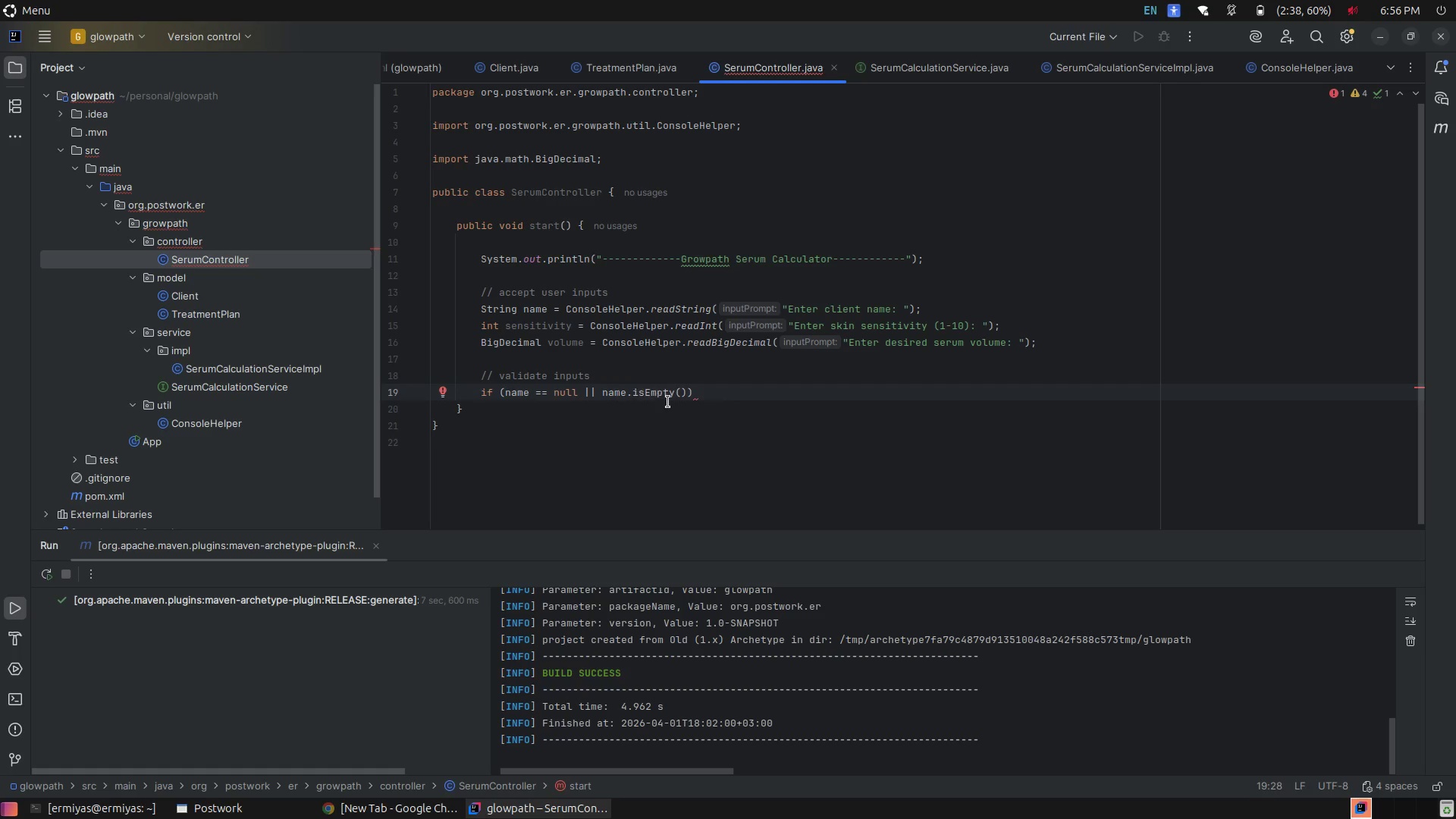 
left_click([730, 400])
 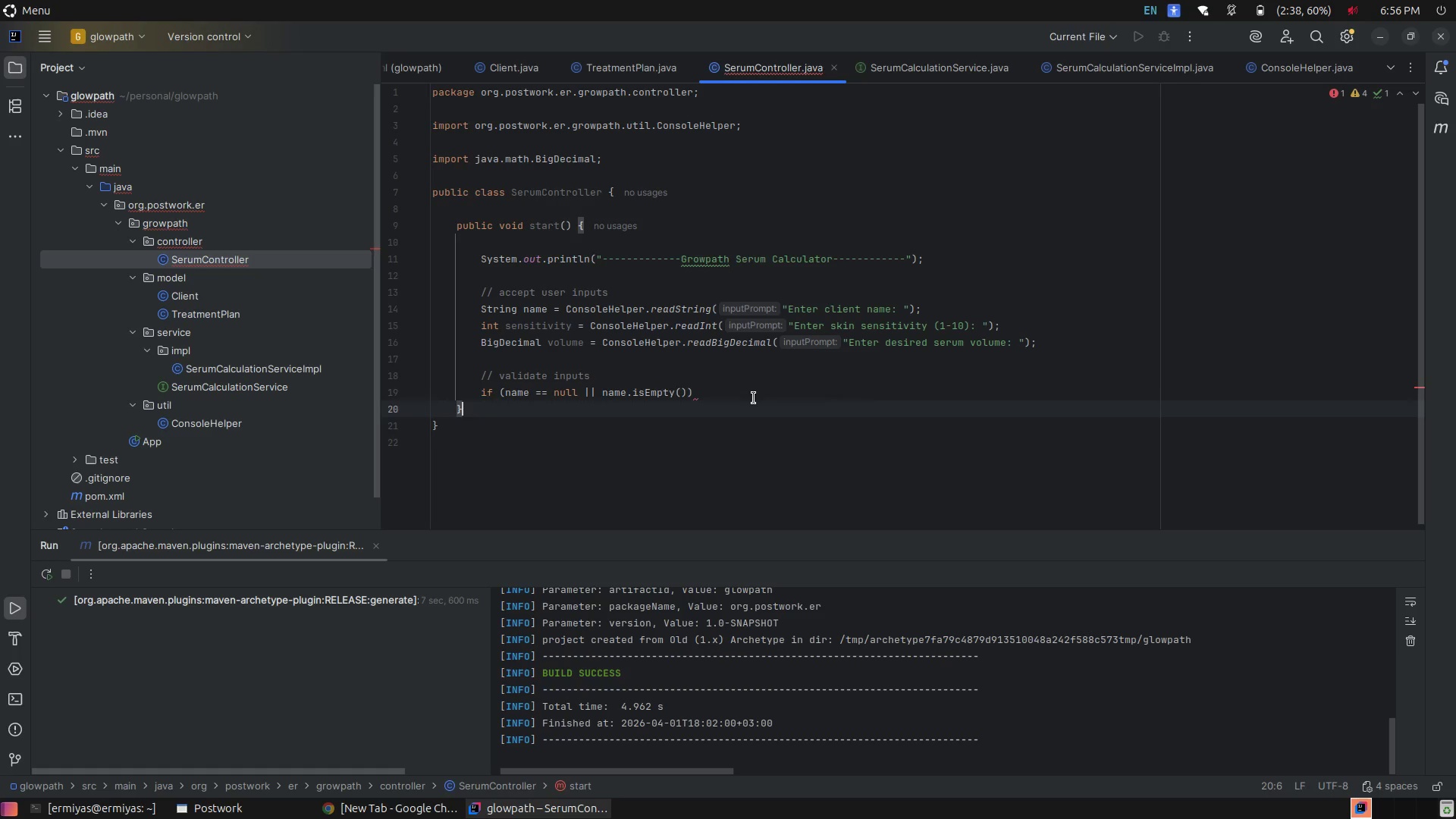 
left_click([754, 398])
 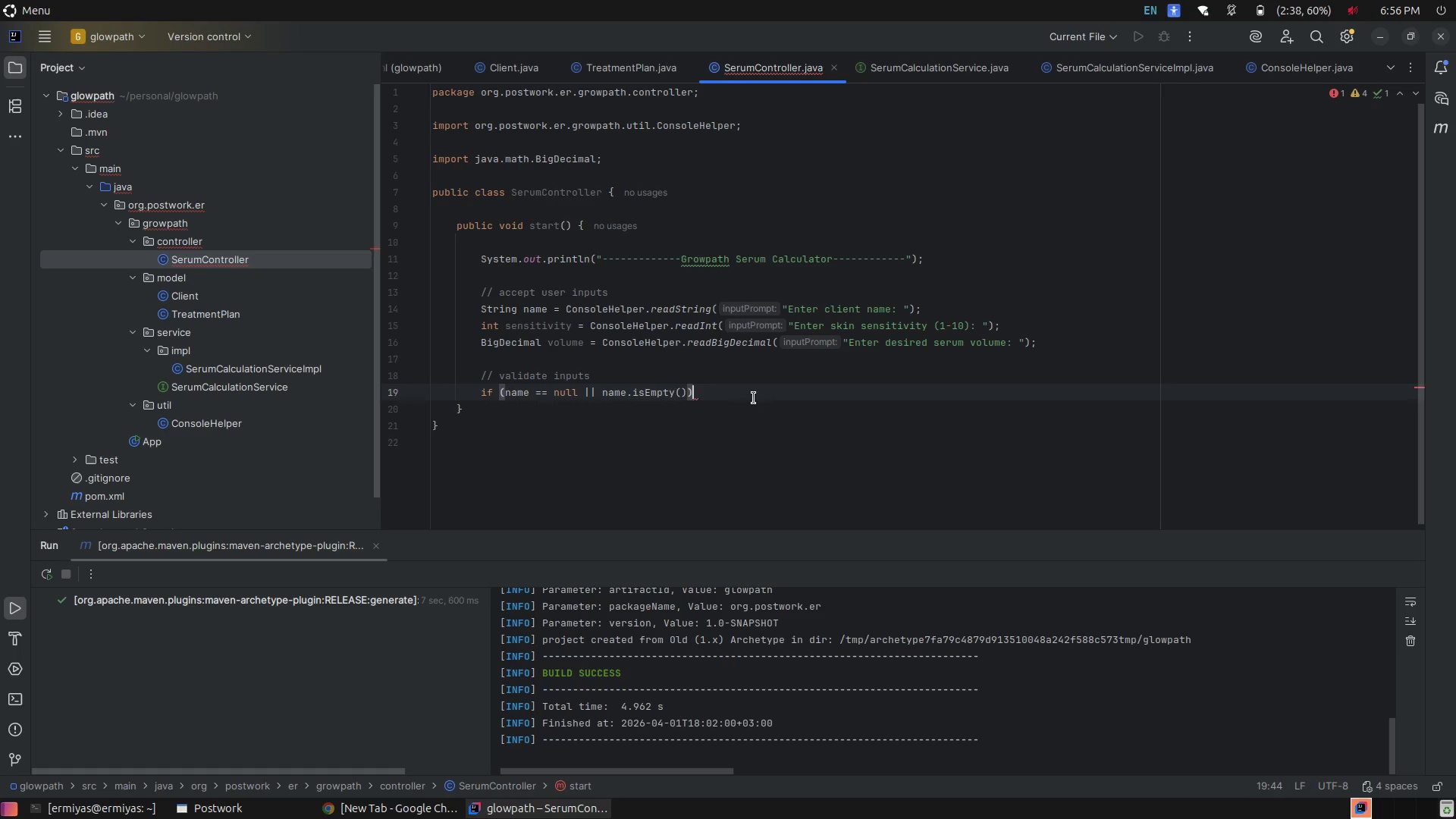 
key(Space)
 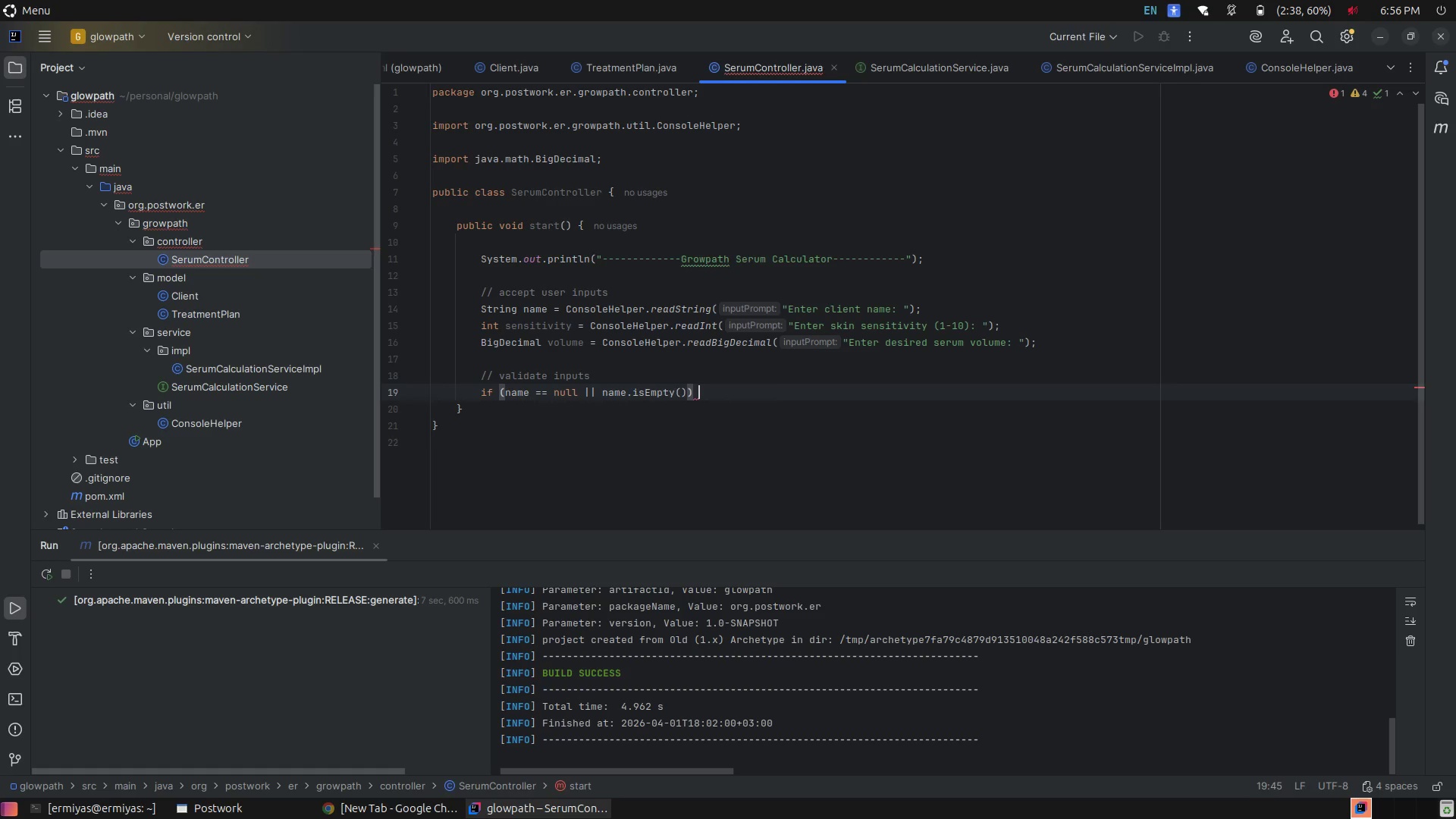 
key(Shift+BracketLeft)
 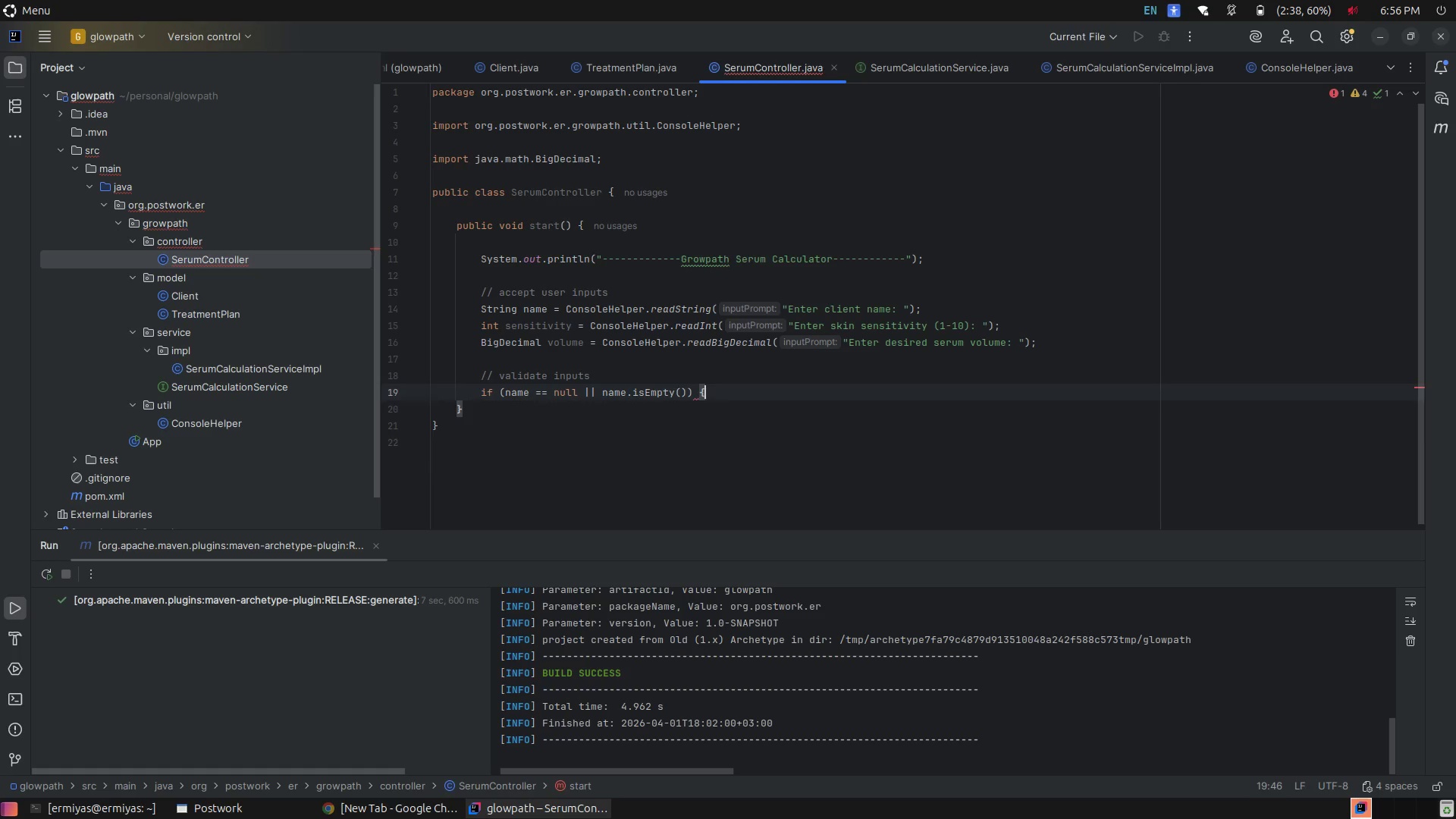 
key(Enter)
 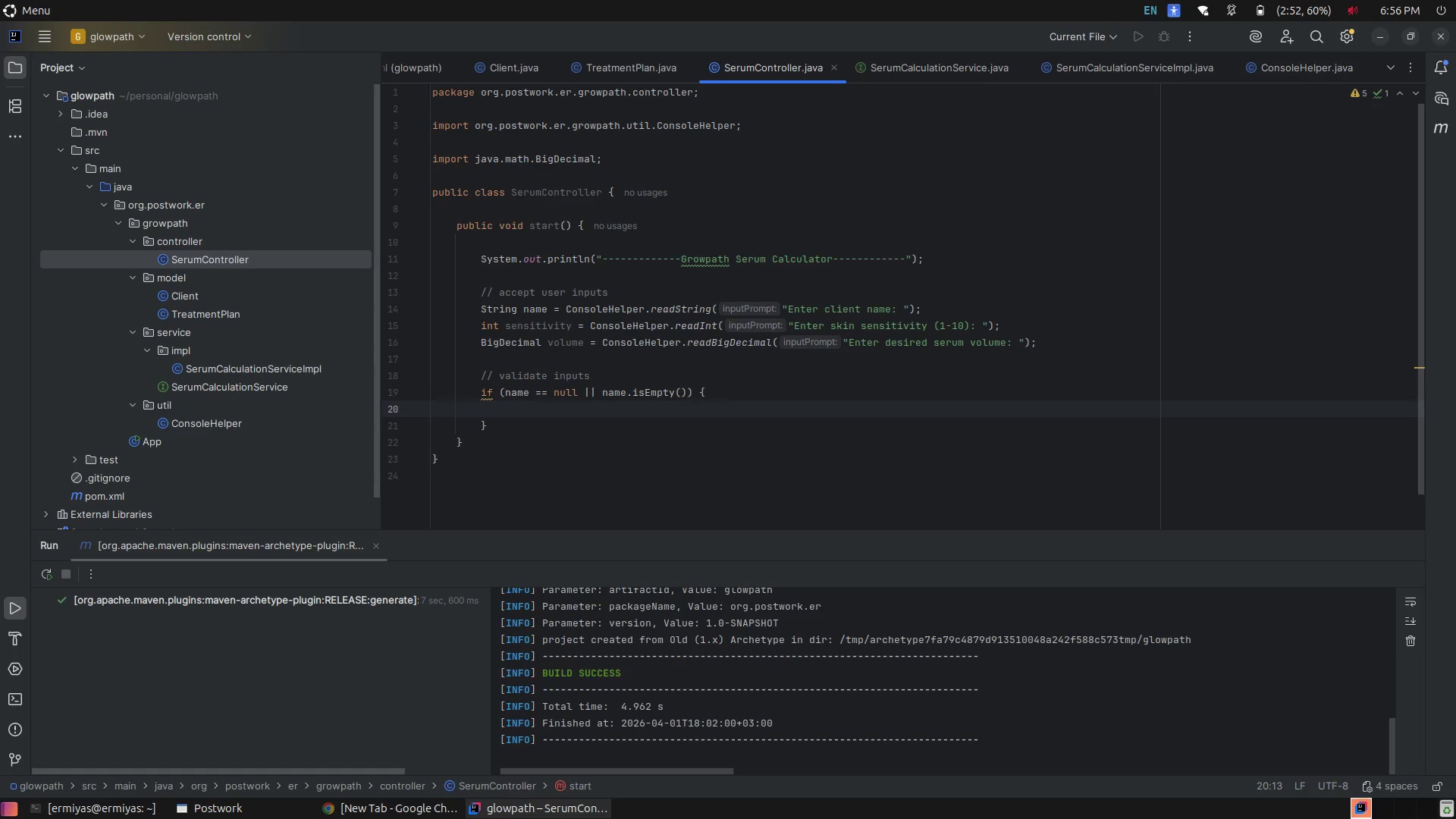 
wait(8.62)
 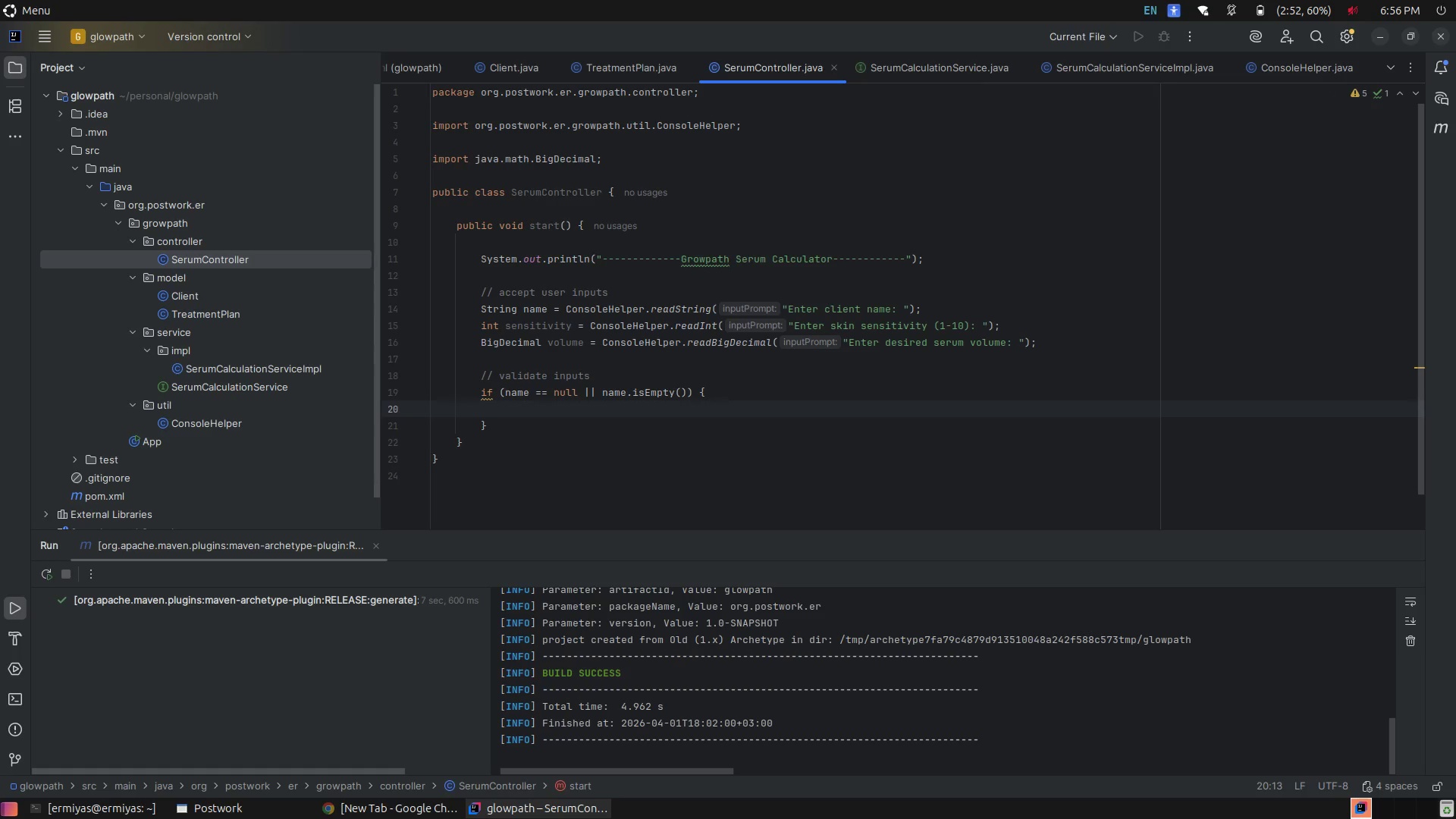 
type(tr)
key(Backspace)
type(hrow new Ill)
 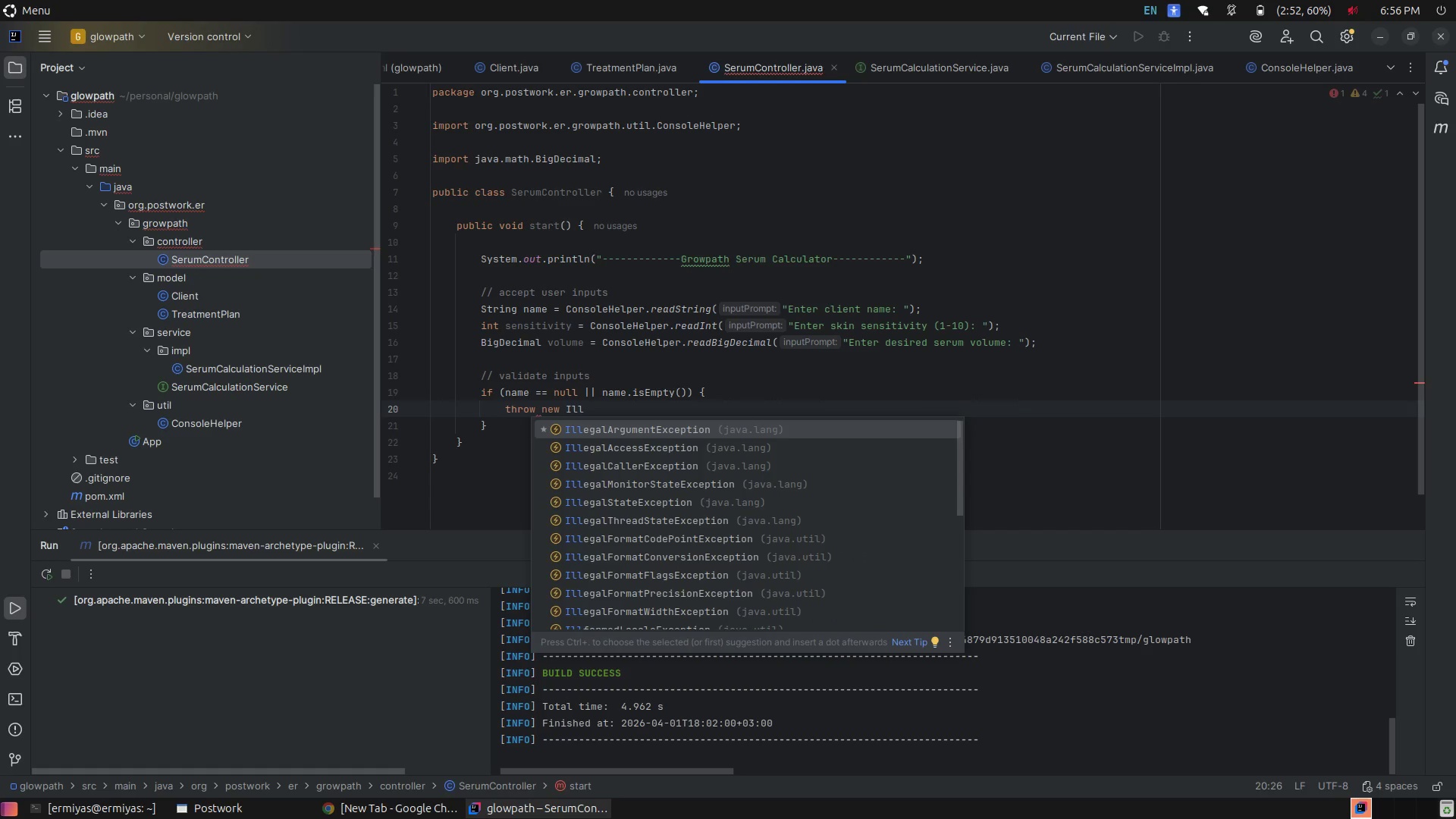 
key(Tab)
 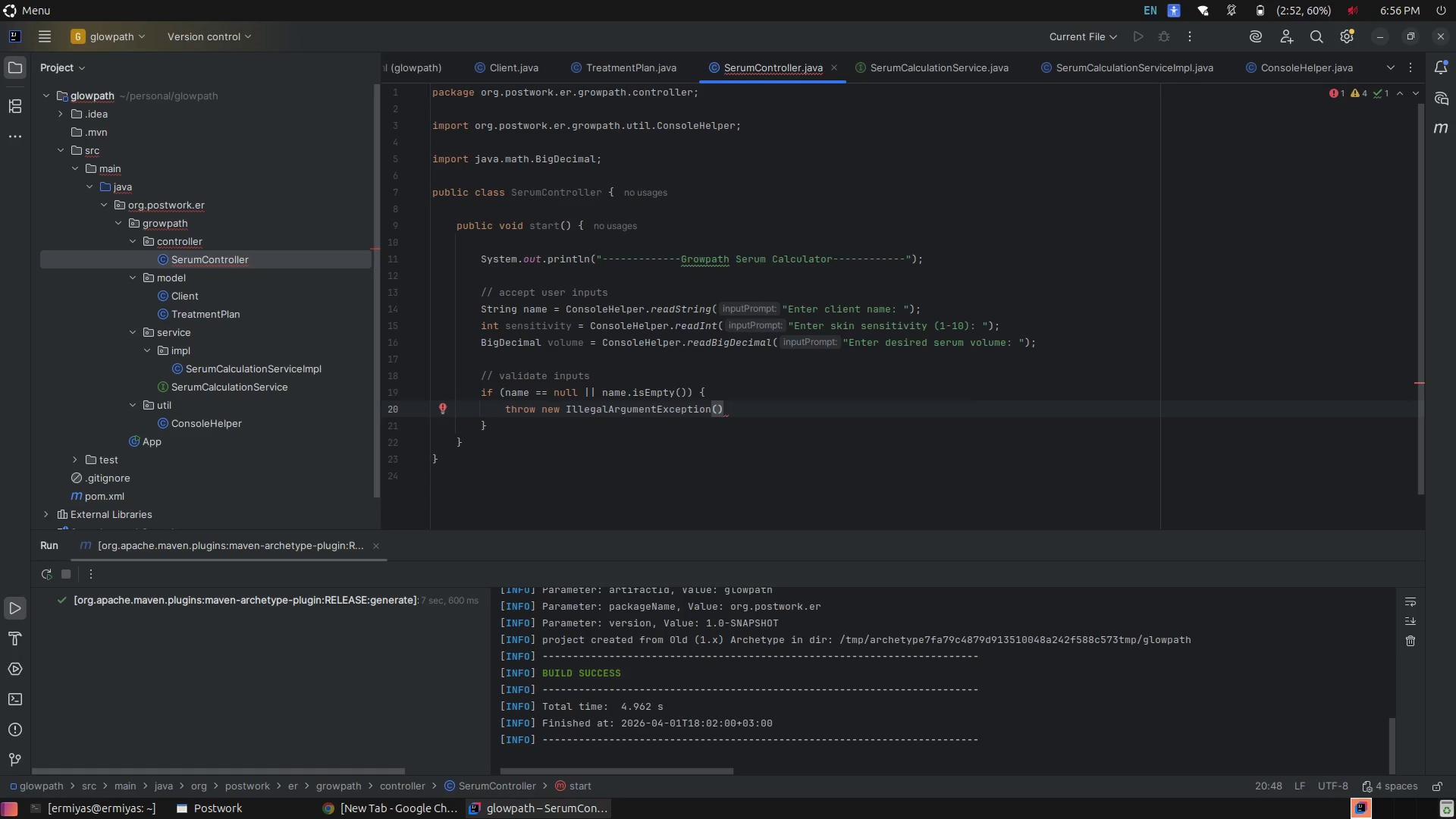 
key(Shift+Quote)
 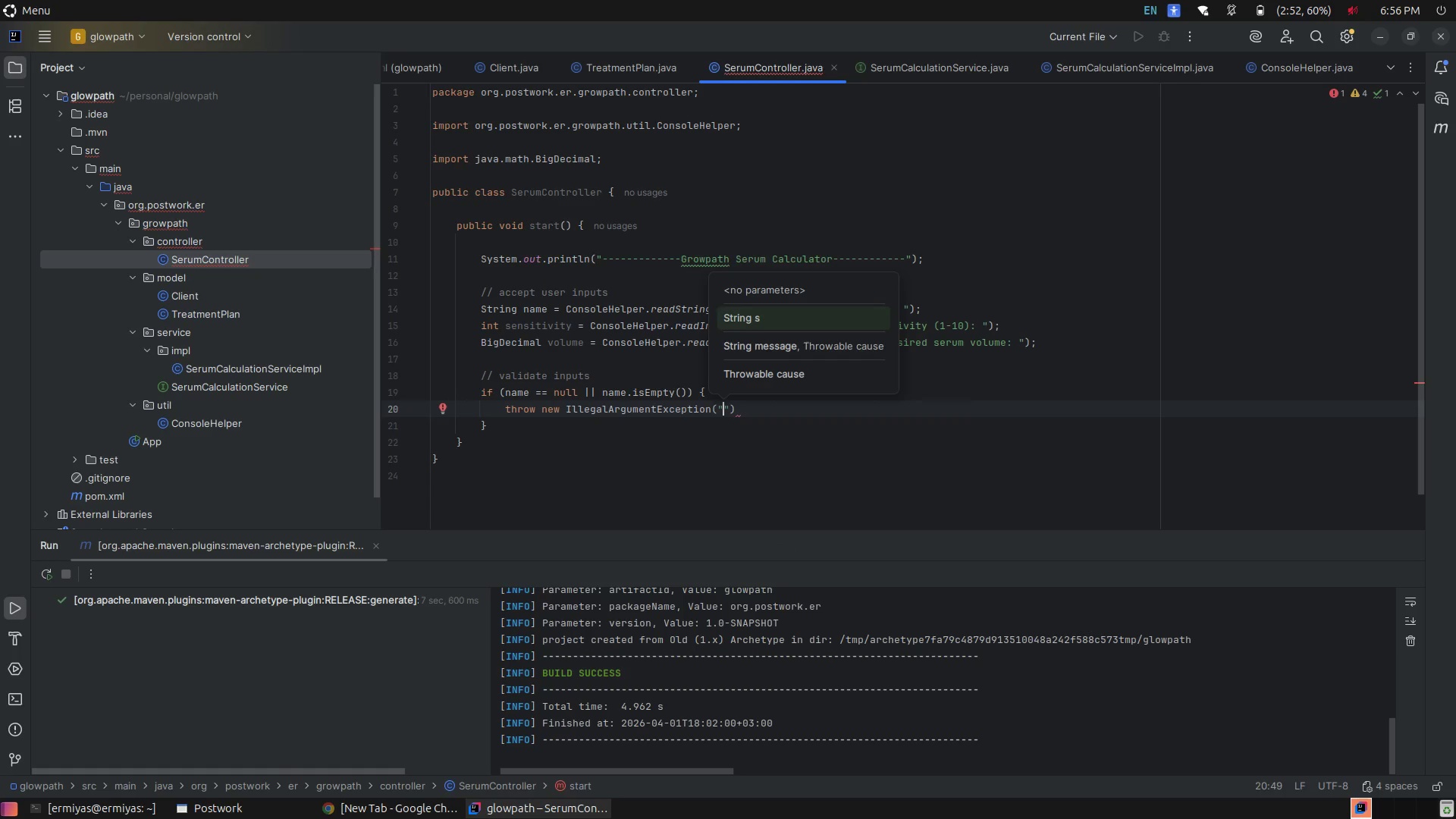 
type(Client name can )
key(Backspace)
type(not ne)
key(Backspace)
key(Backspace)
type(be empty.)
 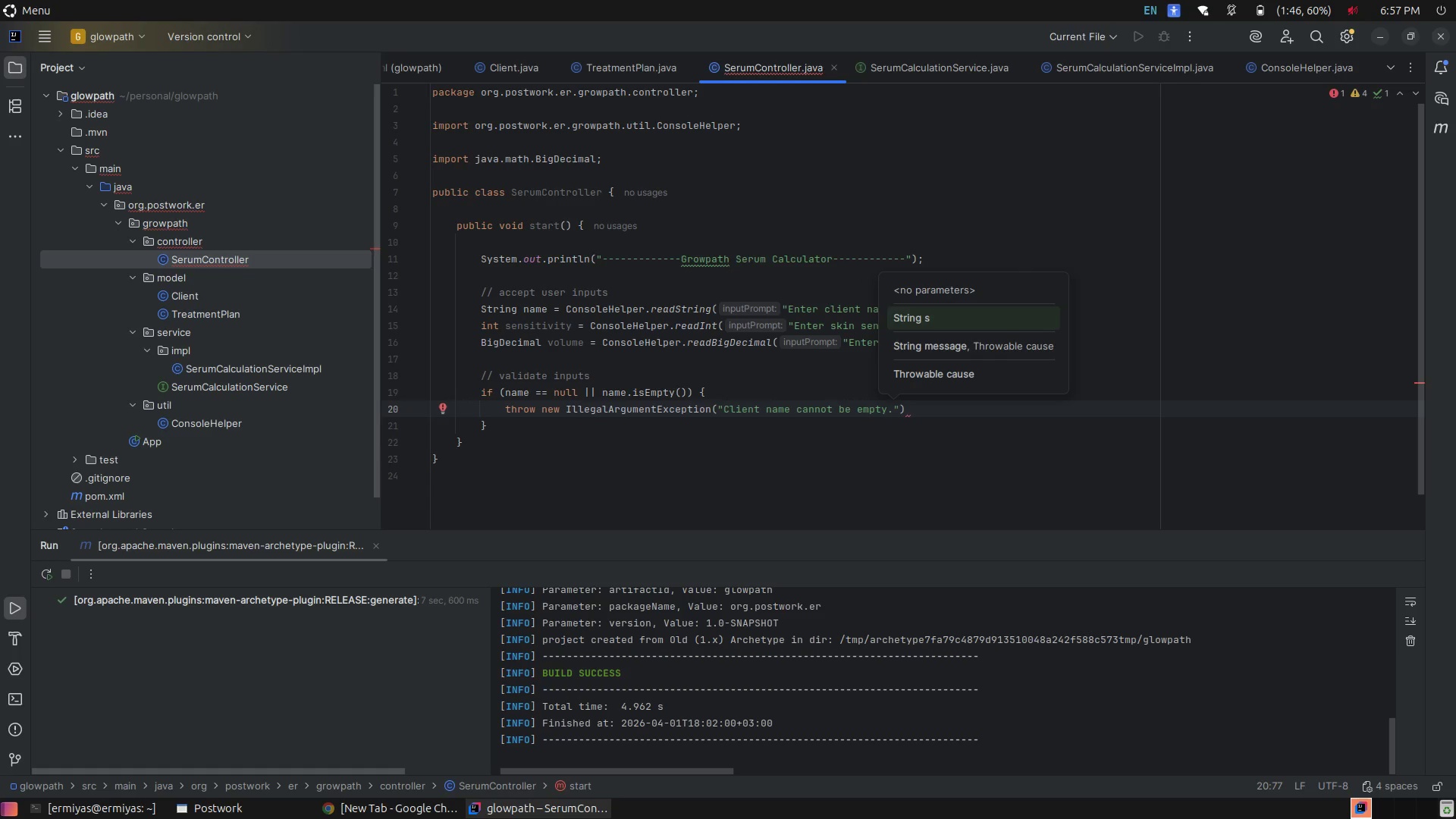 
key(ArrowRight)
 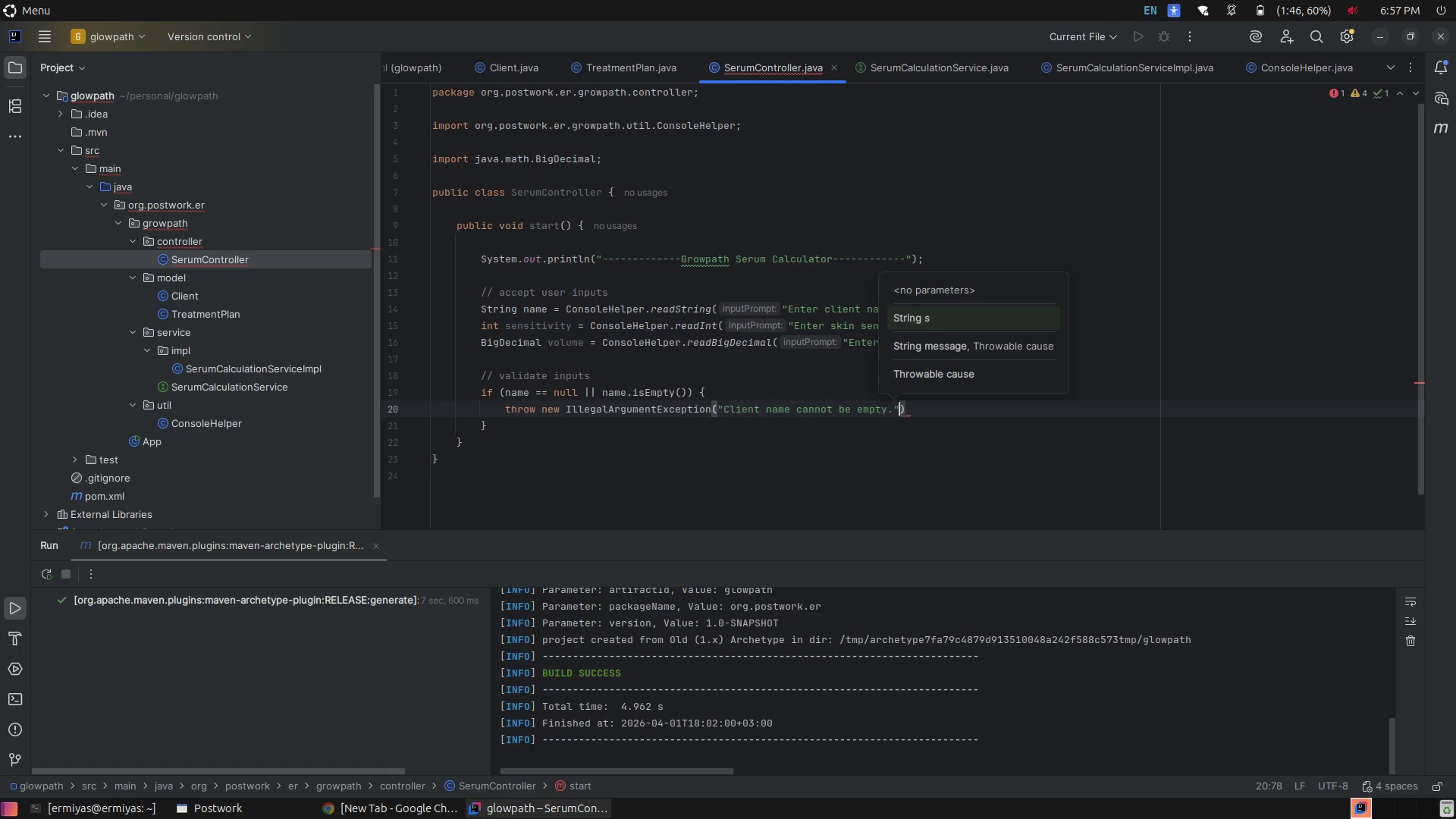 
key(ArrowRight)
 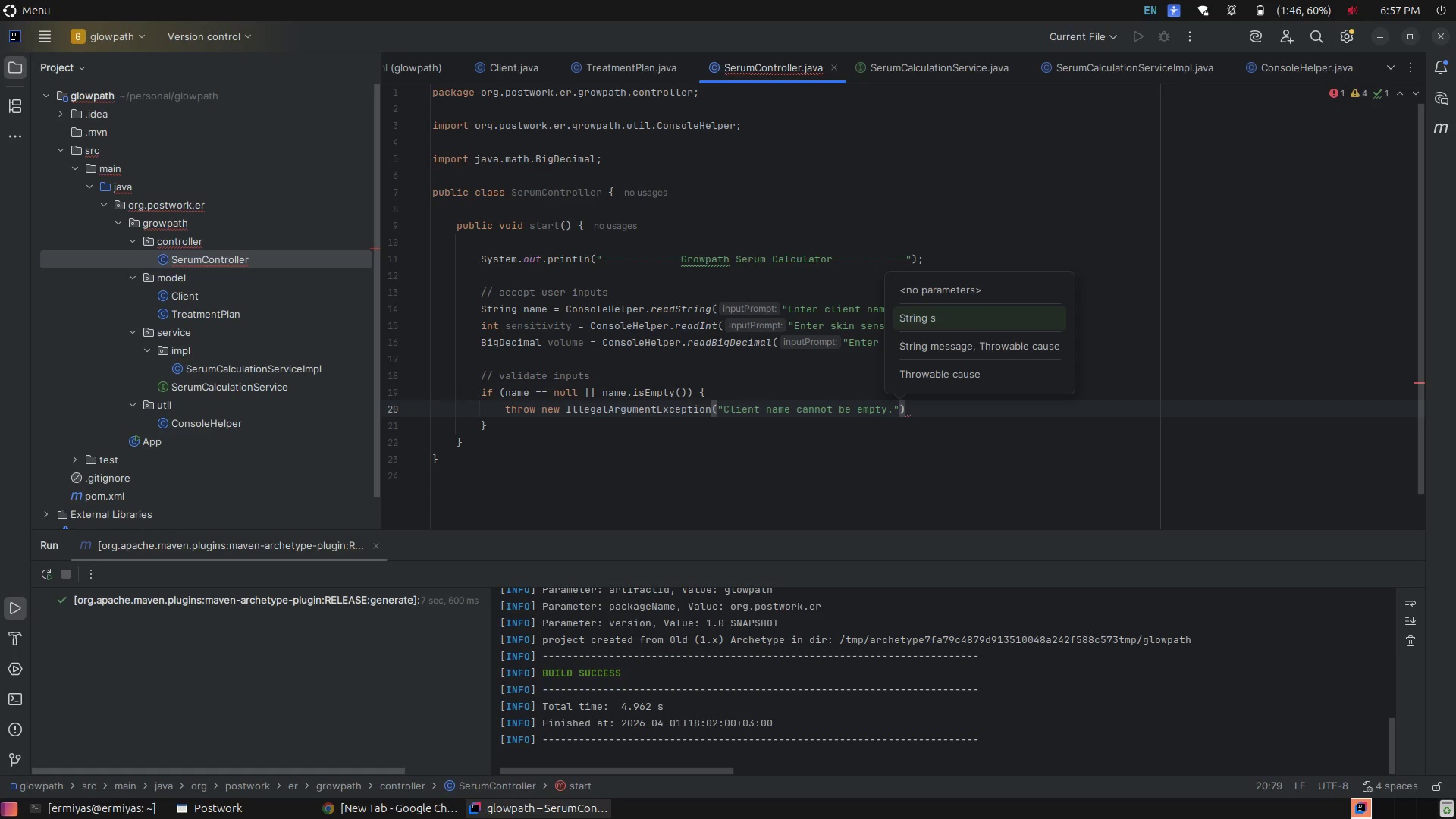 
key(Semicolon)
 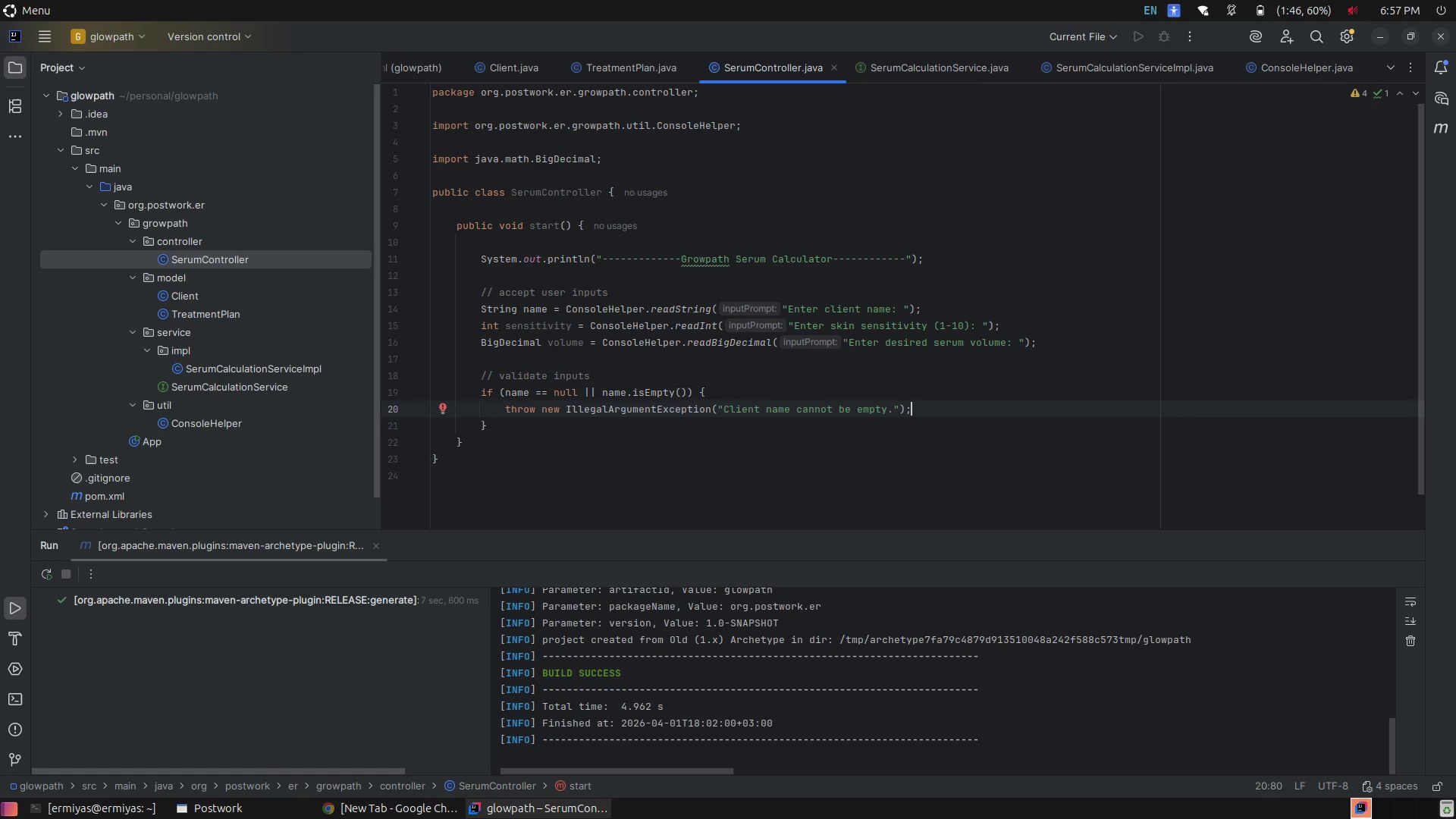 
key(ArrowDown)
 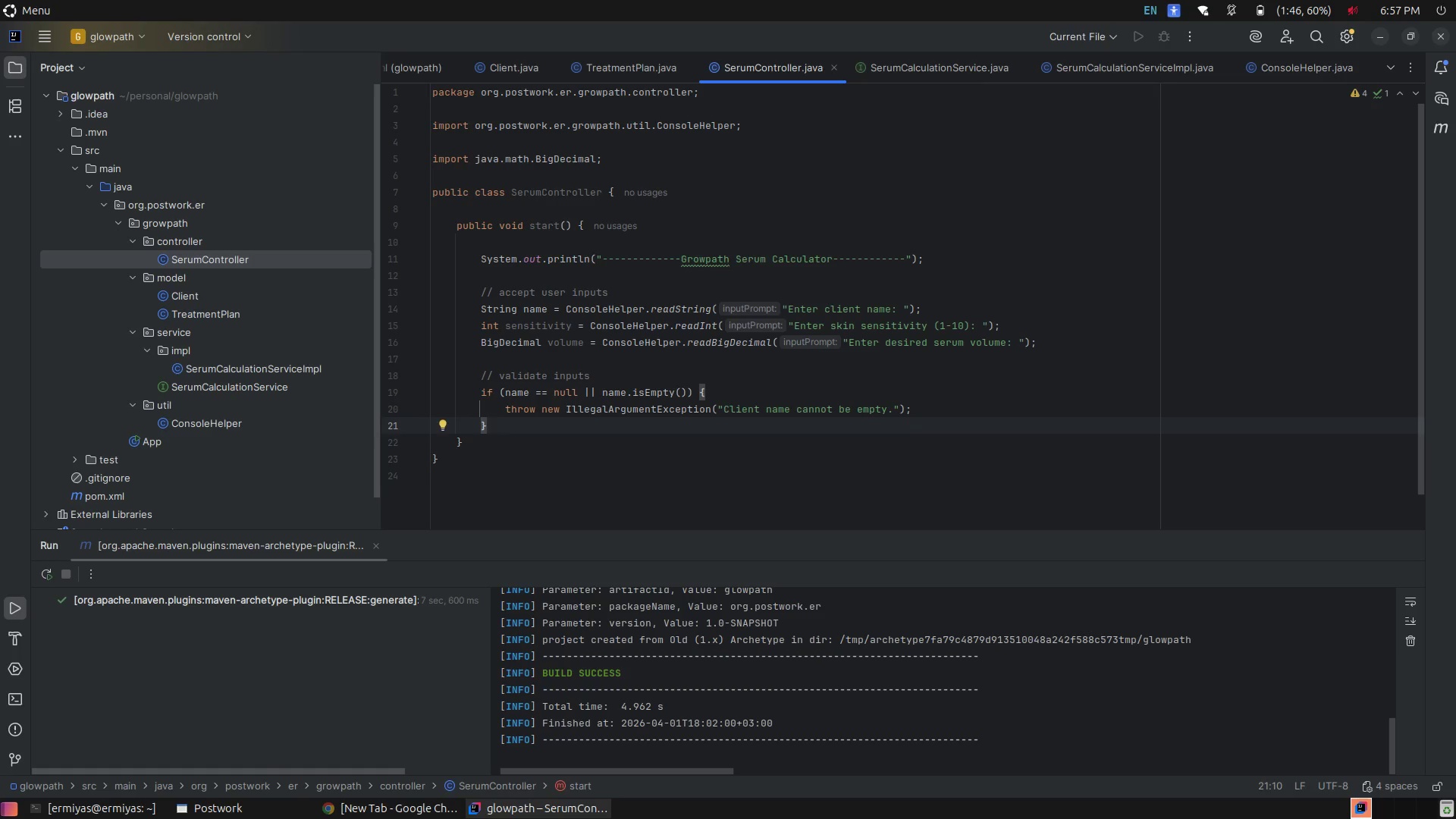 
key(Enter)
 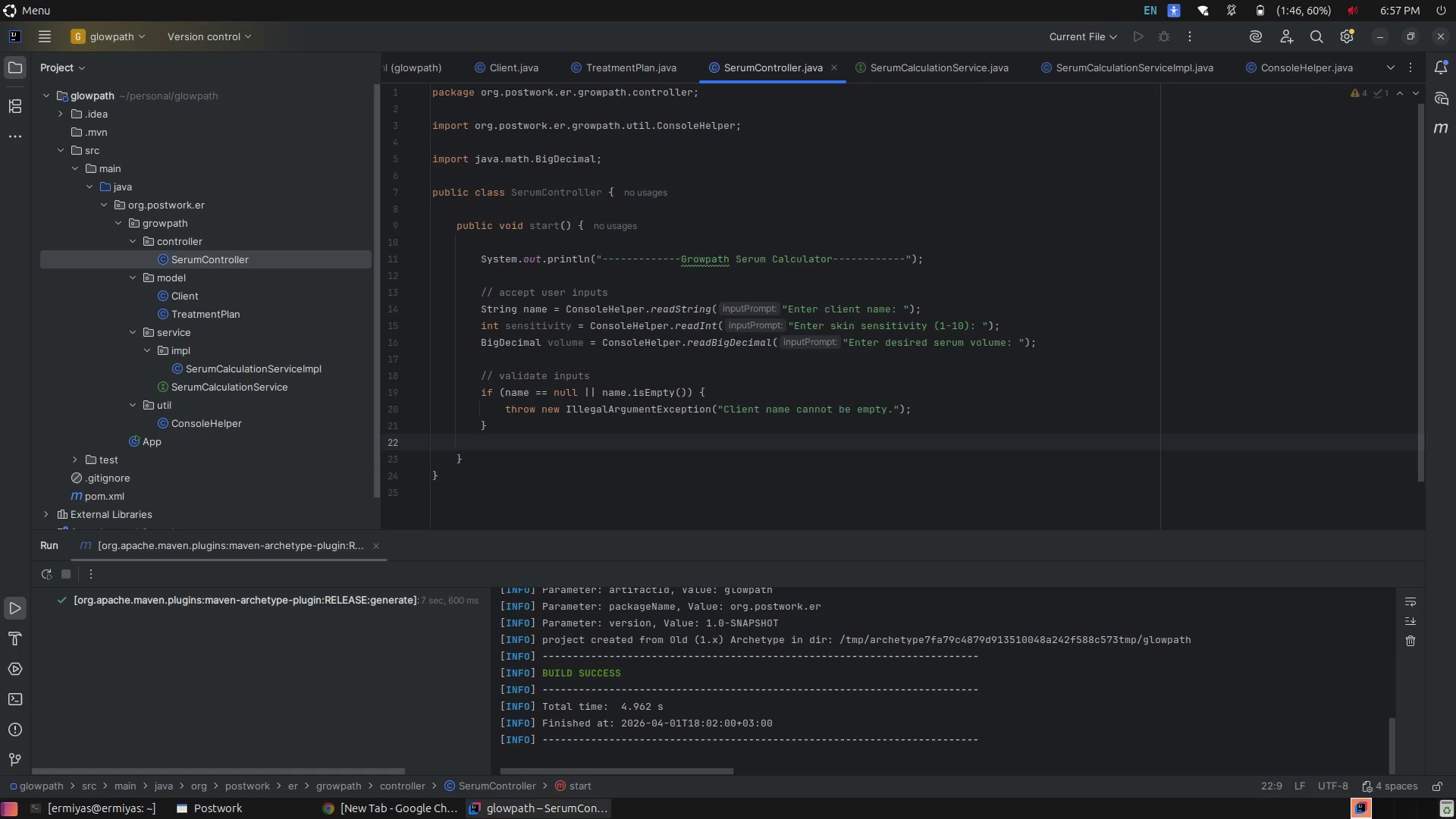 
key(Enter)
 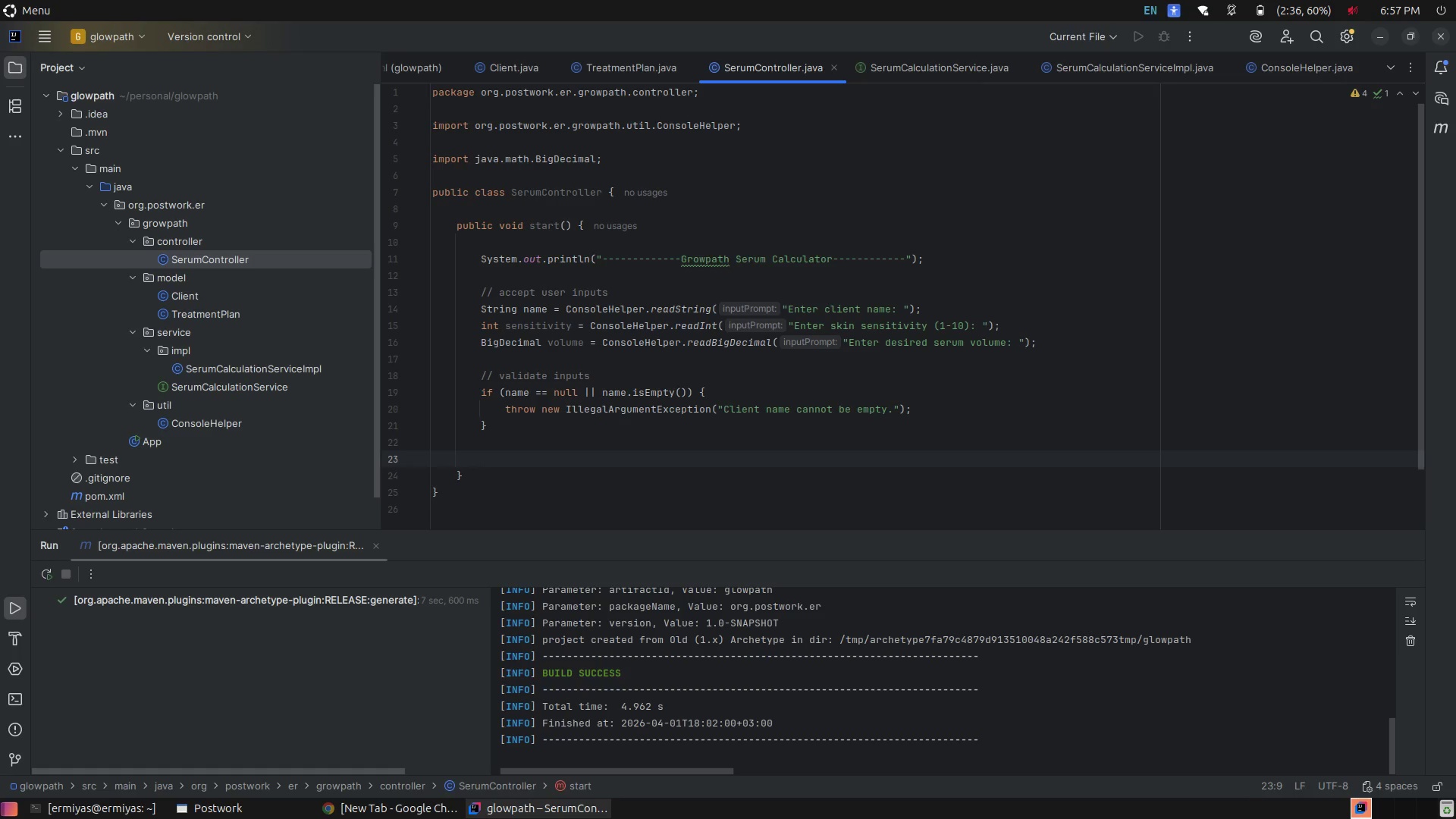 
wait(25.16)
 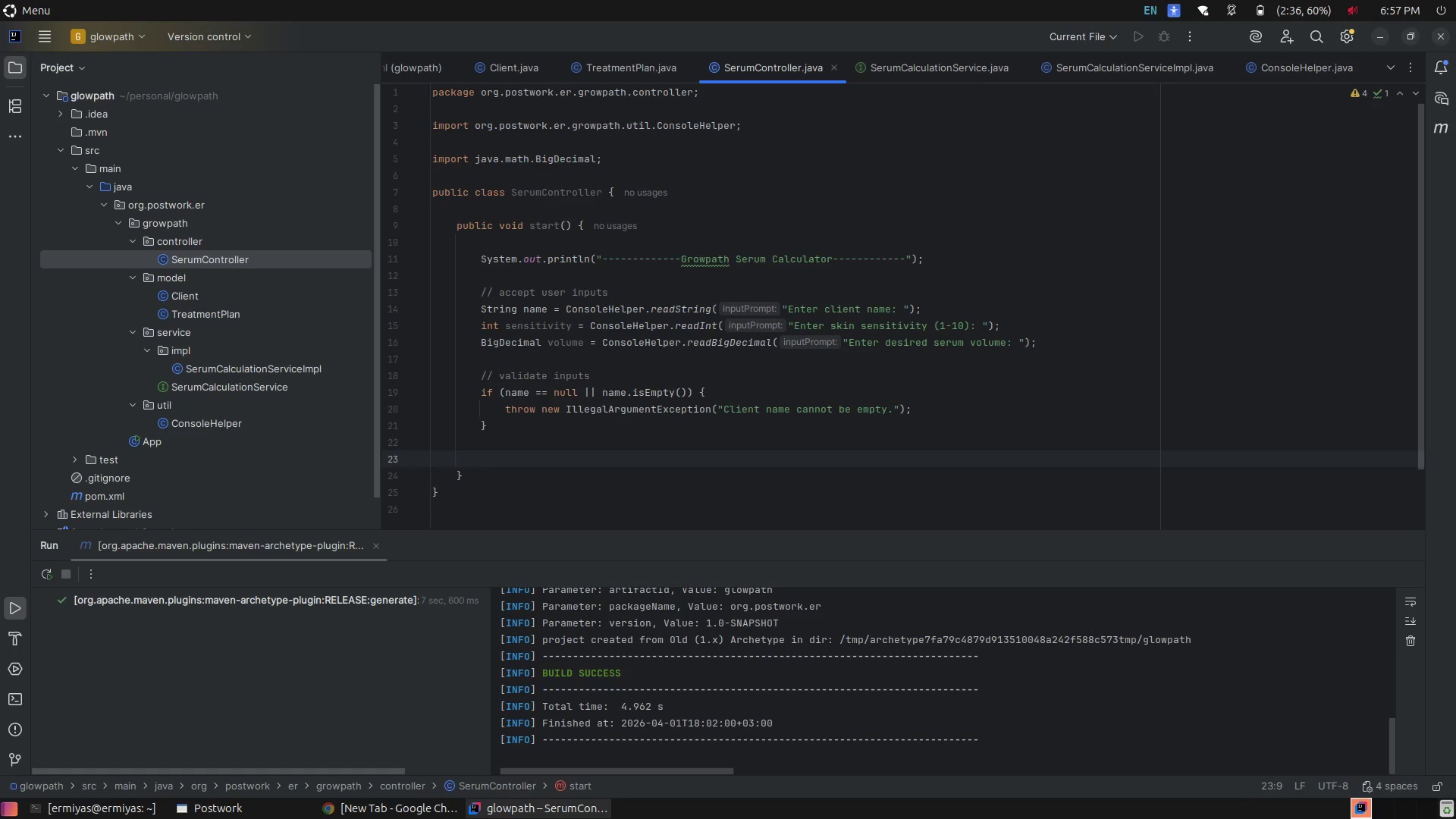 
type(if)
key(Tab)
 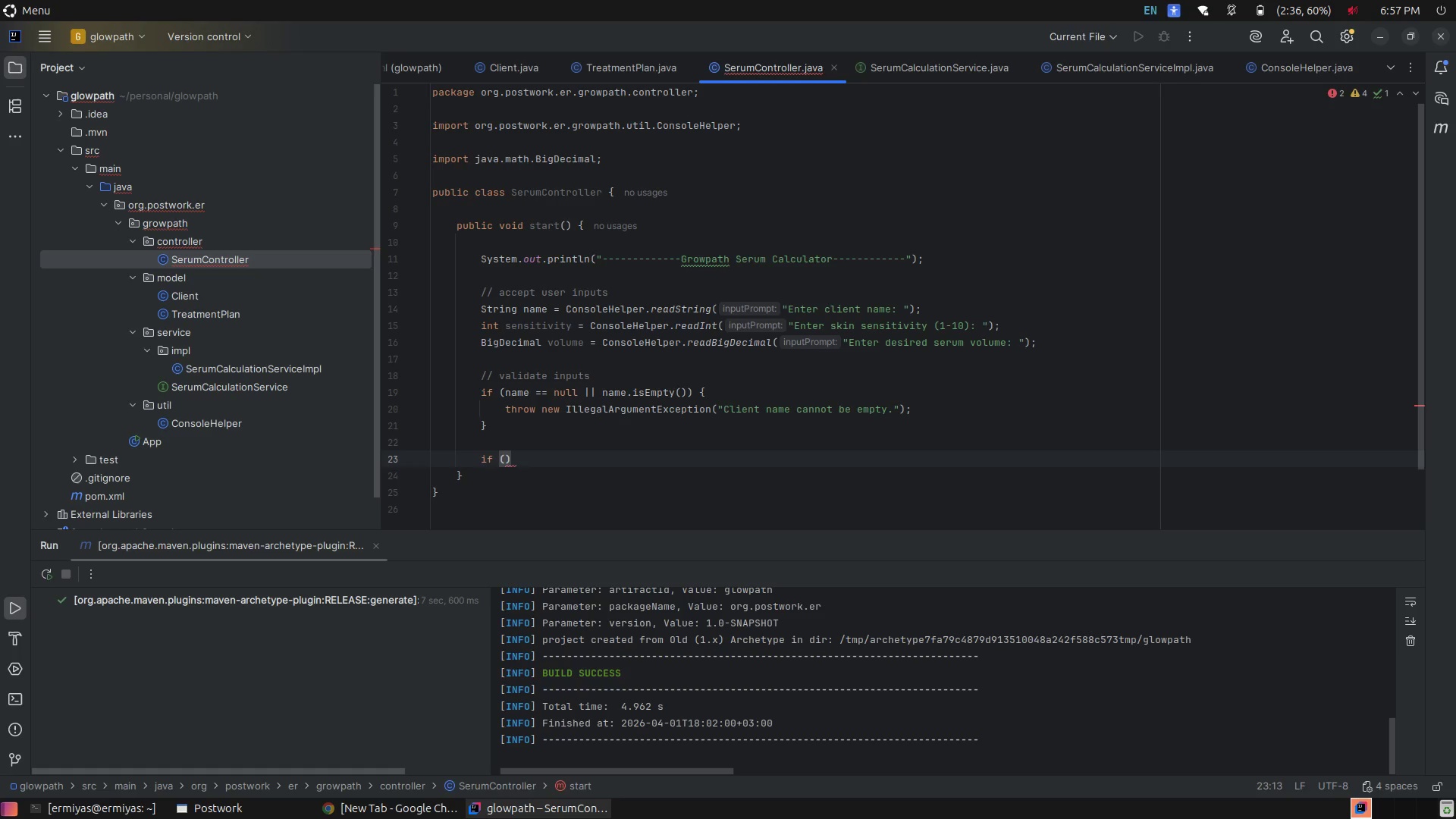 
wait(6.67)
 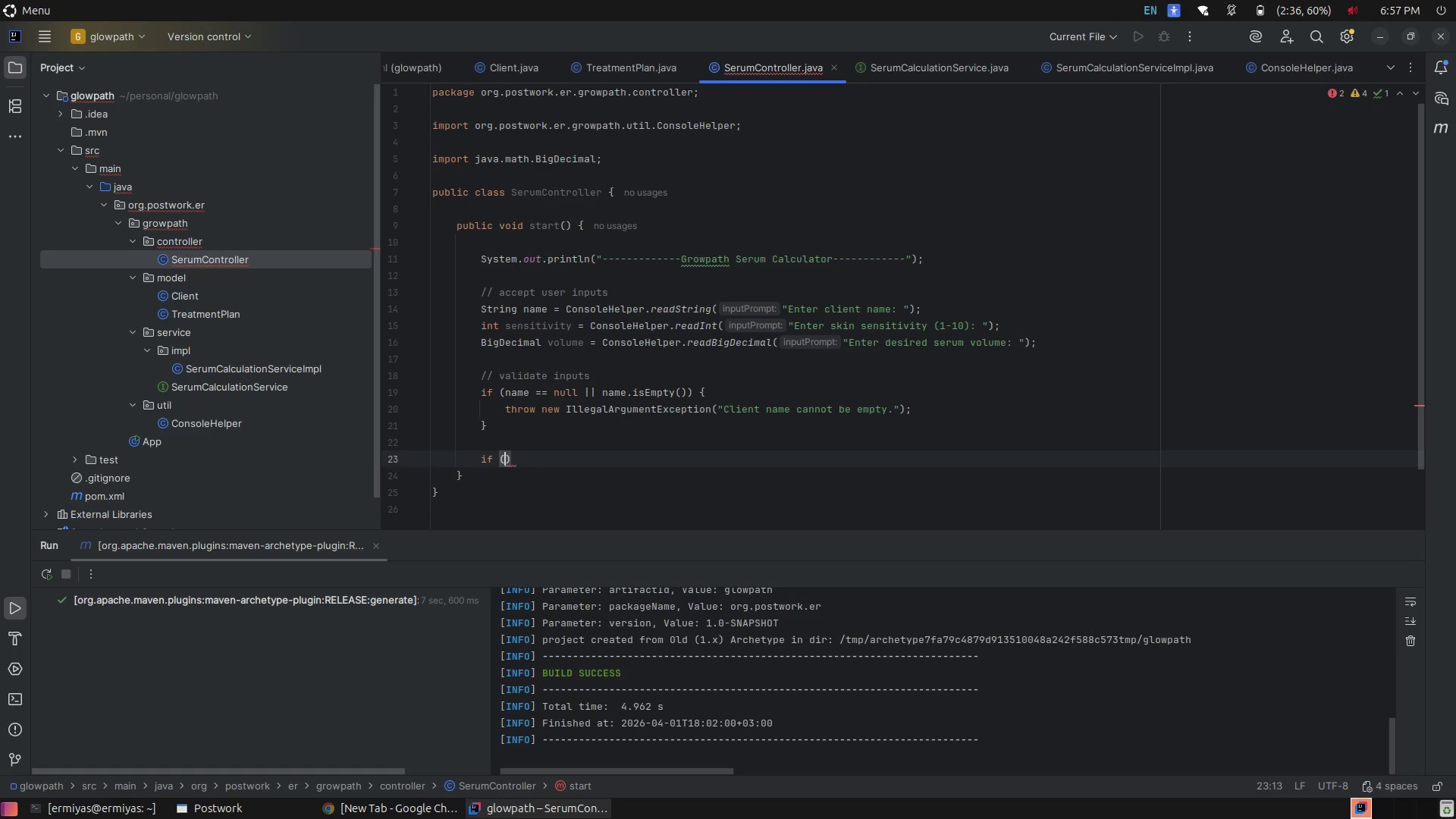 
type(se)
key(Tab)
type( )
 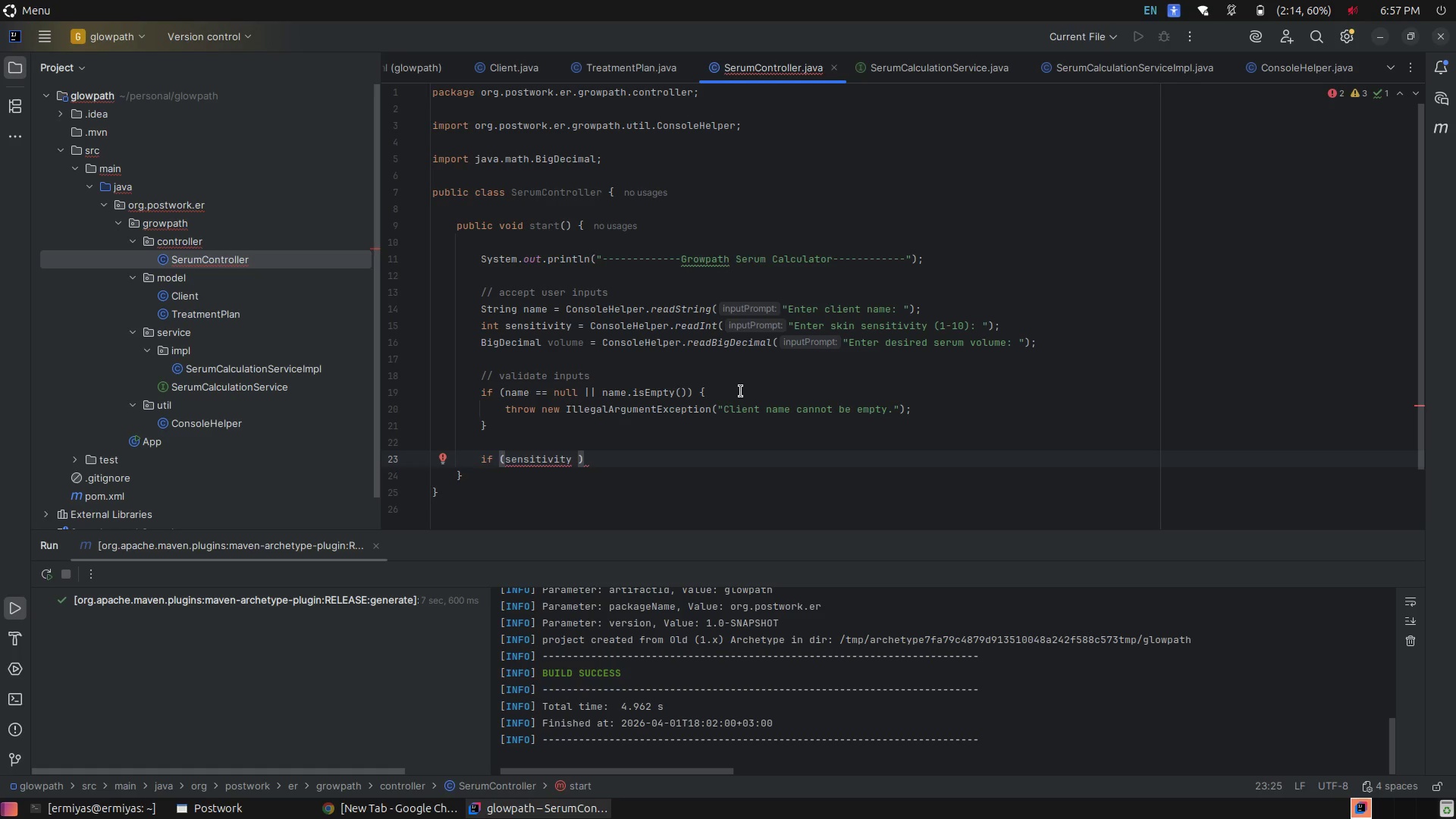 
wait(10.1)
 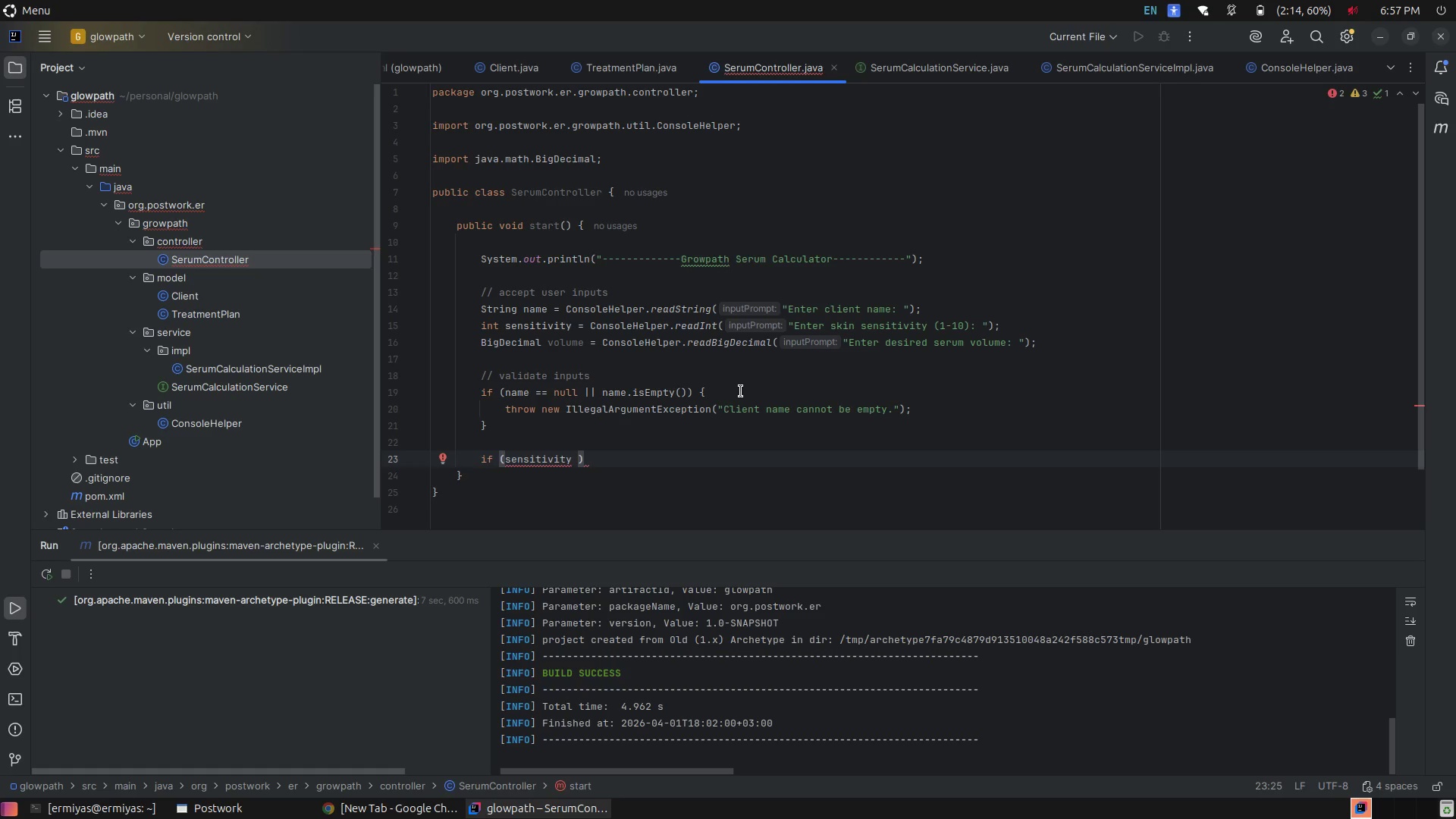 
key(Equal)
 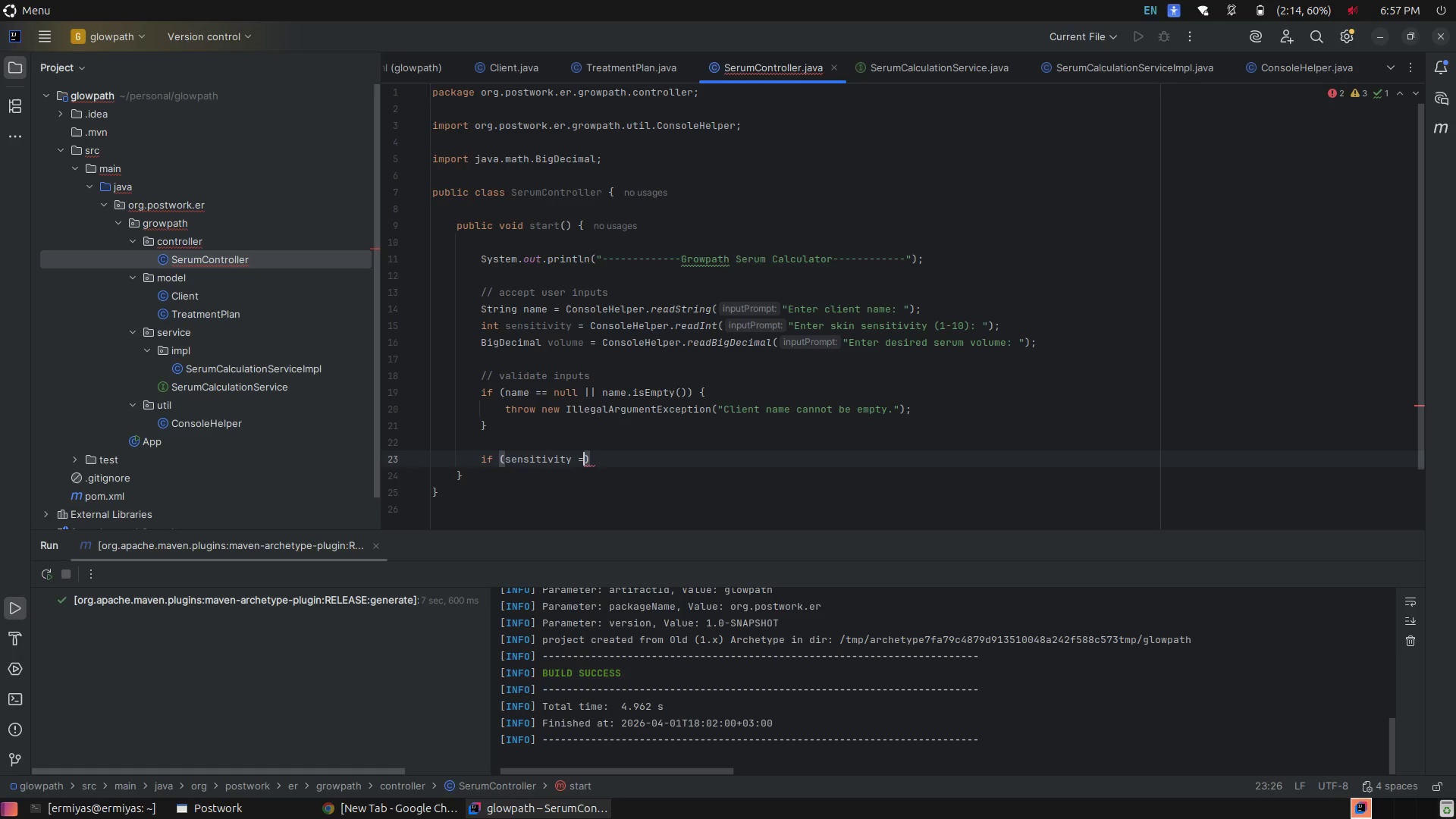 
key(Equal)
 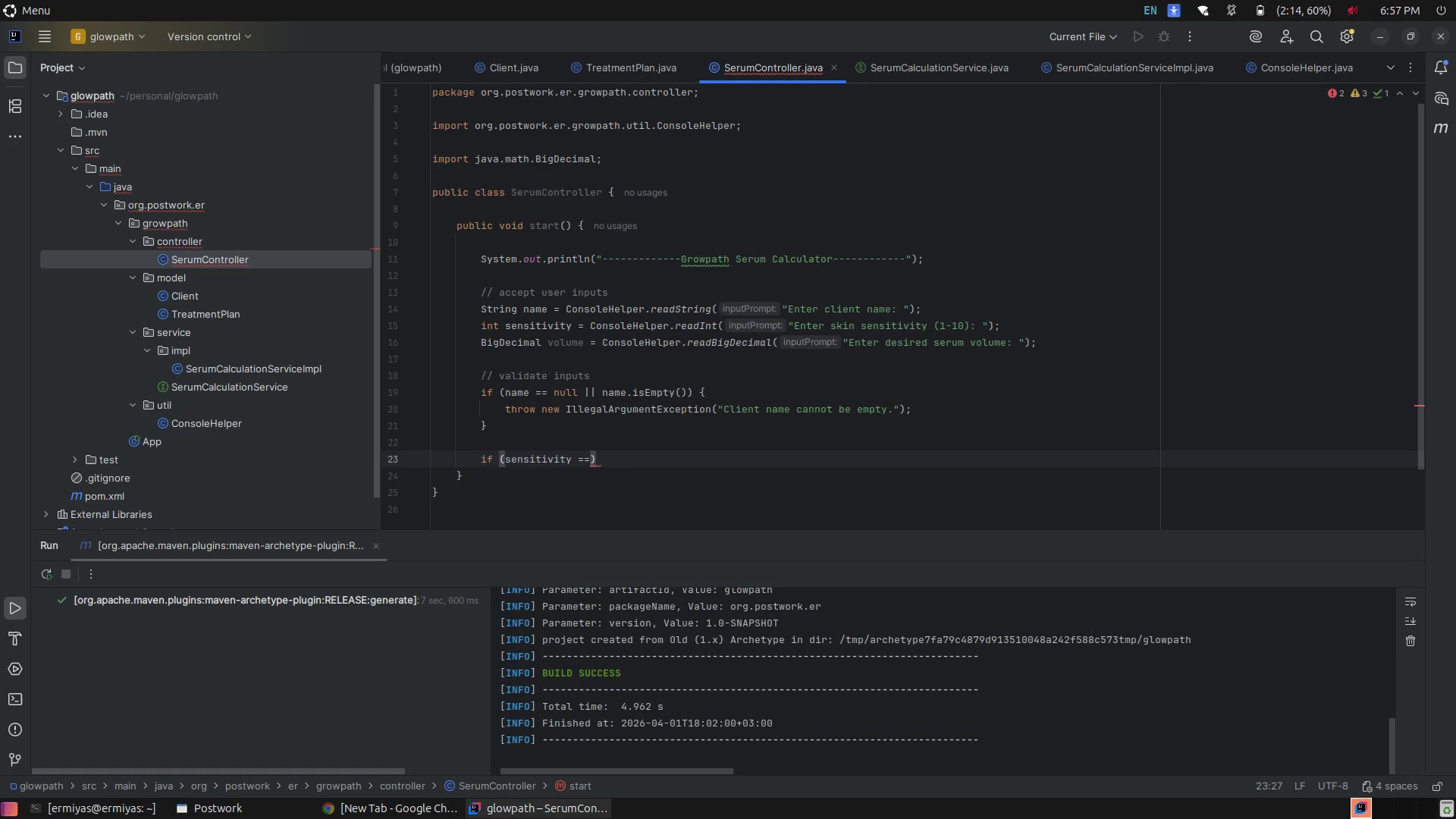 
type( null )
 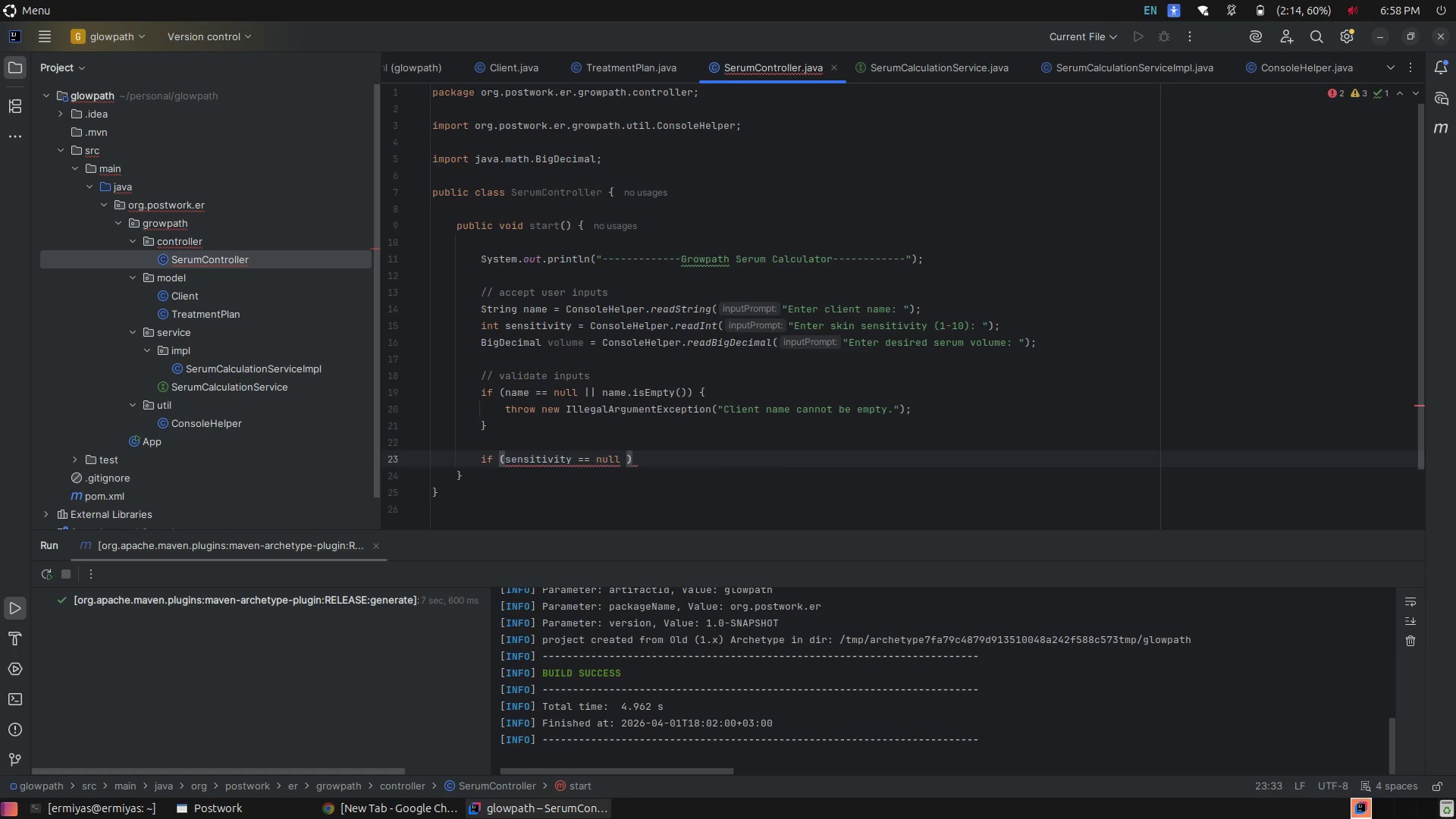 
hold_key(key=ShiftLeft, duration=0.52)
 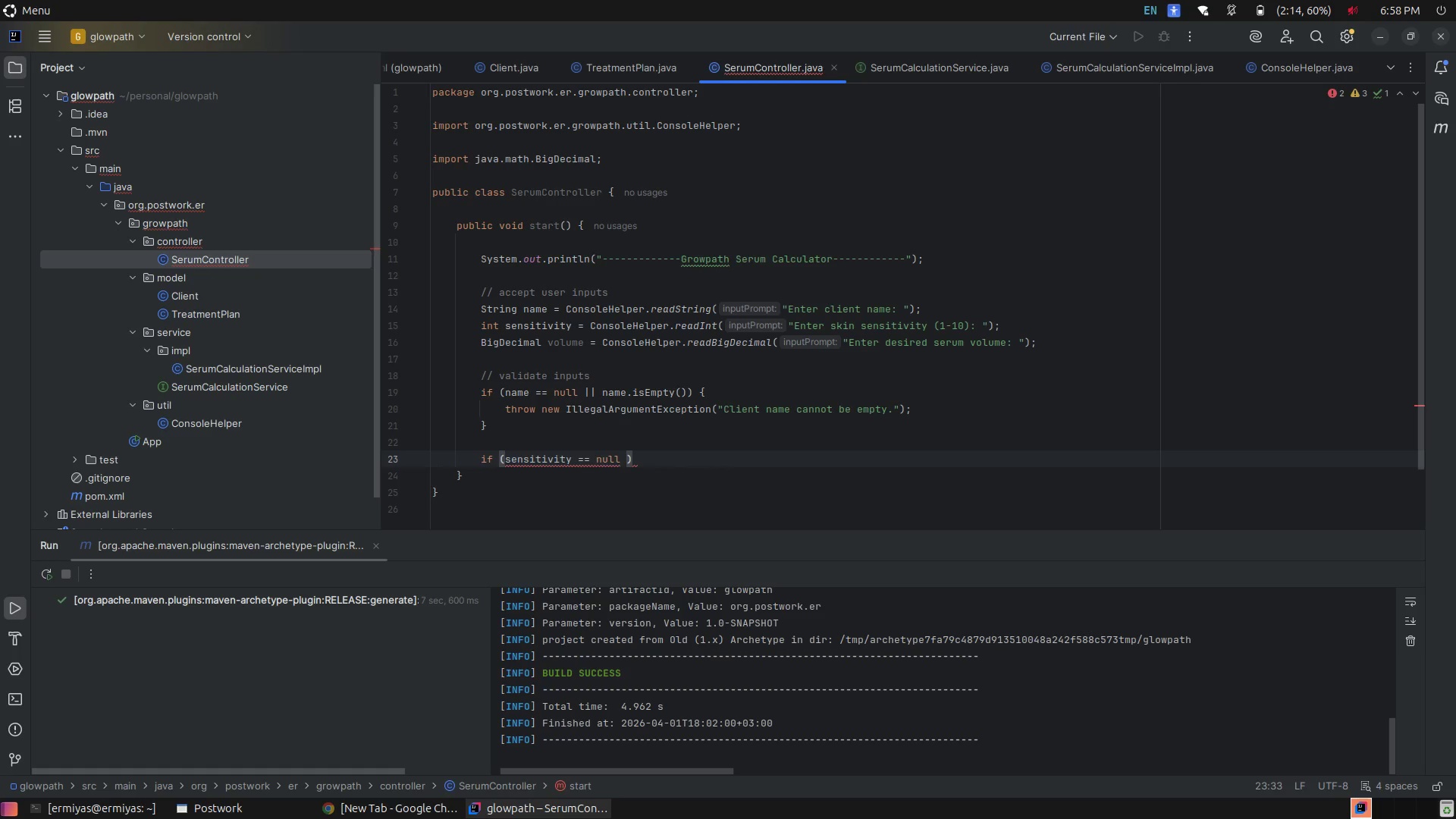 
key(ArrowLeft)
 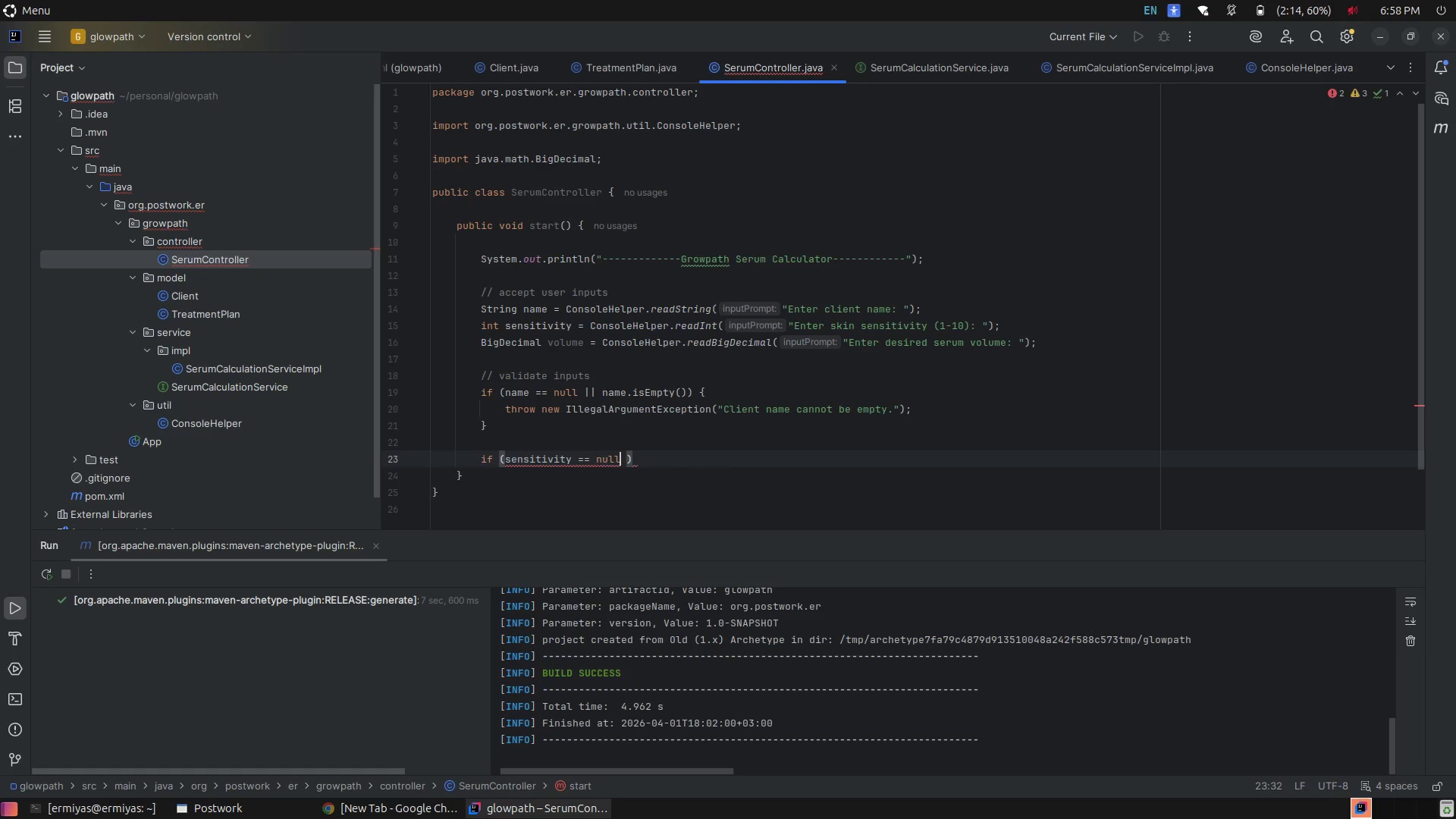 
key(ArrowLeft)
 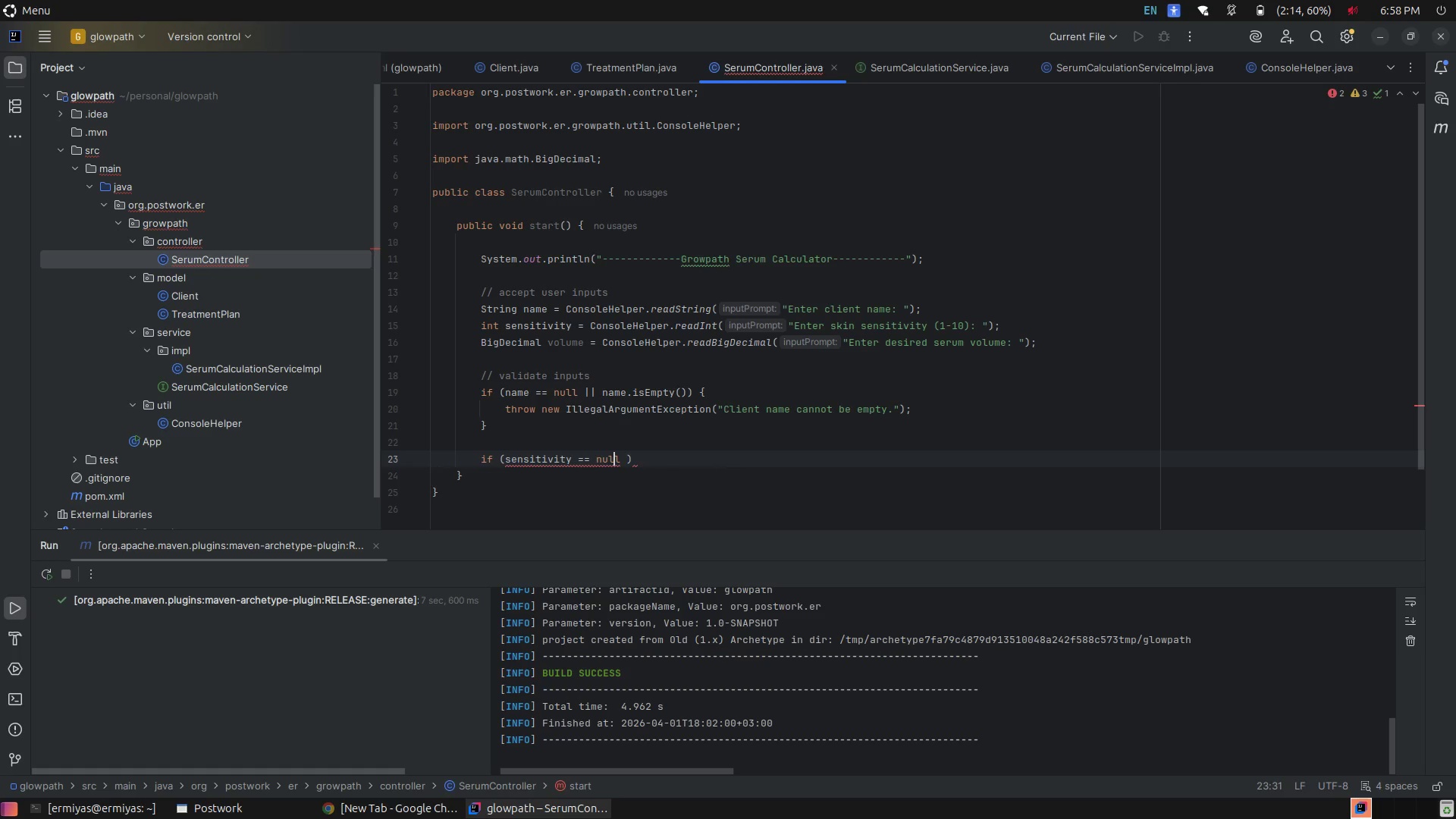 
hold_key(key=ArrowLeft, duration=0.77)
 